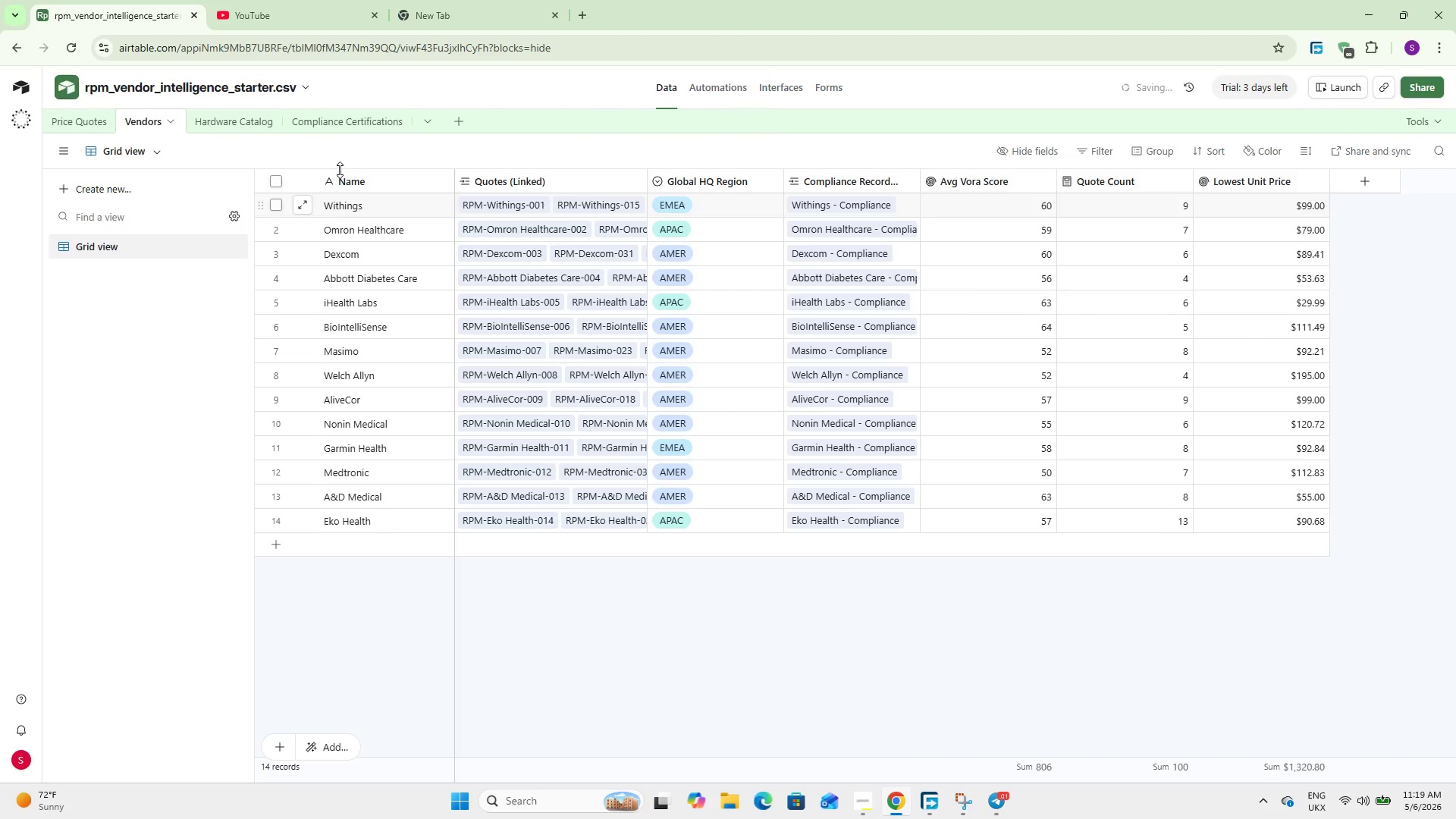 
left_click([227, 131])
 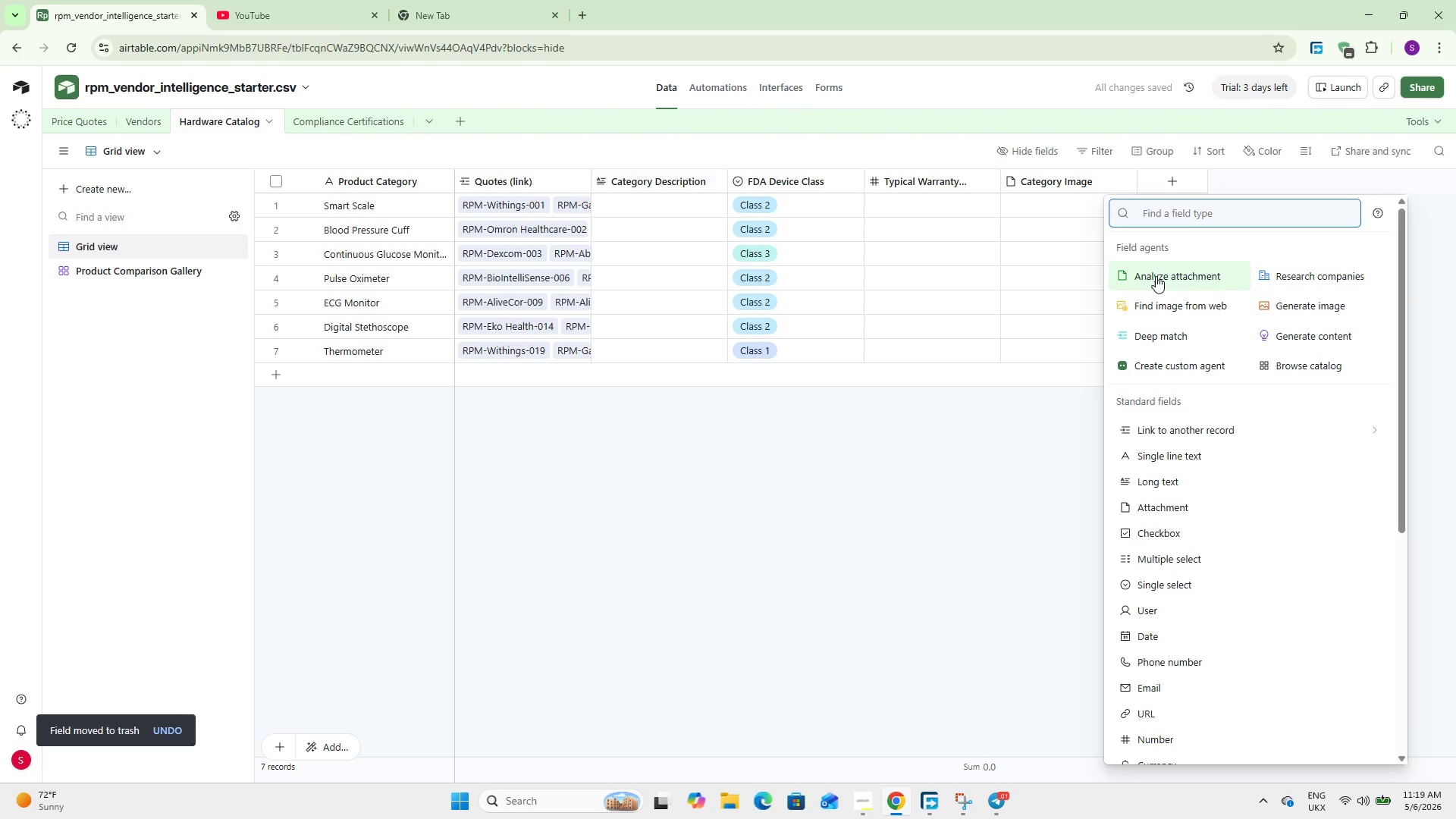 
type(roll)
 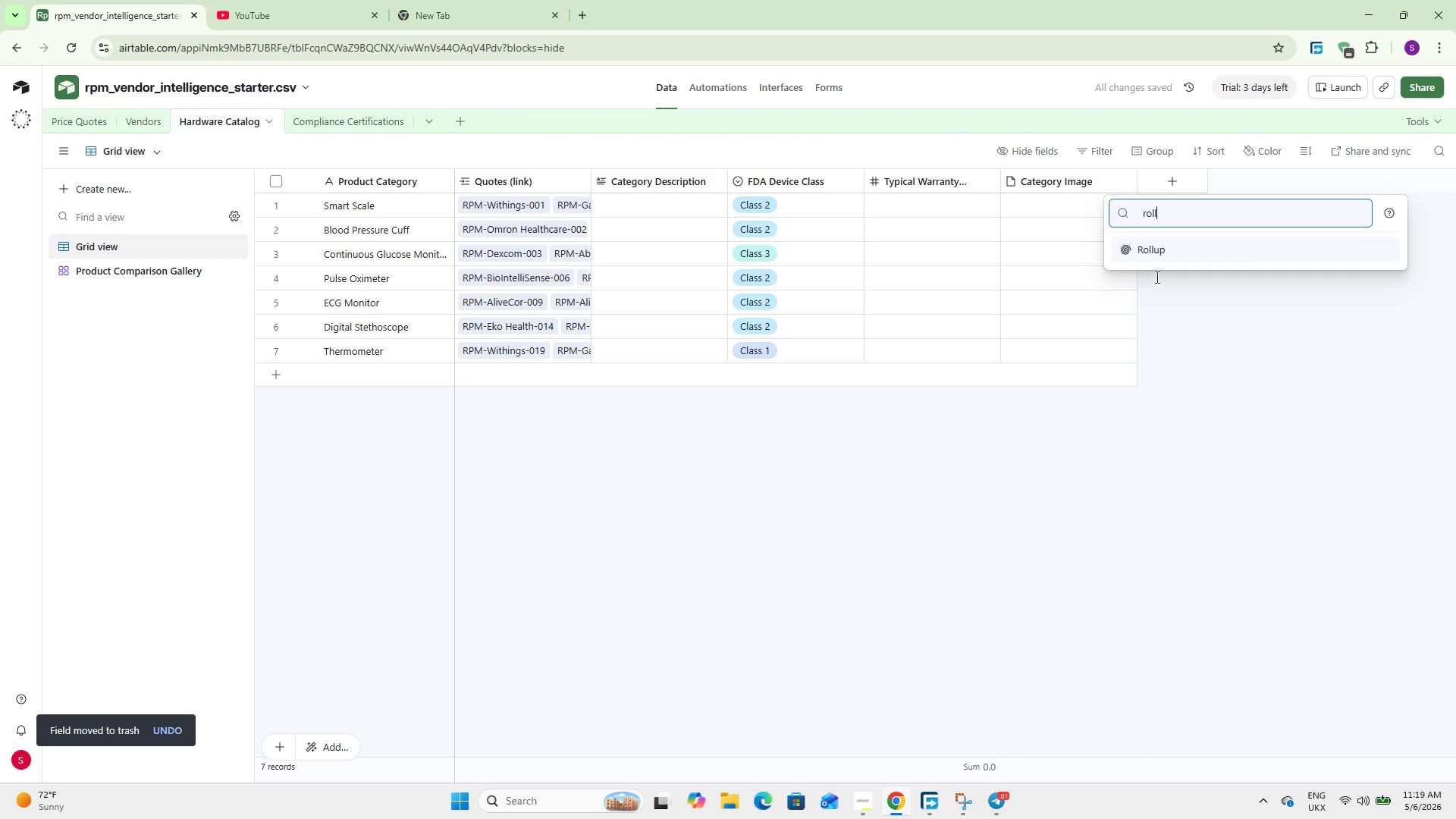 
key(Enter)
 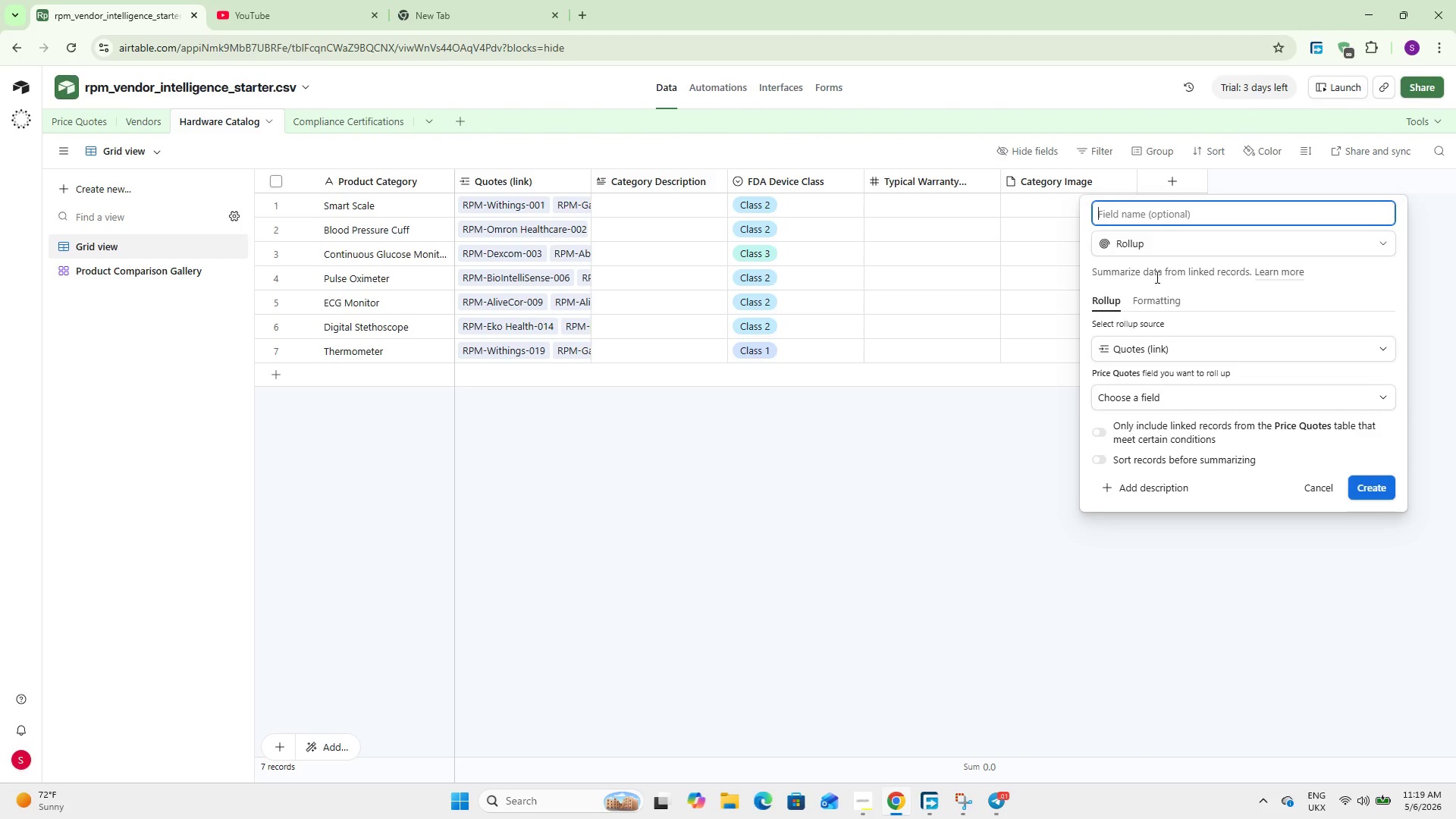 
wait(8.17)
 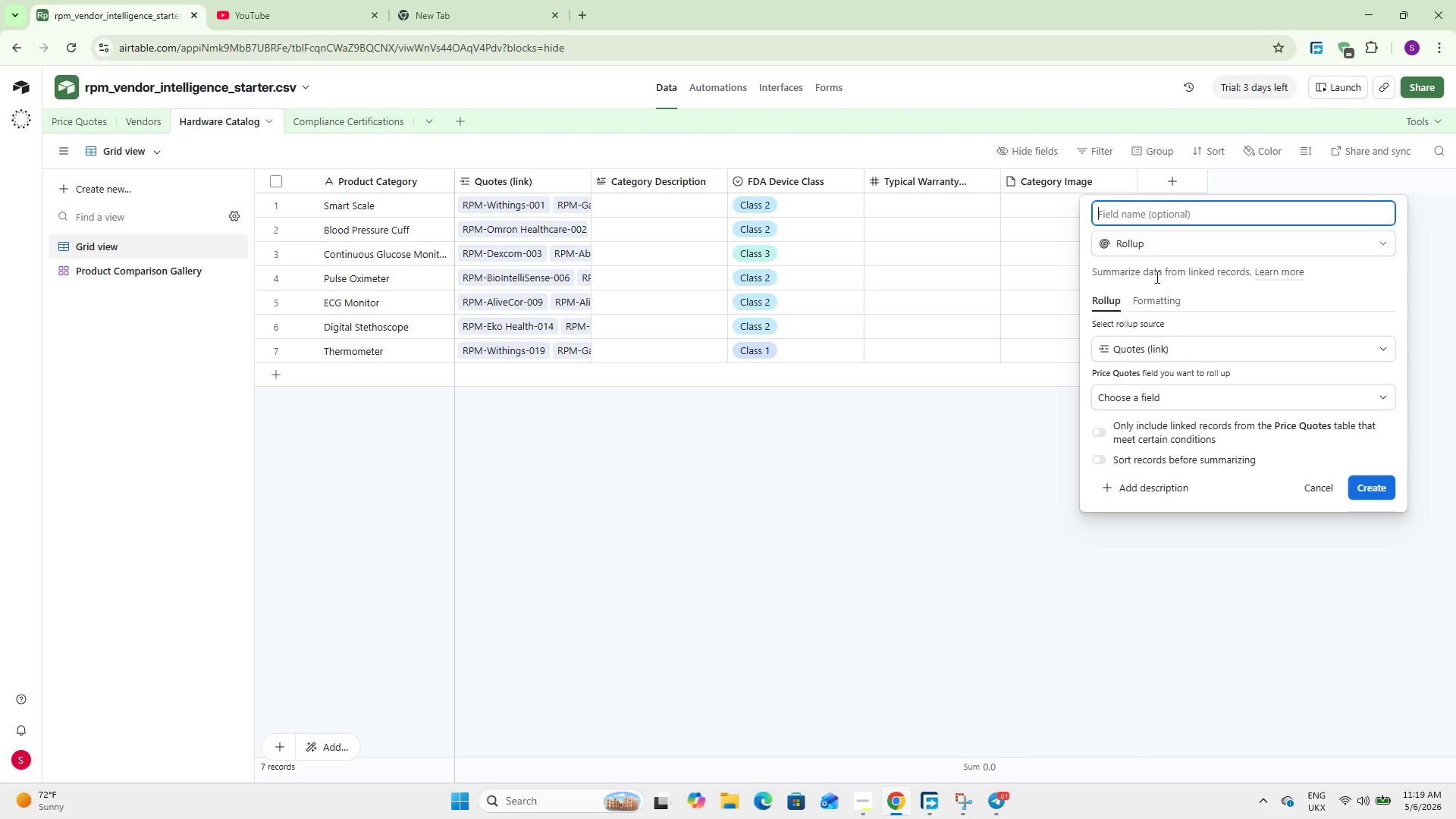 
left_click([1144, 386])
 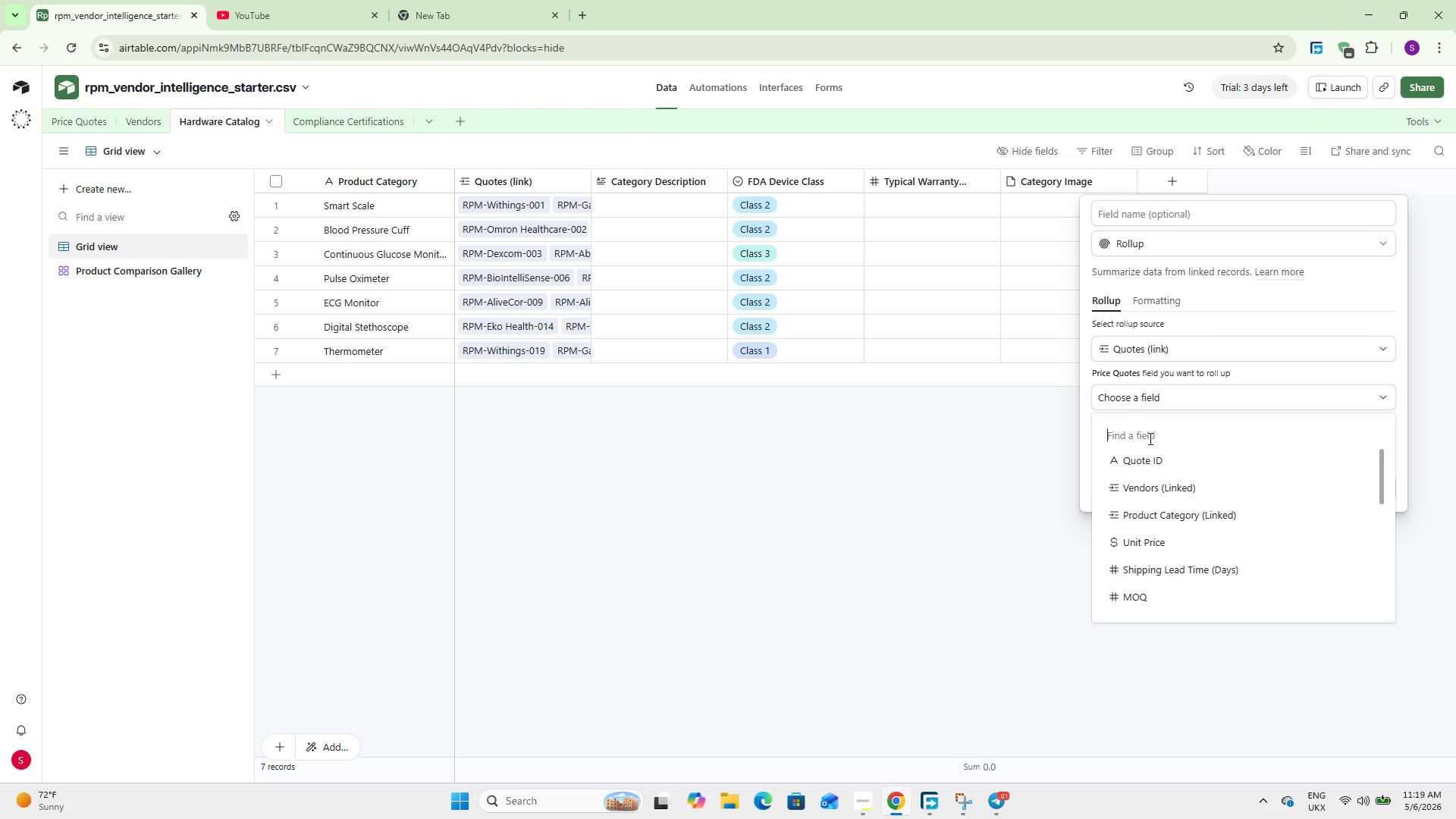 
scroll: coordinate [1169, 522], scroll_direction: up, amount: 2.0
 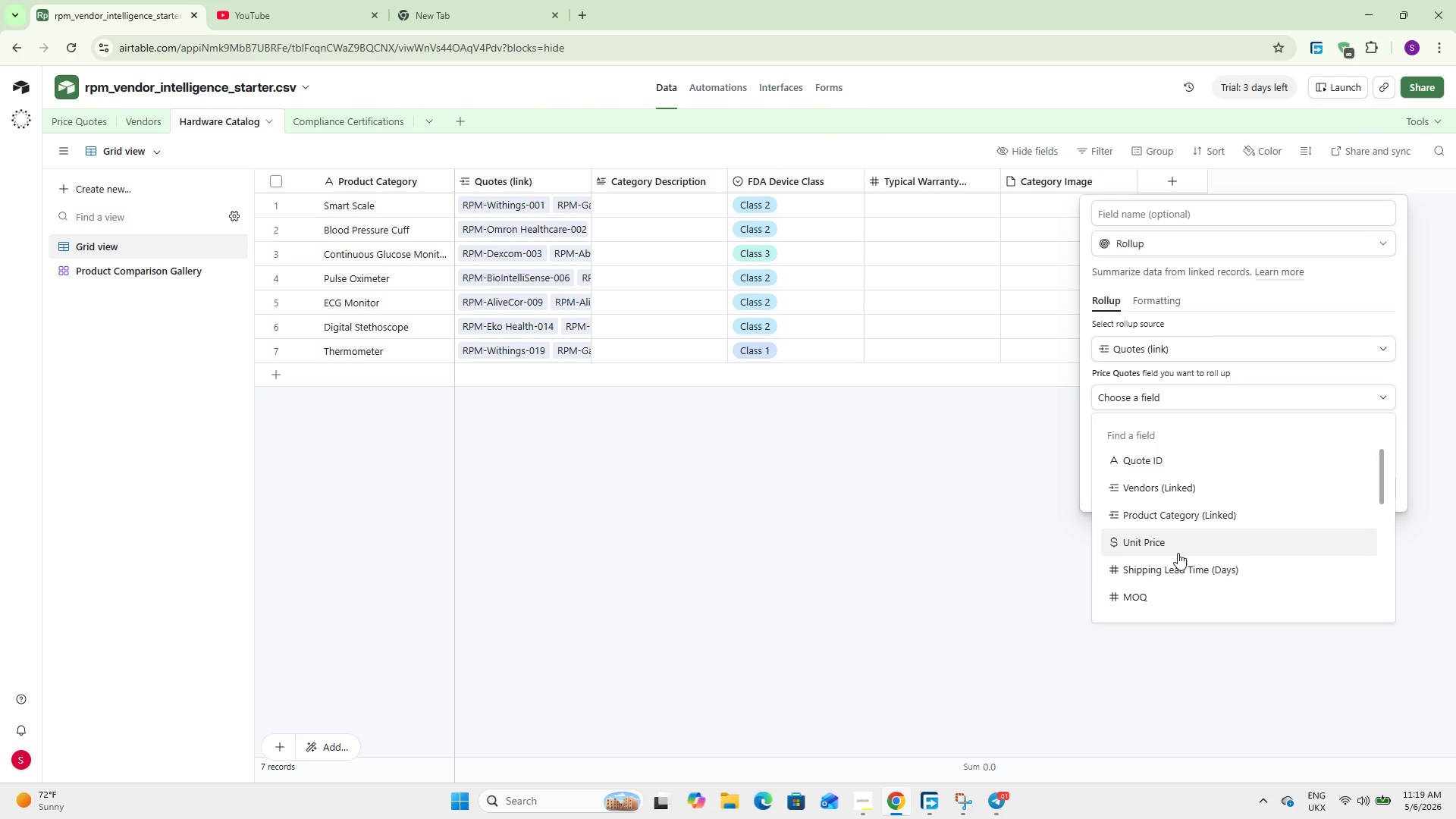 
left_click([1181, 556])
 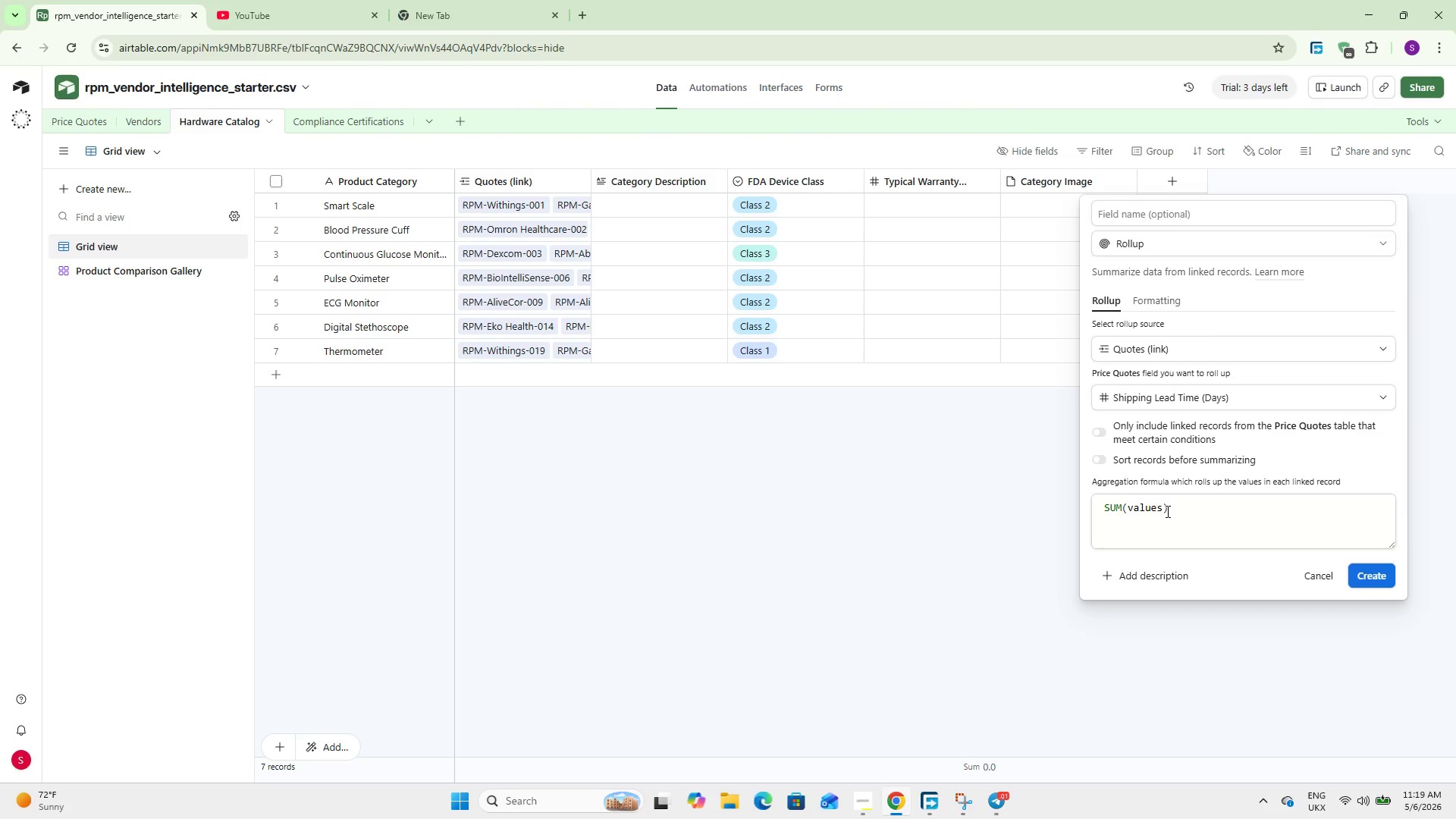 
double_click([1166, 511])
 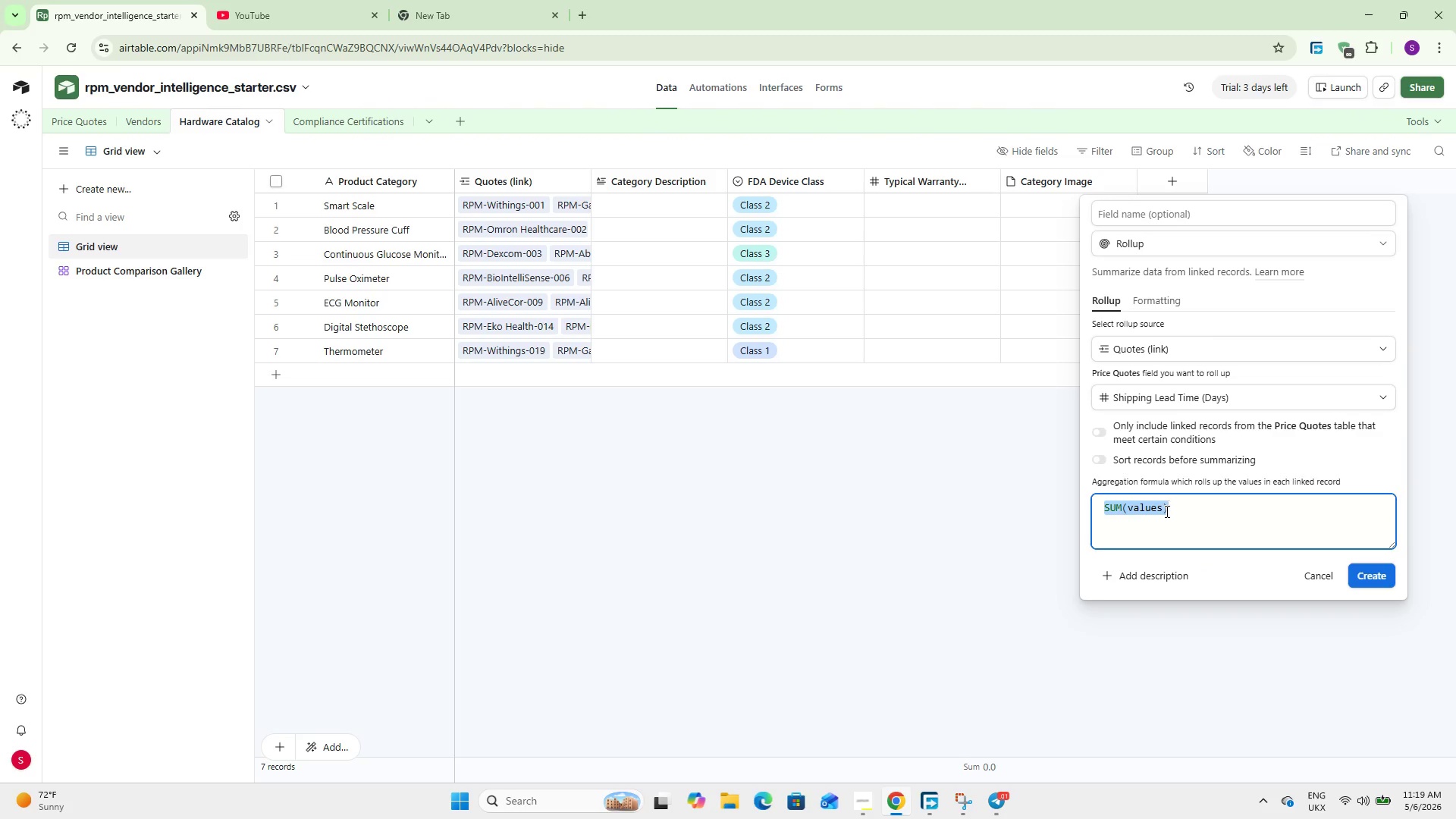 
type(AV)
 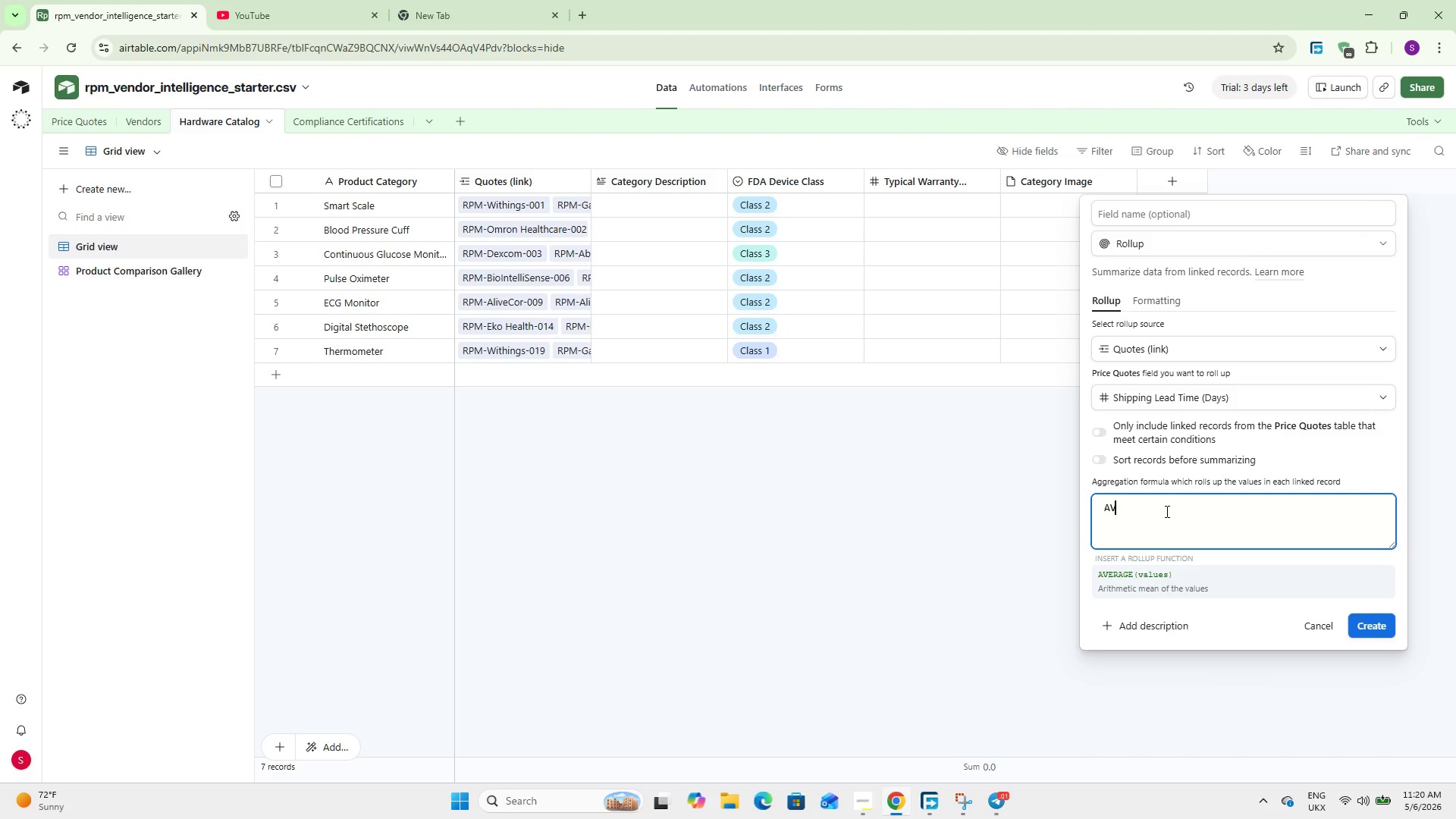 
key(Shift+E)
 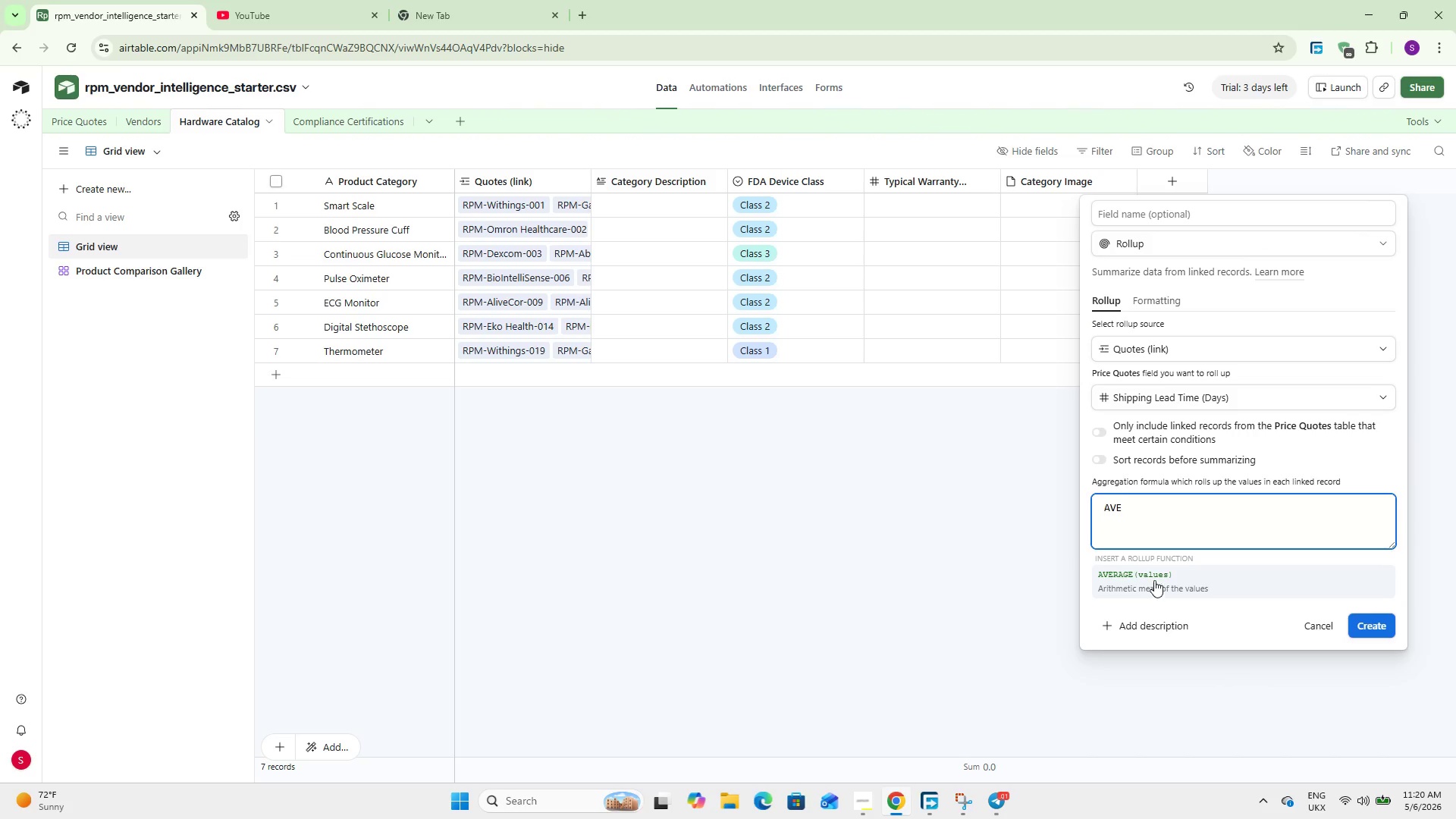 
left_click([1154, 576])
 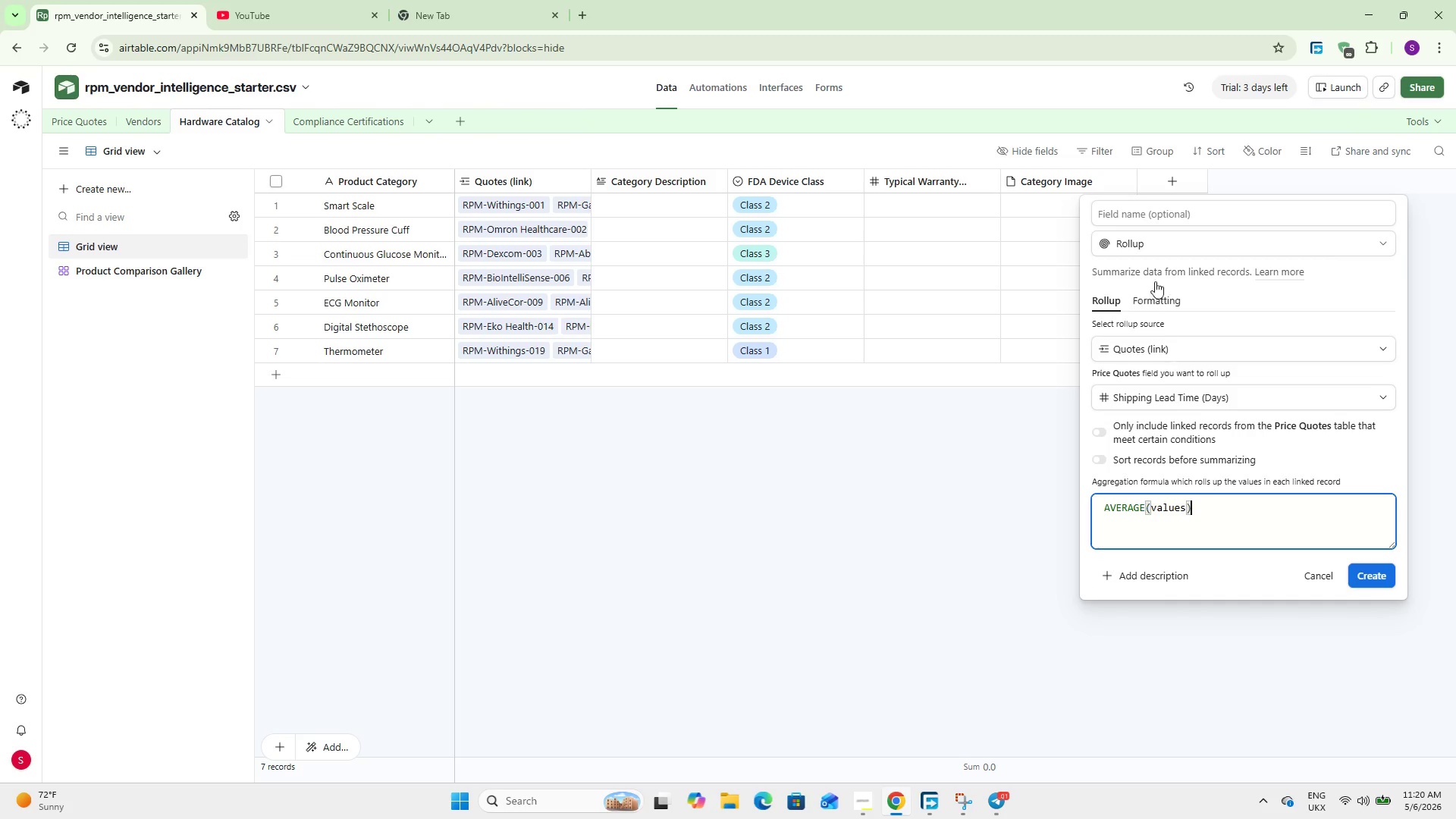 
left_click([1146, 212])
 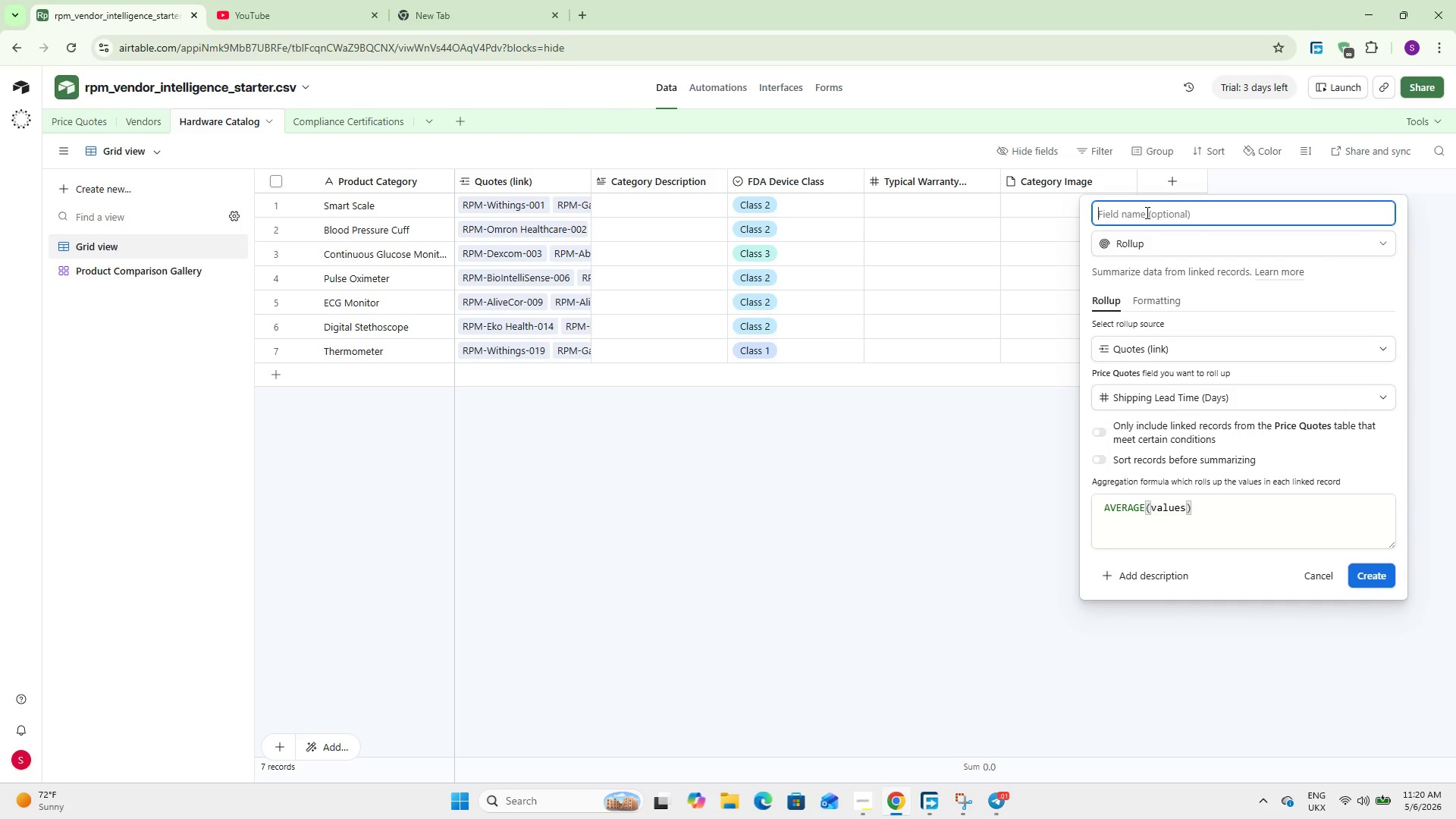 
type(Avg Lead Tine)
 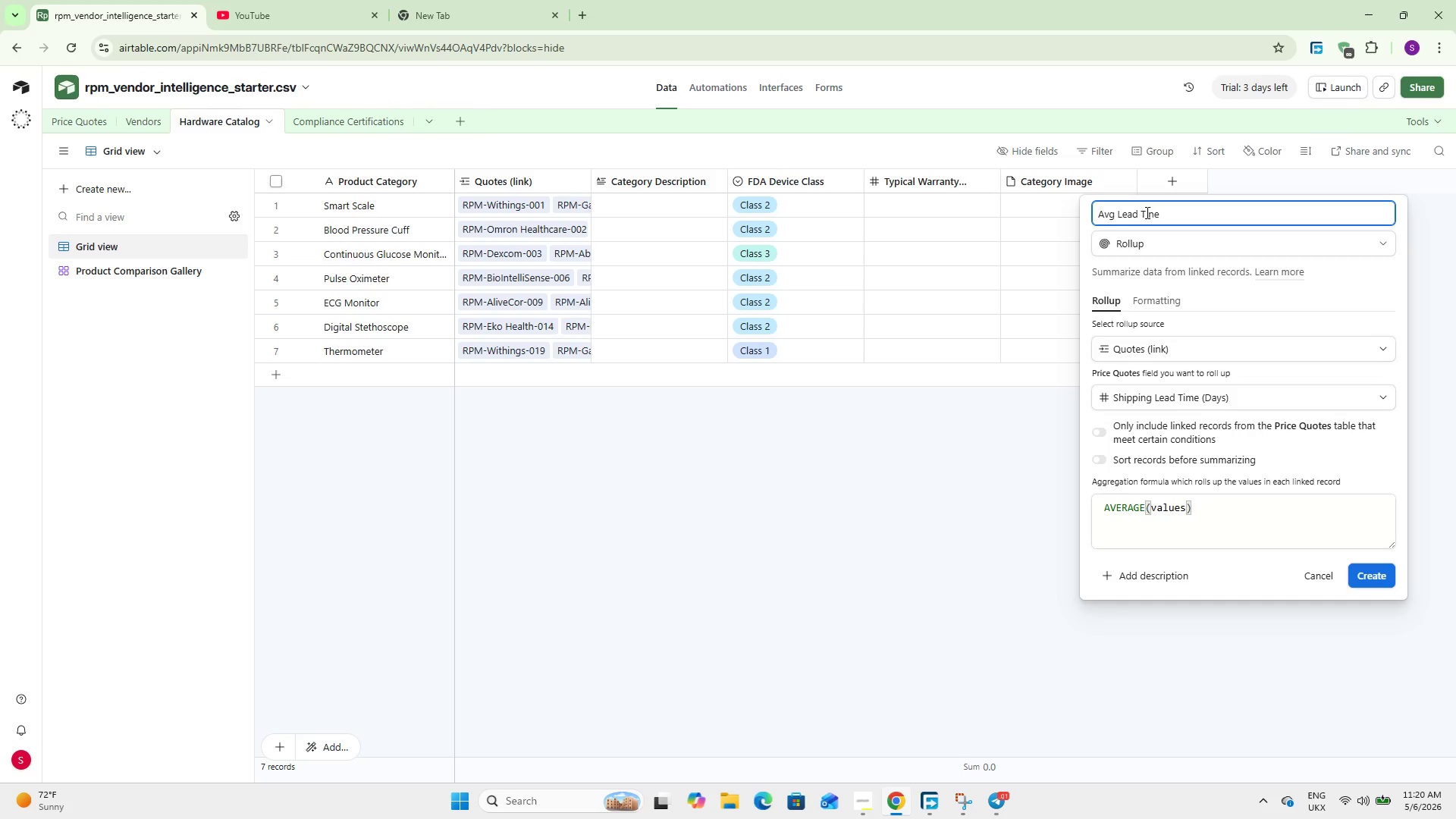 
left_click([1376, 576])
 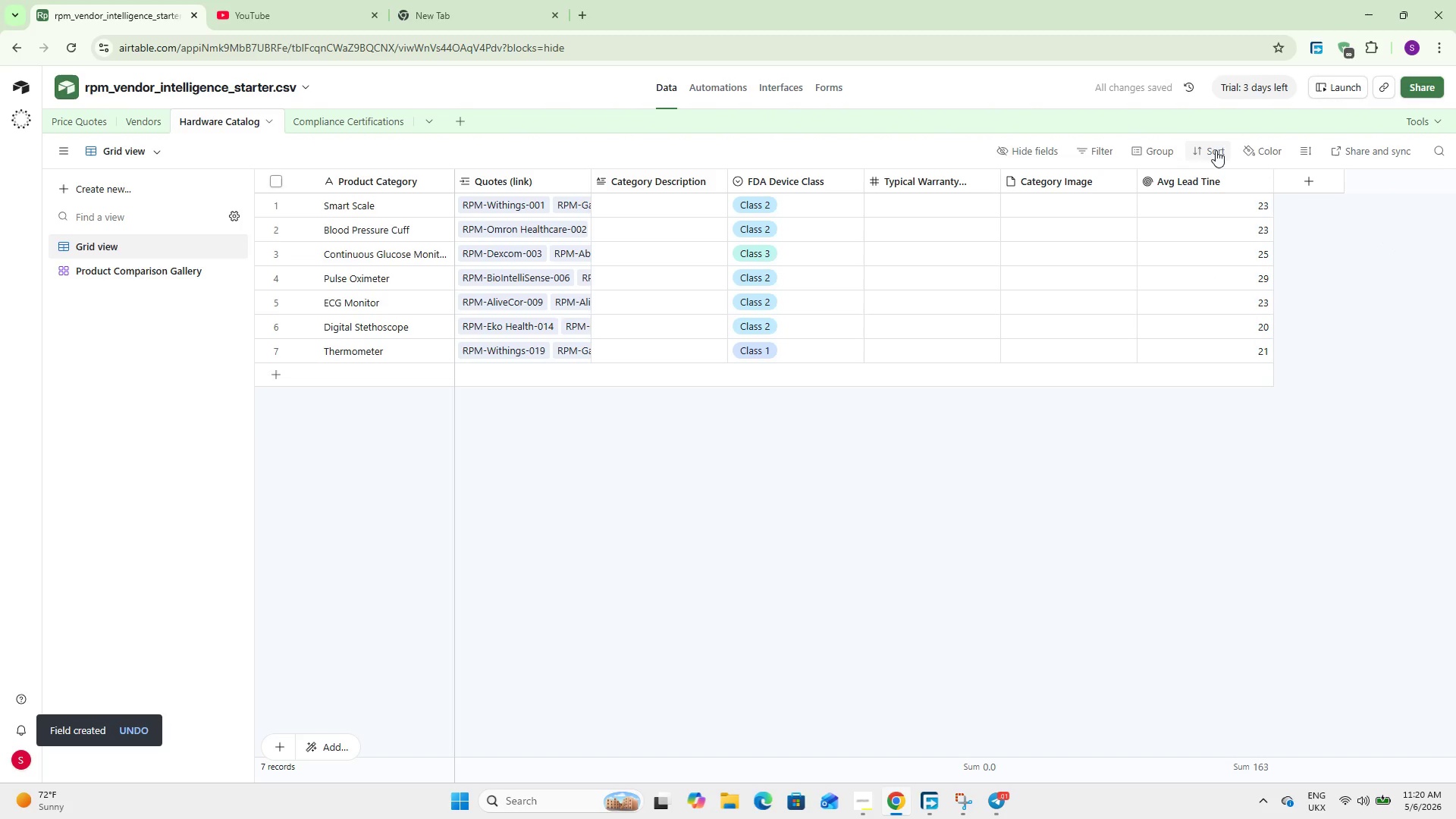 
double_click([1202, 177])
 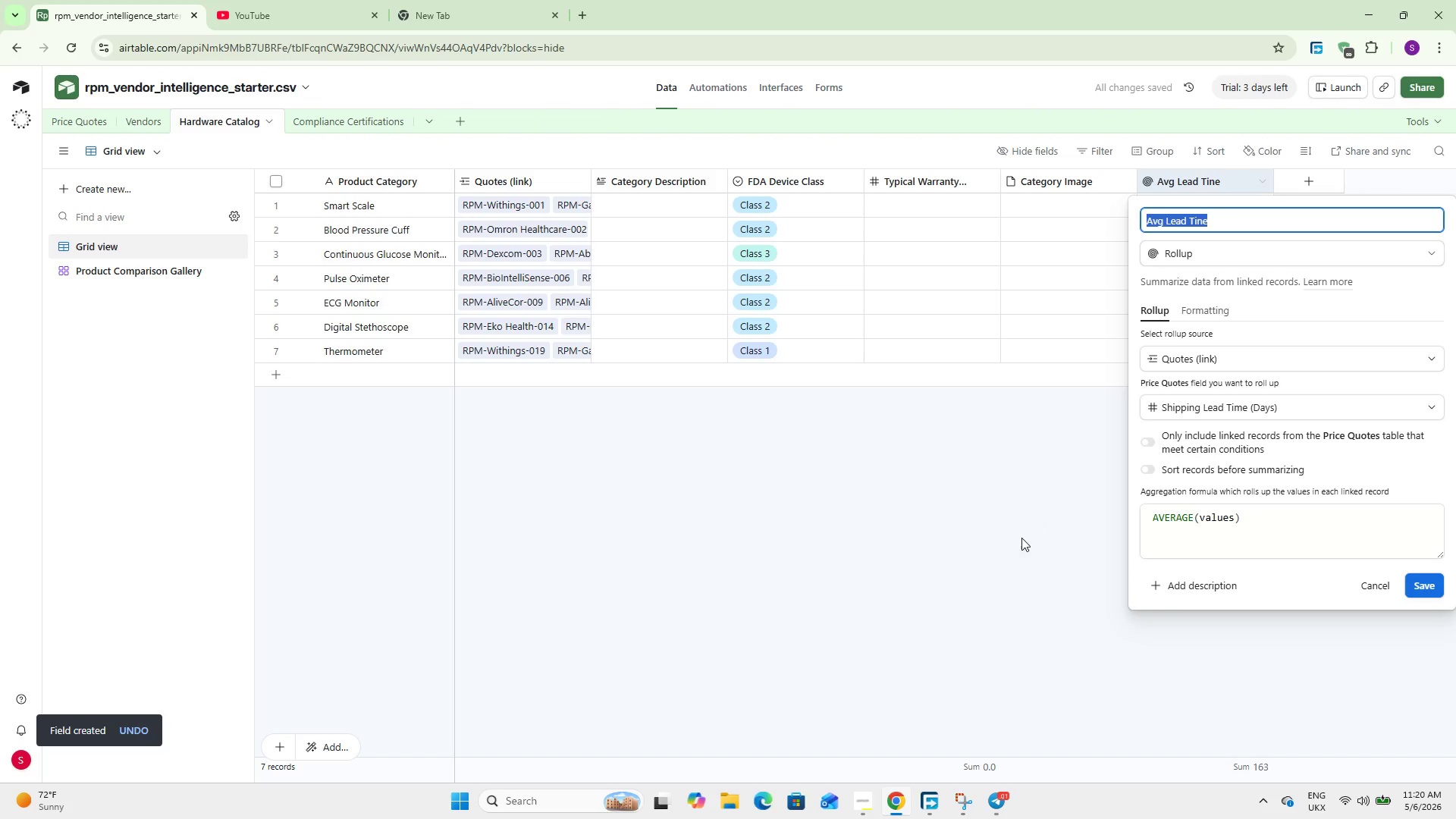 
left_click([1021, 538])
 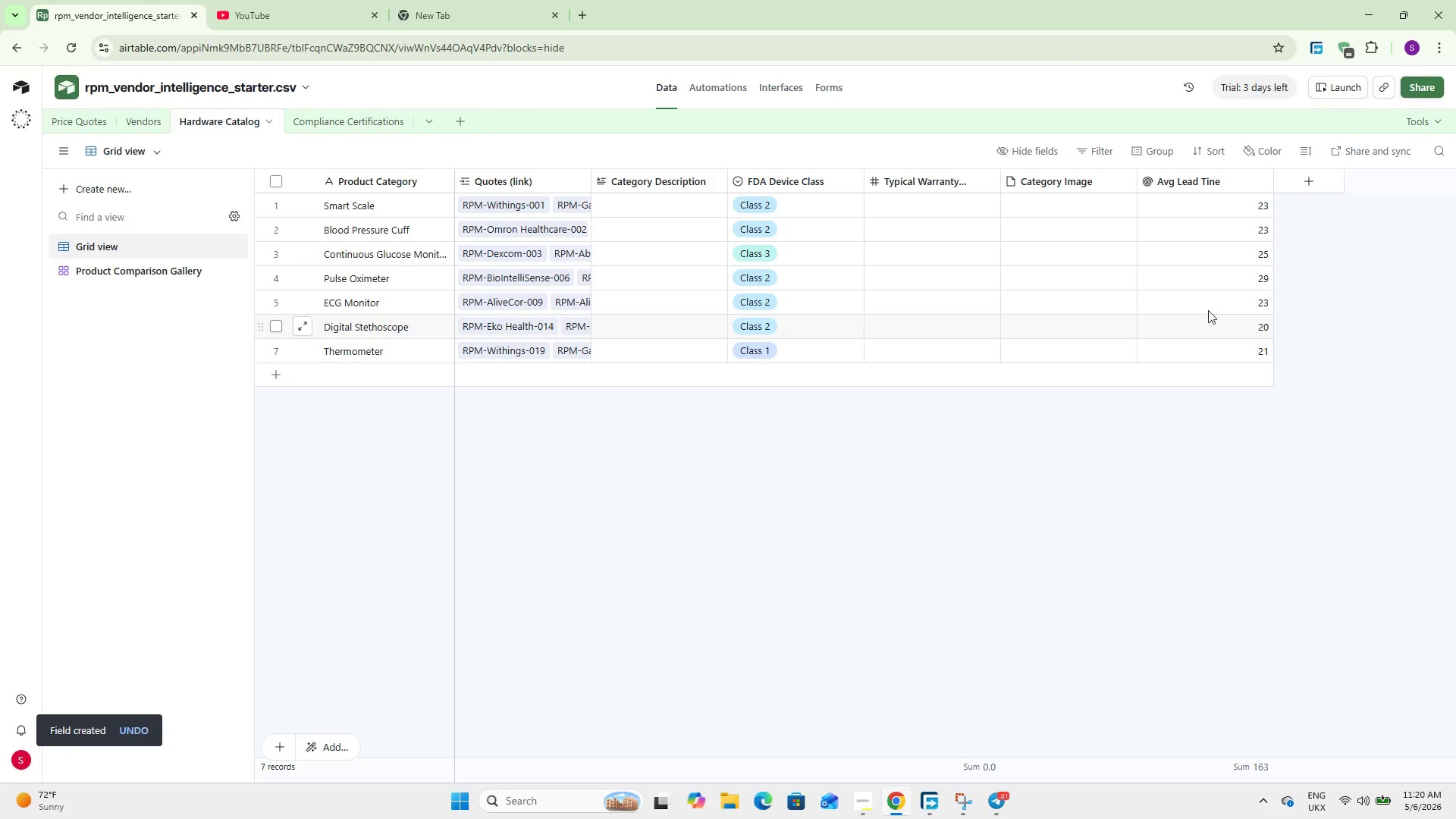 
left_click([1299, 178])
 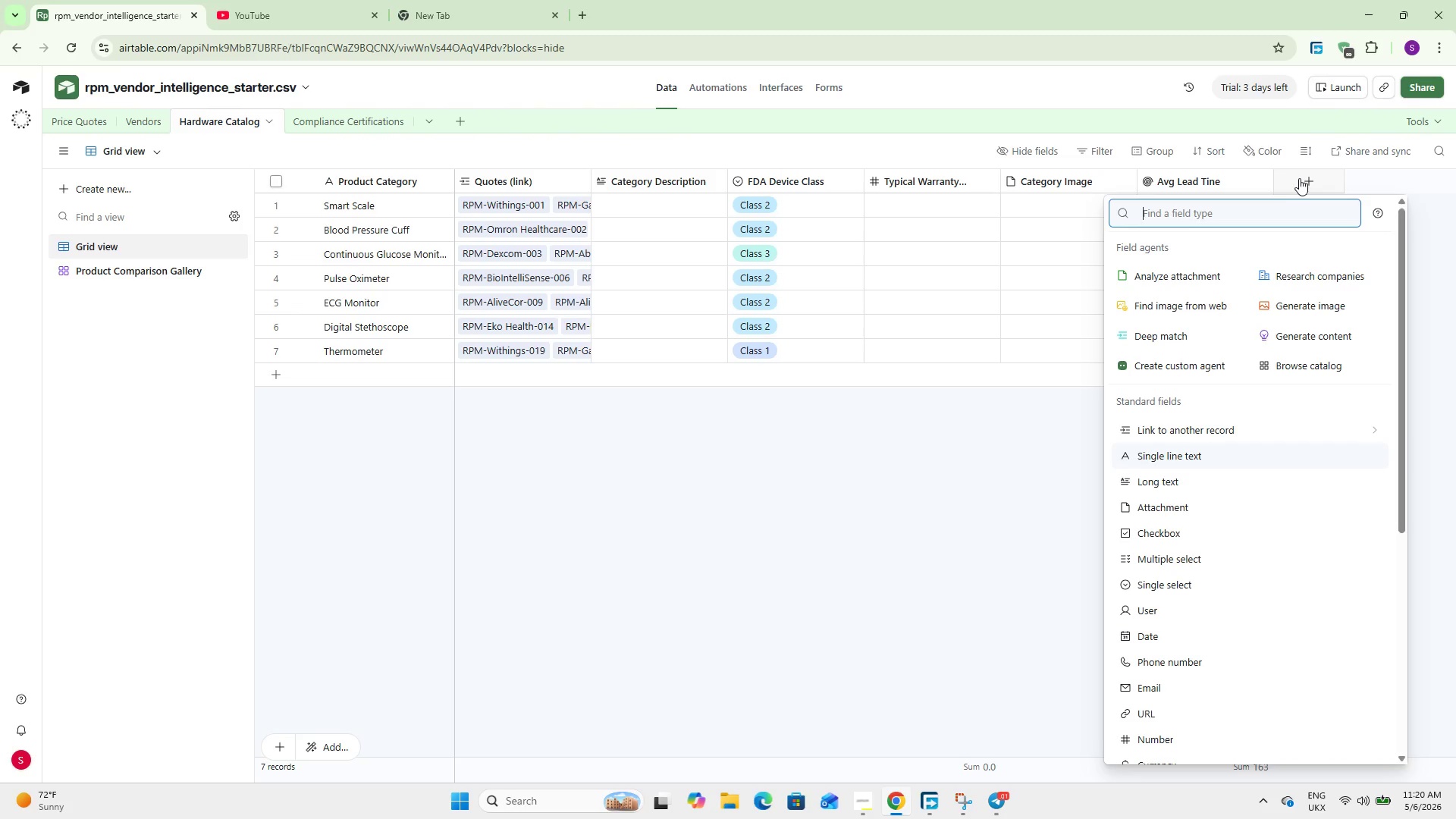 
type(roll)
 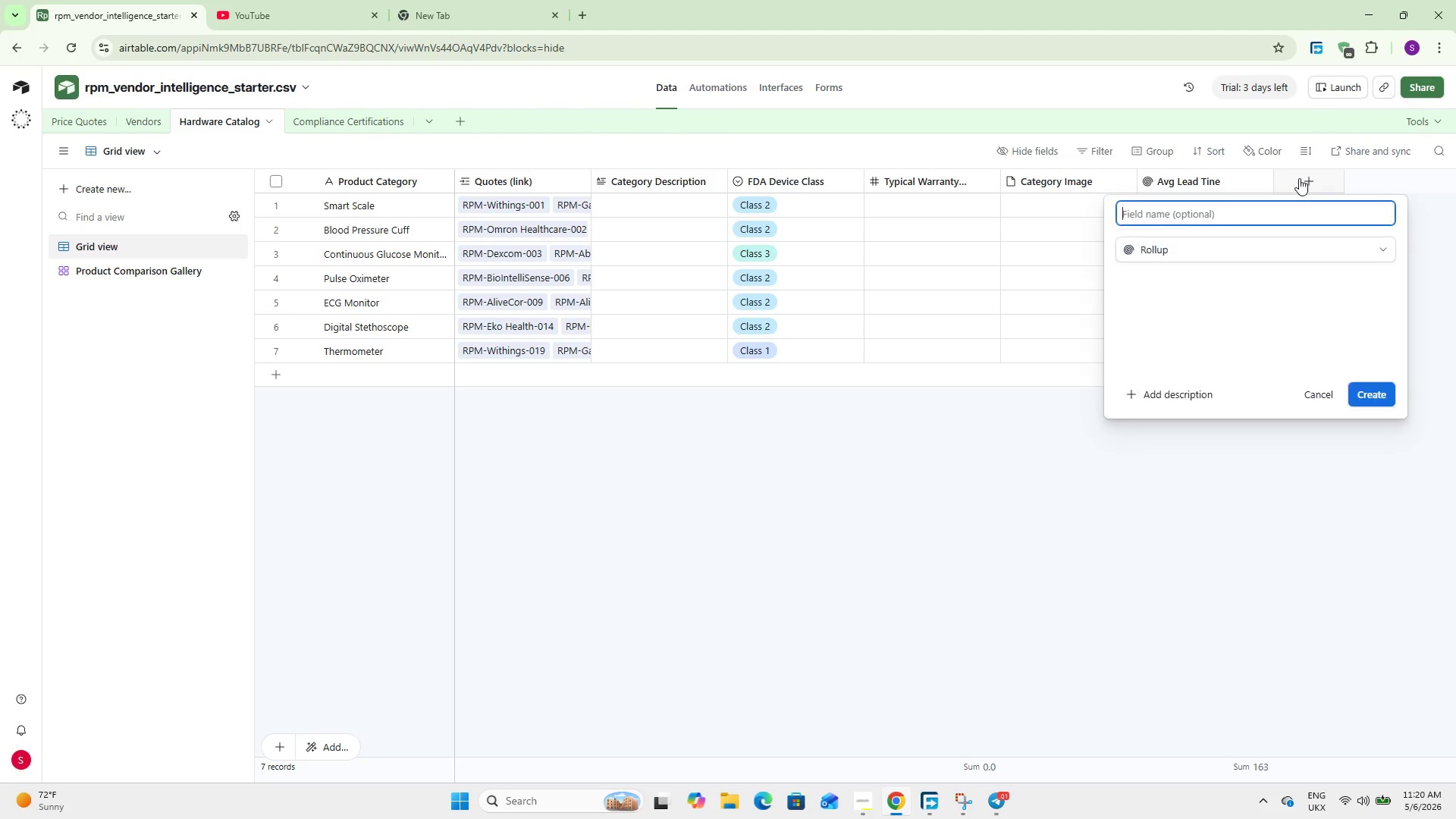 
key(Enter)
 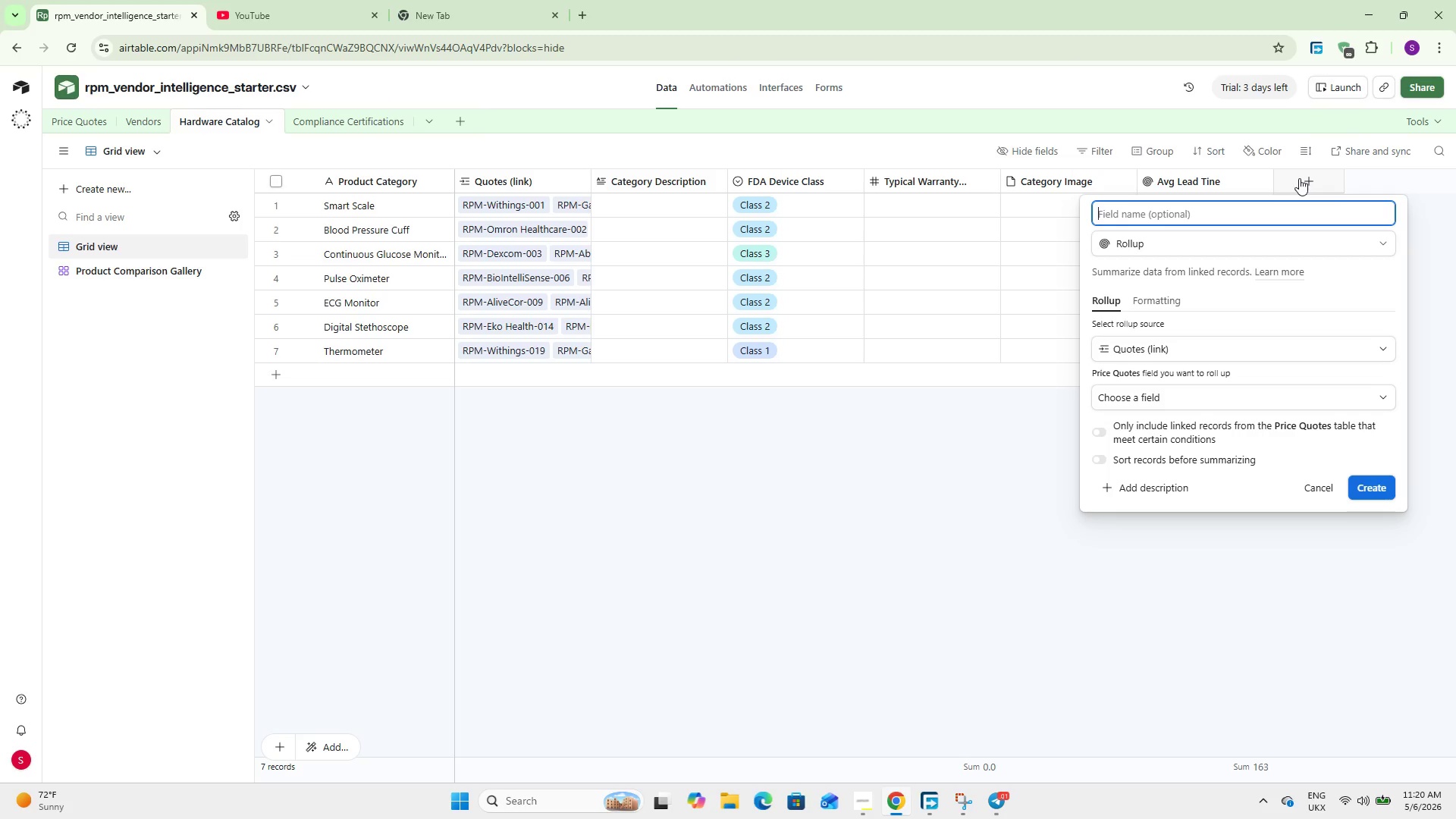 
wait(7.47)
 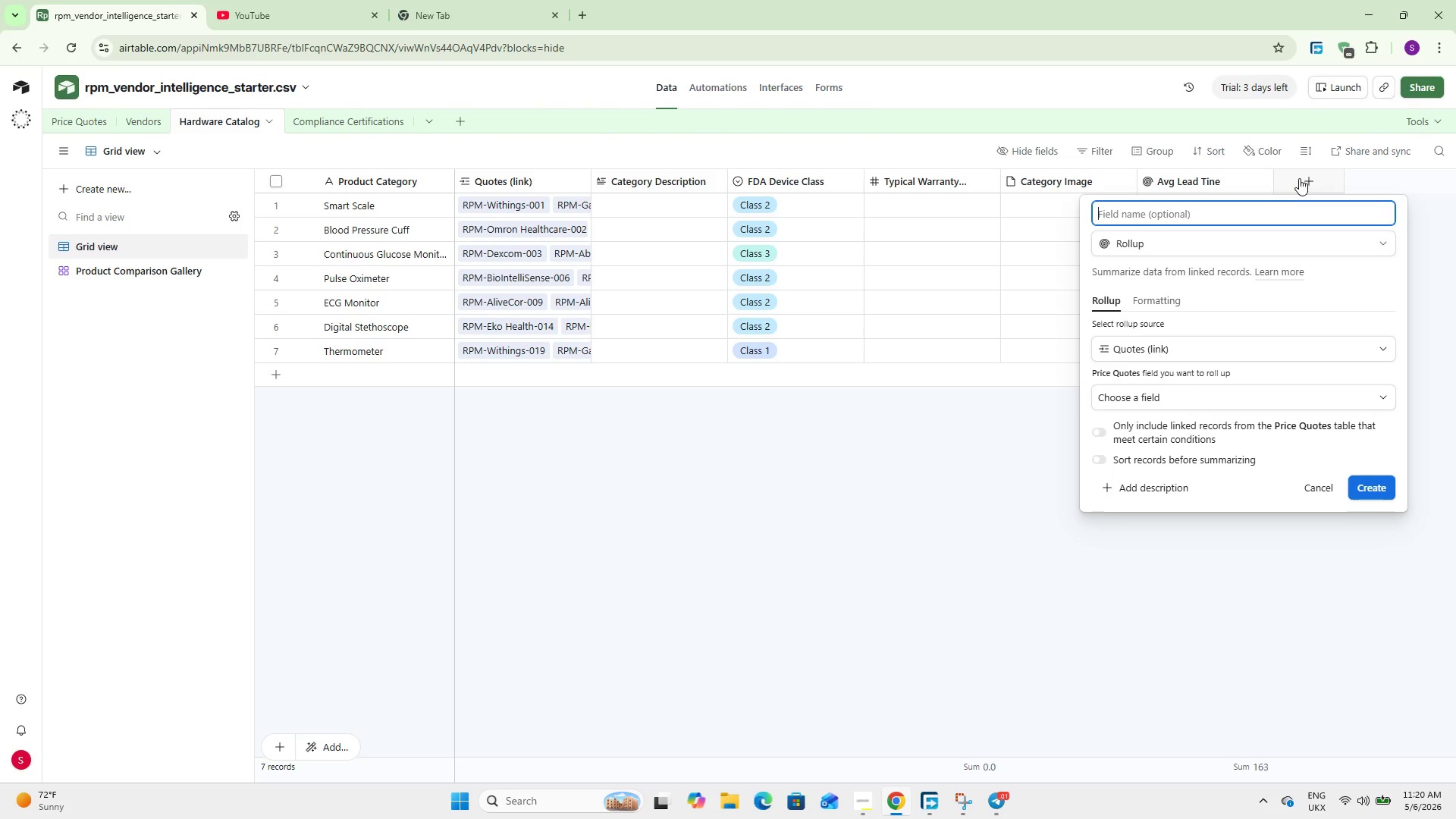 
type(Best (Lowers) Price)
 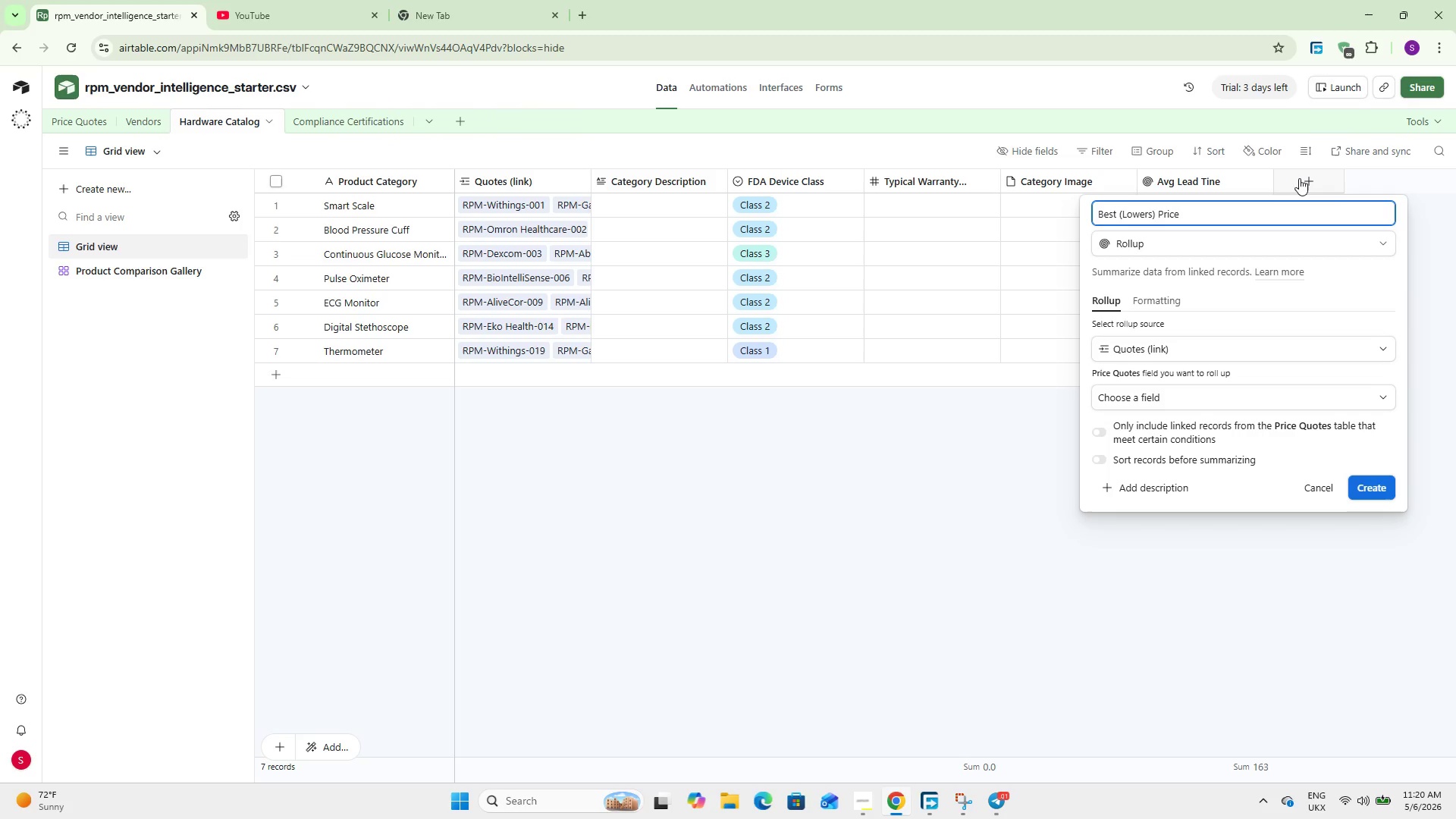 
left_click([1186, 398])
 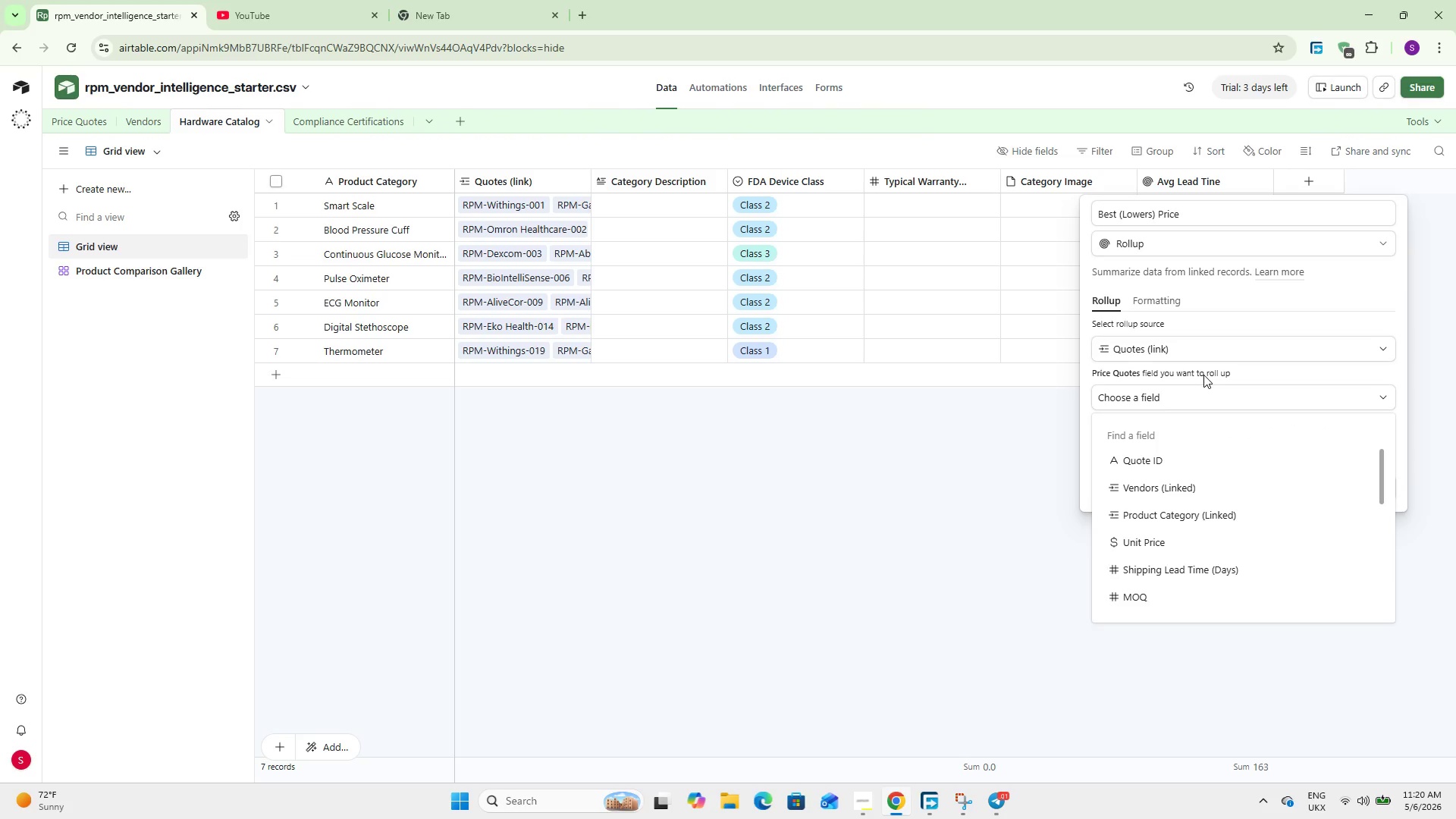 
scroll: coordinate [1225, 489], scroll_direction: down, amount: 1.0
 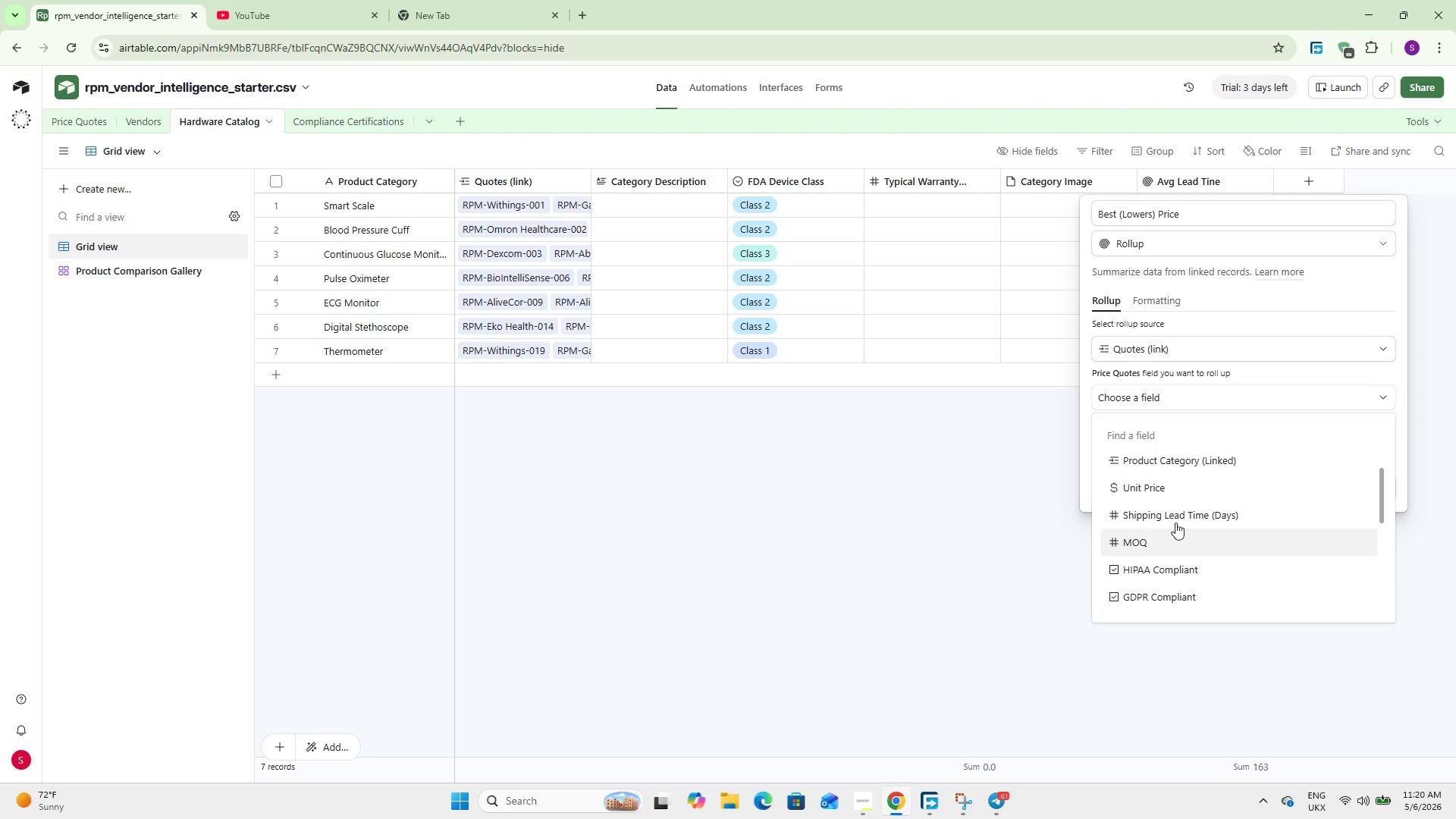 
left_click([1165, 492])
 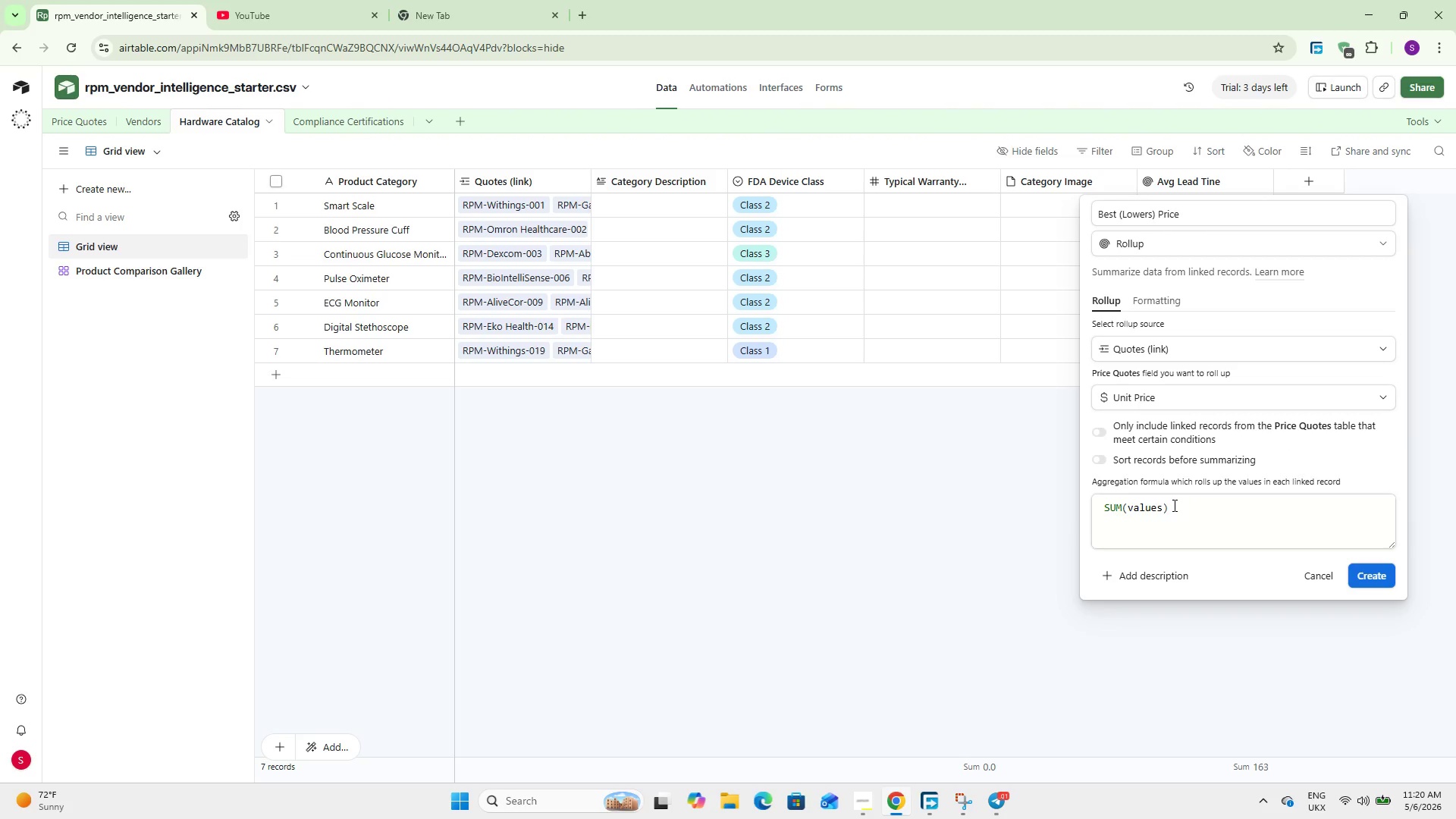 
double_click([1173, 505])
 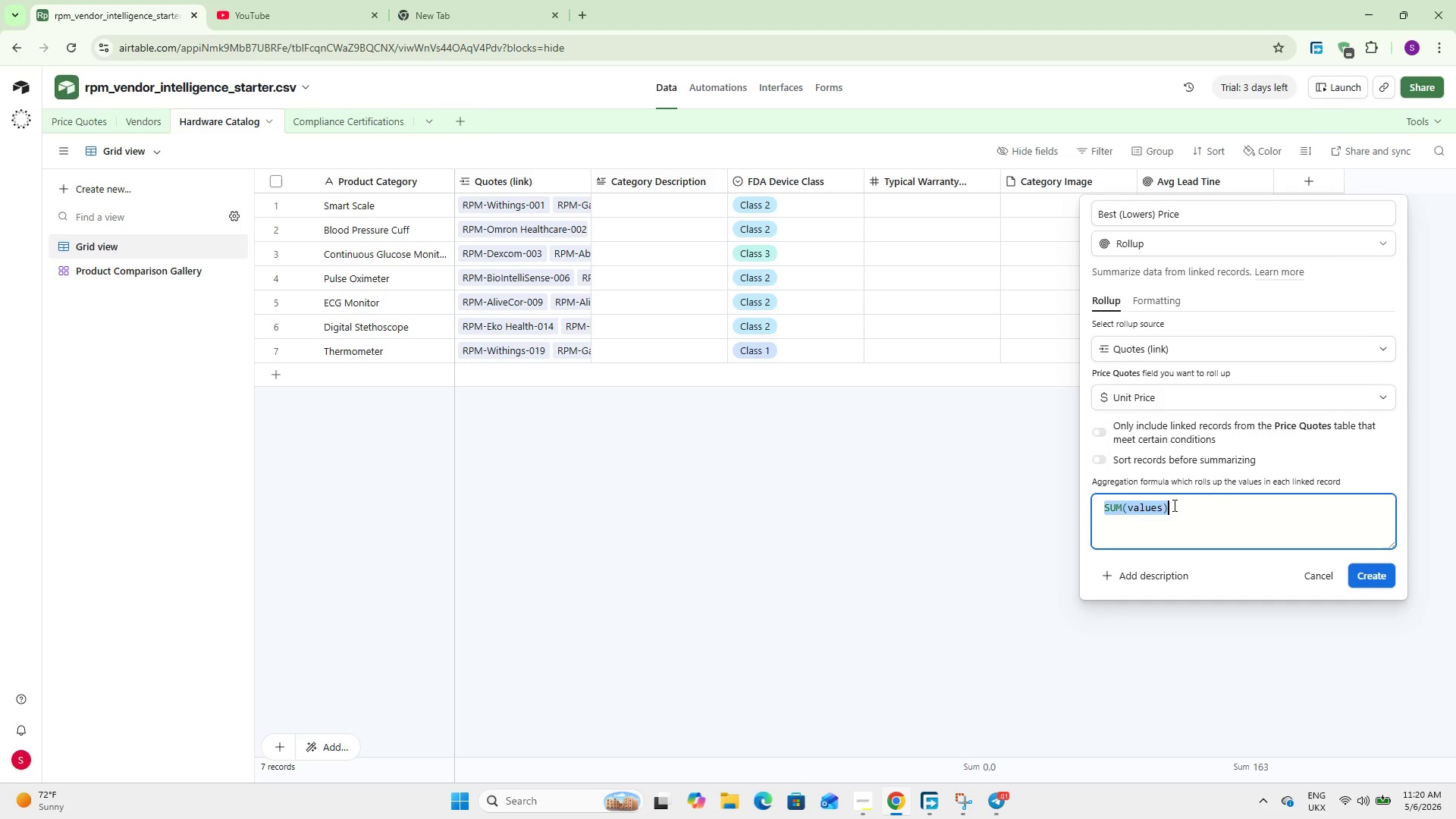 
triple_click([1173, 505])
 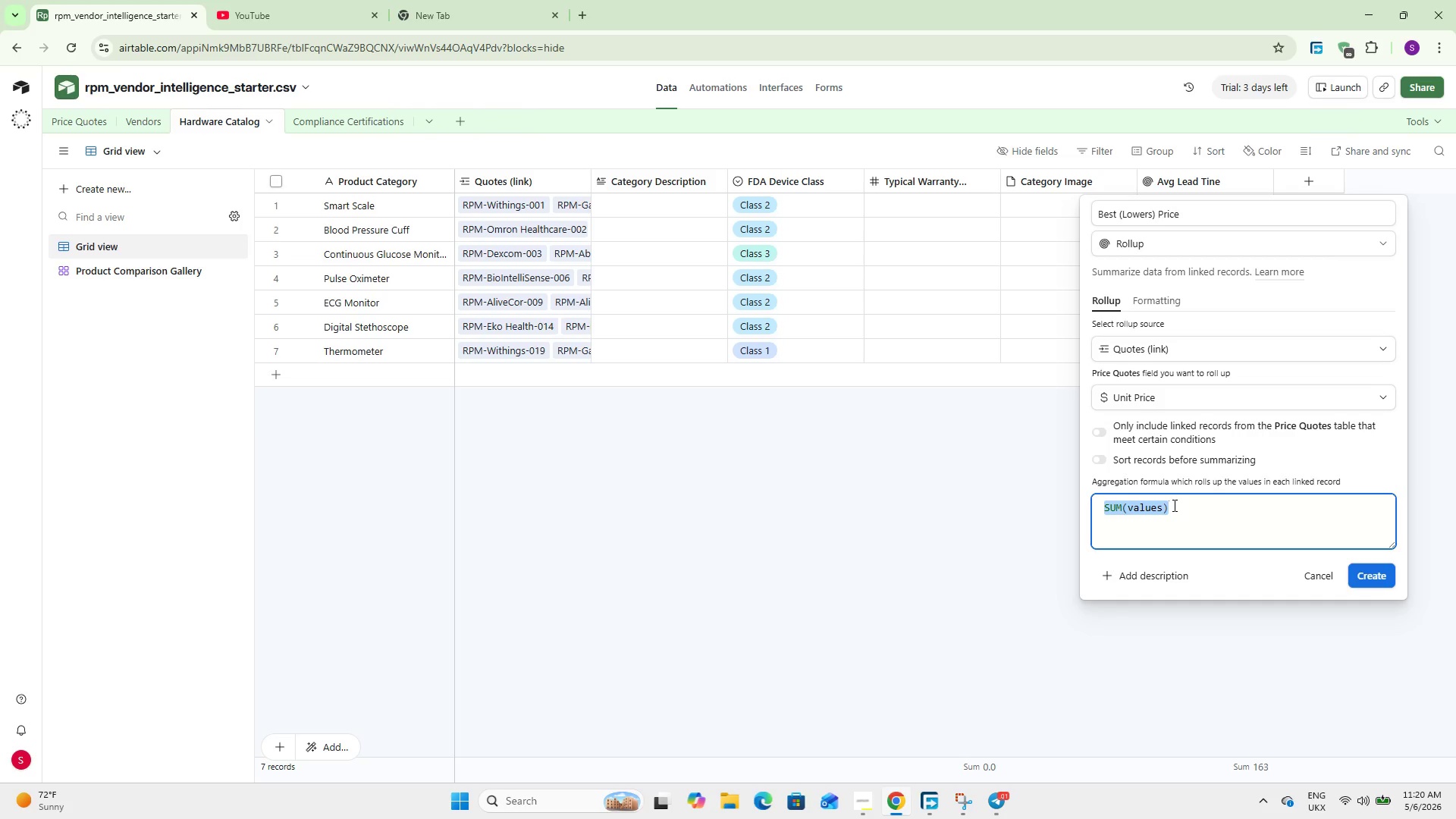 
type(MIN)
 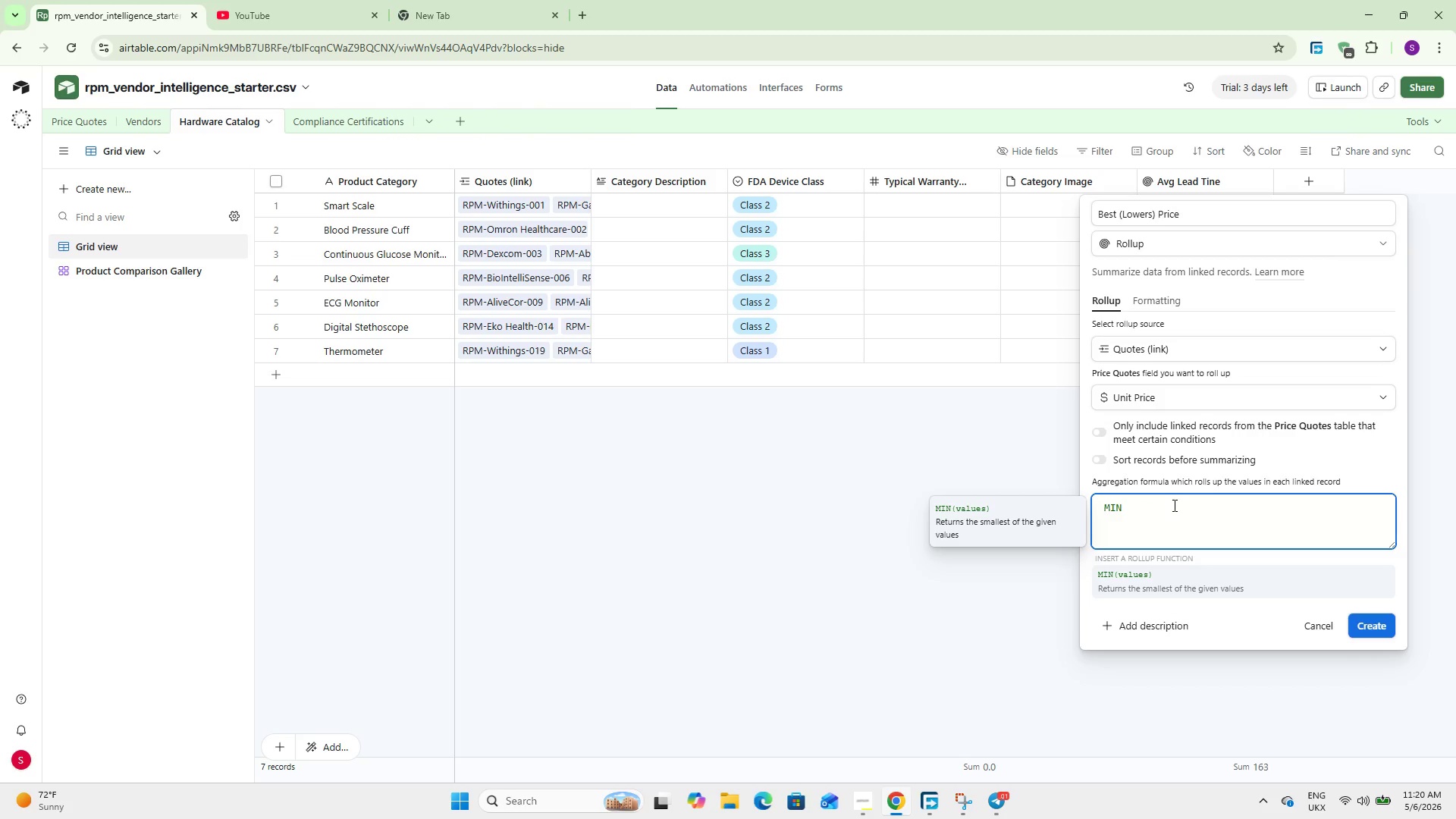 
key(Enter)
 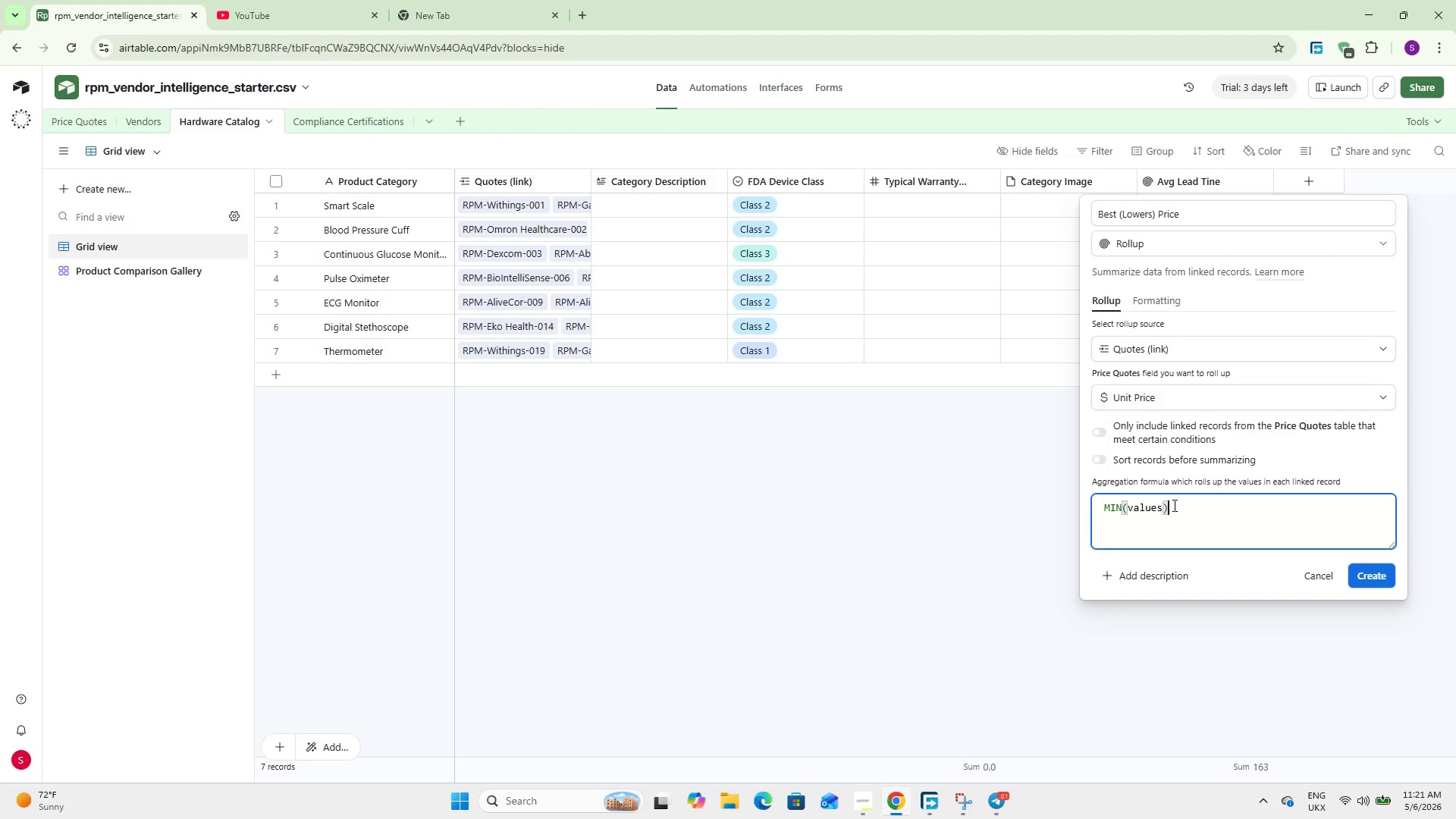 
wait(8.92)
 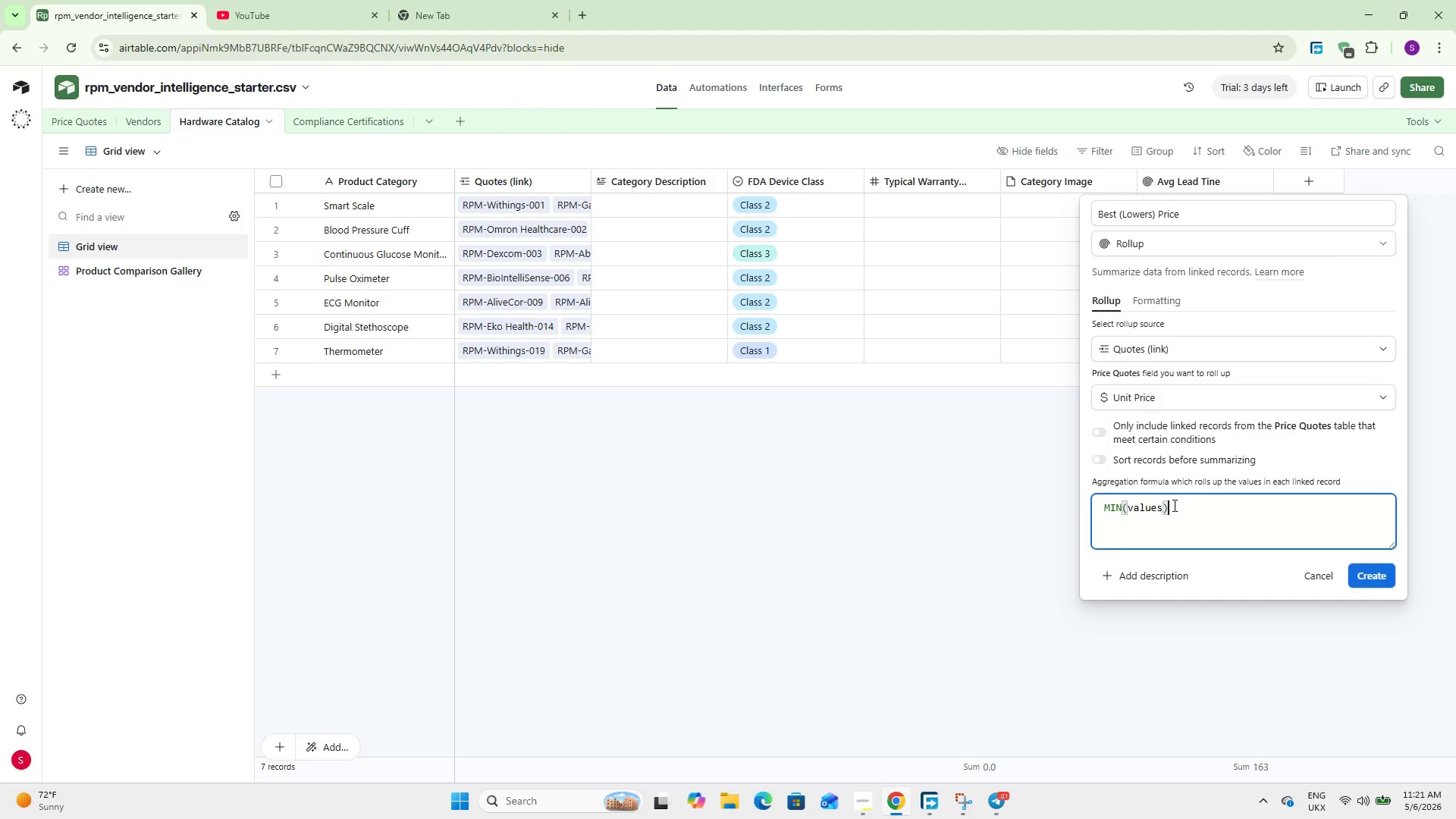 
left_click([1382, 573])
 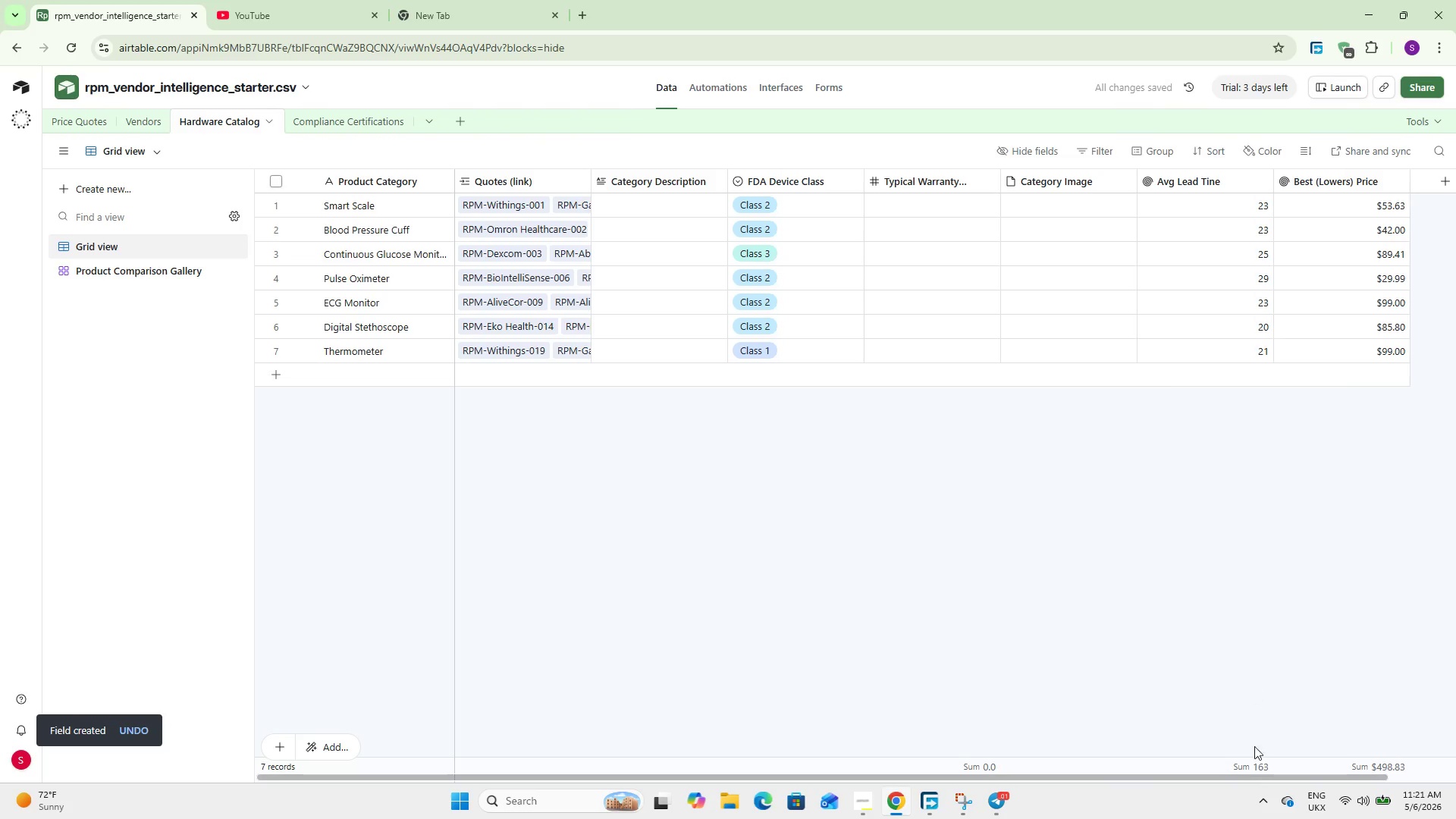 
left_click_drag(start_coordinate=[1255, 777], to_coordinate=[1407, 767])
 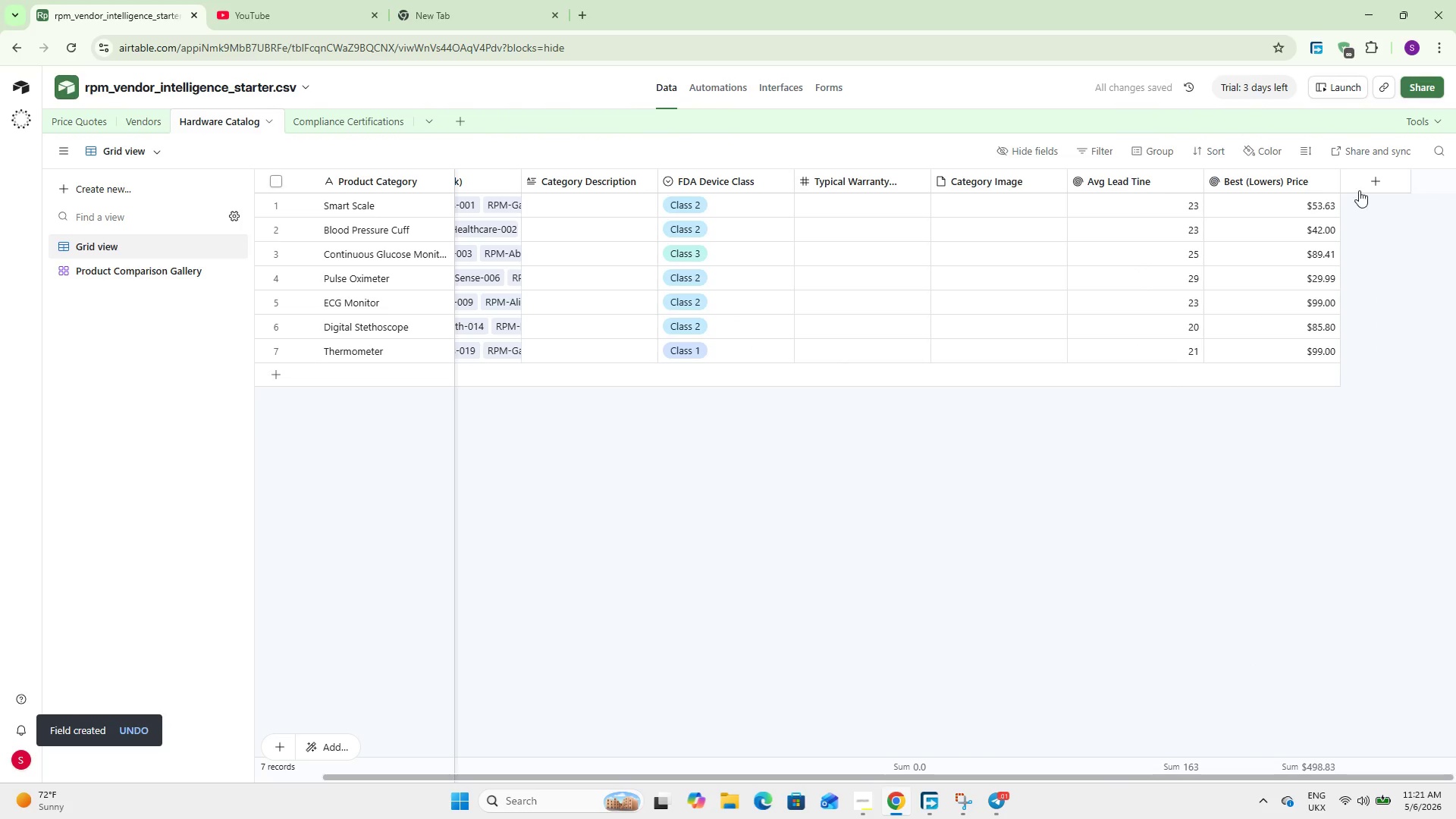 
left_click([1359, 184])
 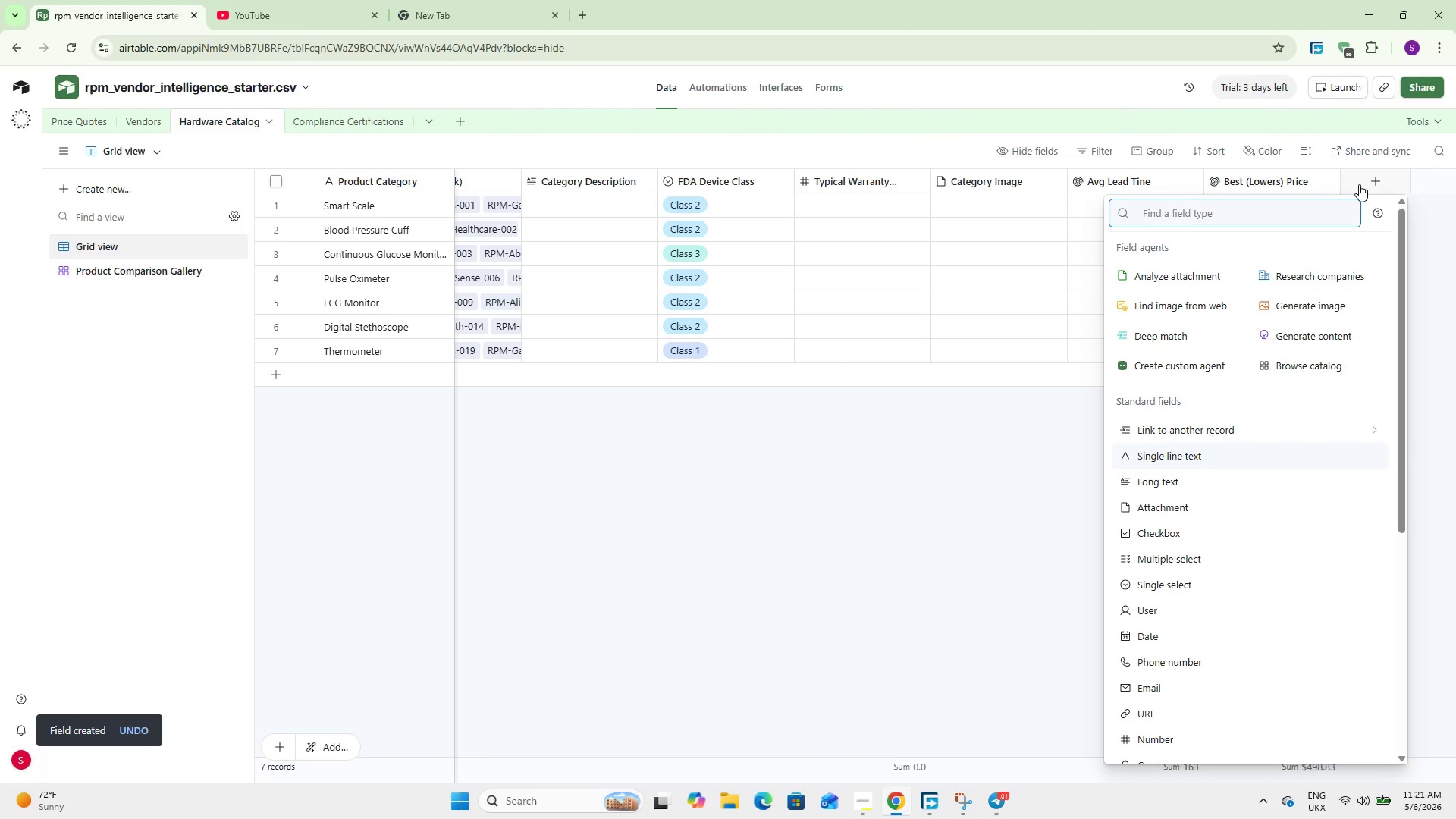 
wait(5.16)
 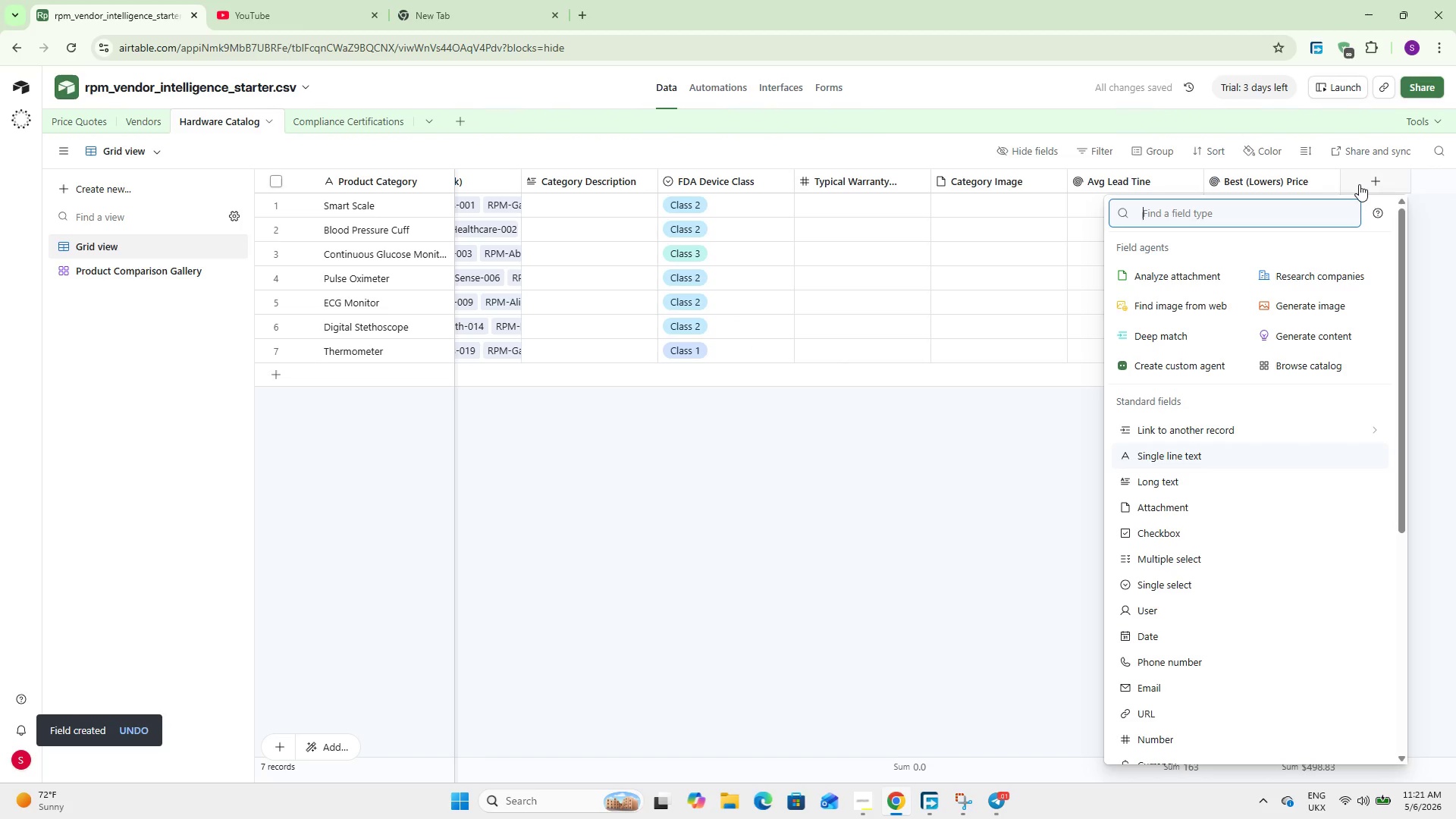 
type(coun)
 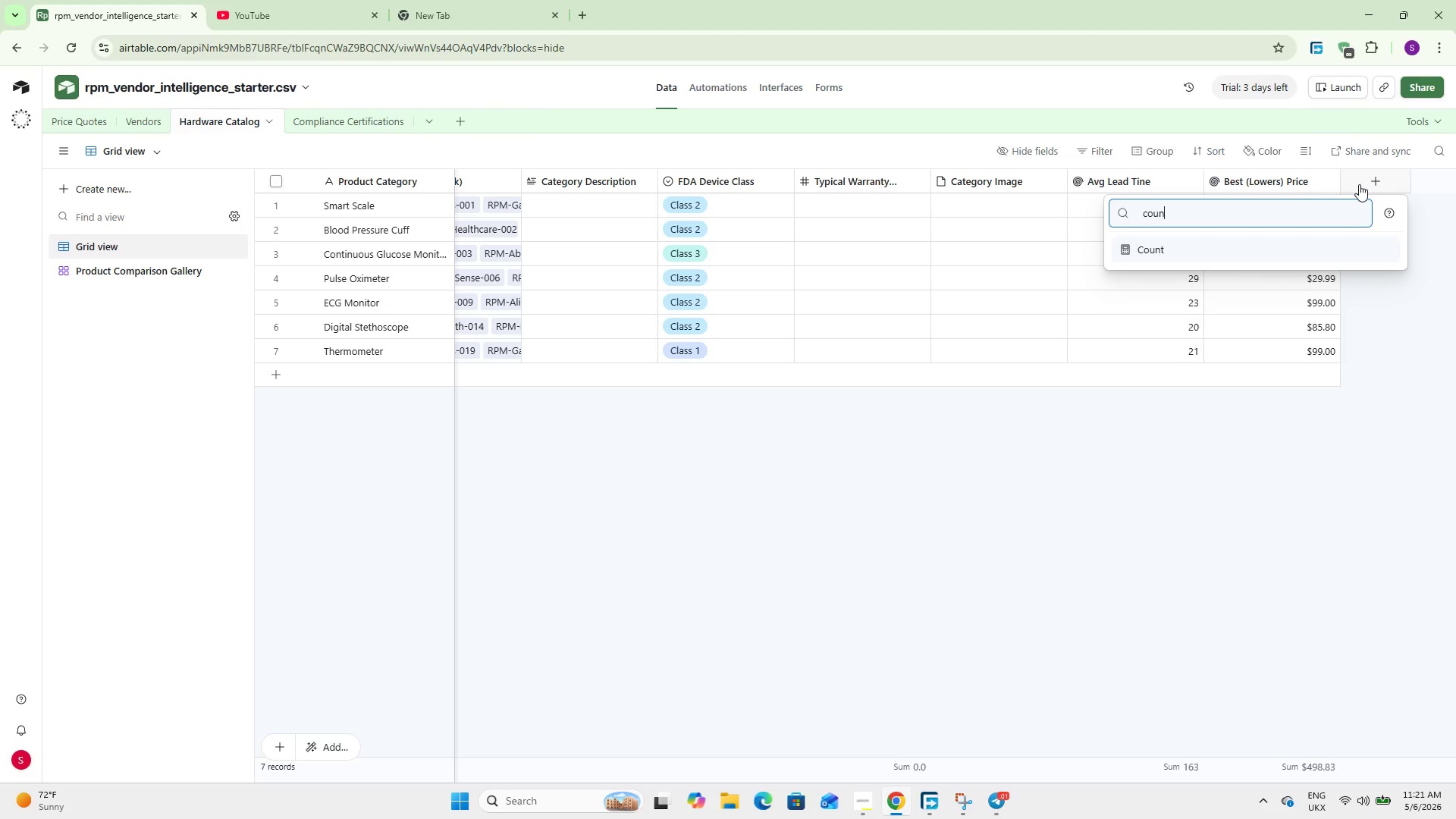 
key(Enter)
 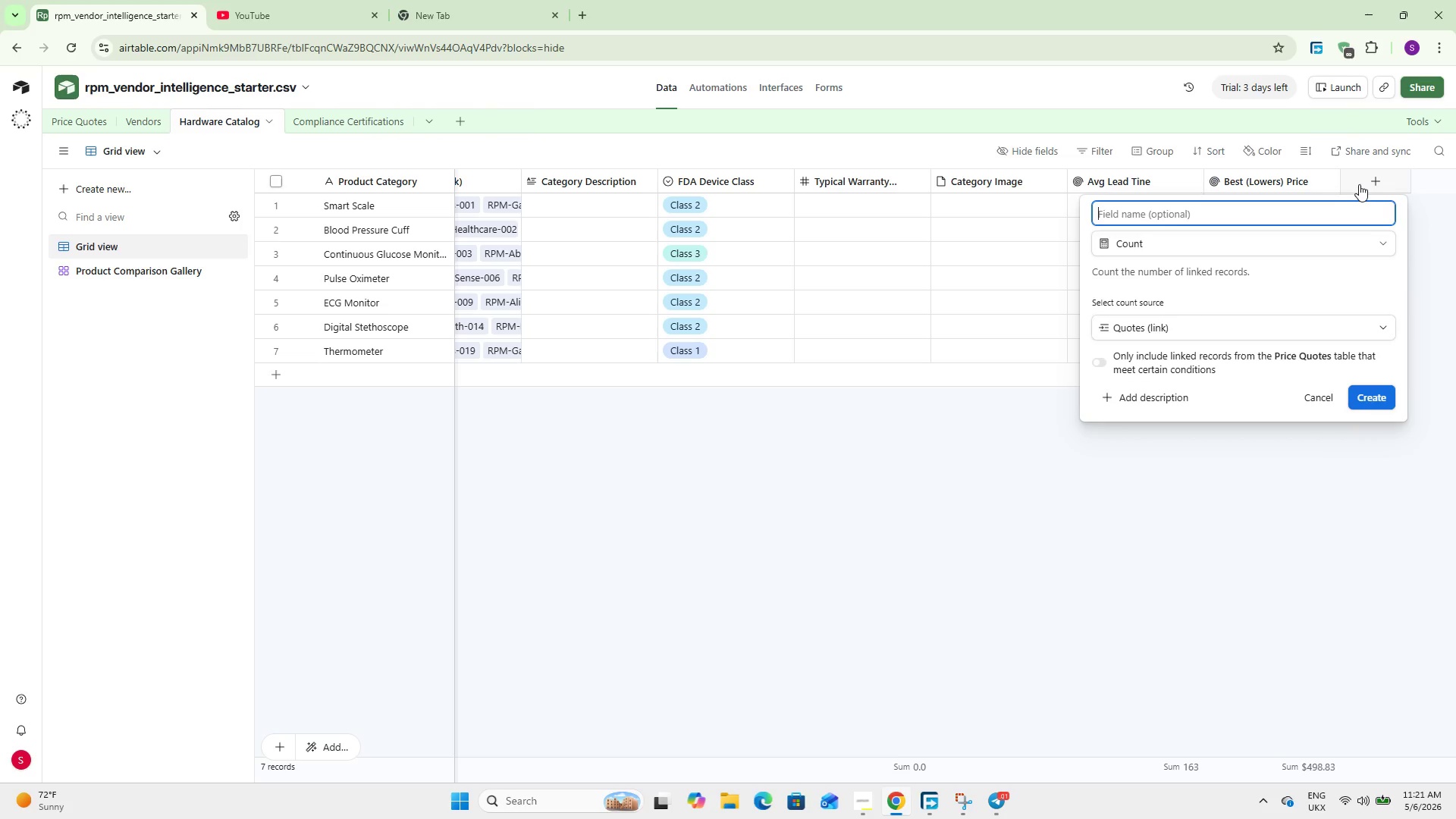 
type(Vent)
key(Backspace)
type(dor Cunt)
 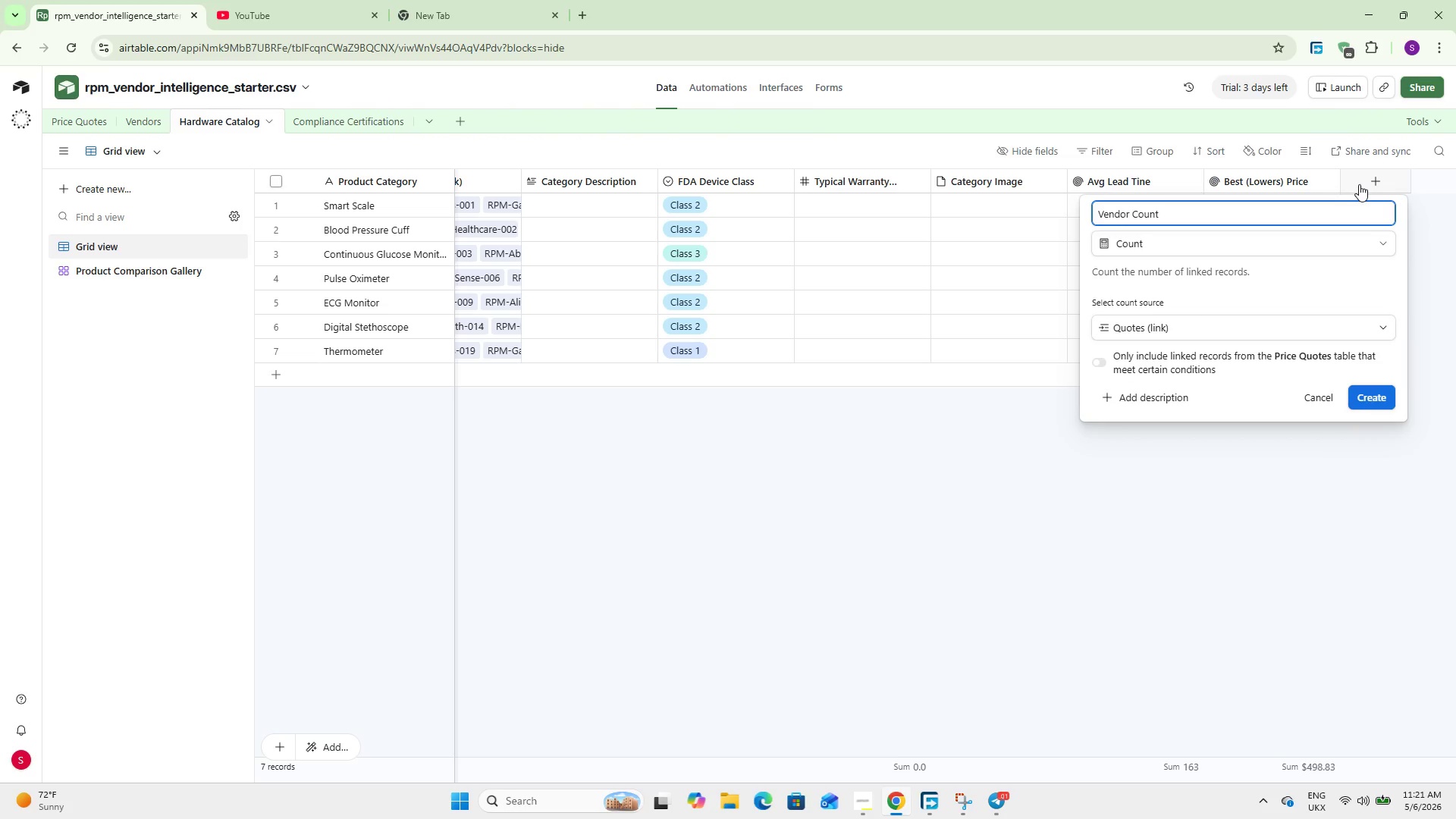 
double_click([1228, 326])
 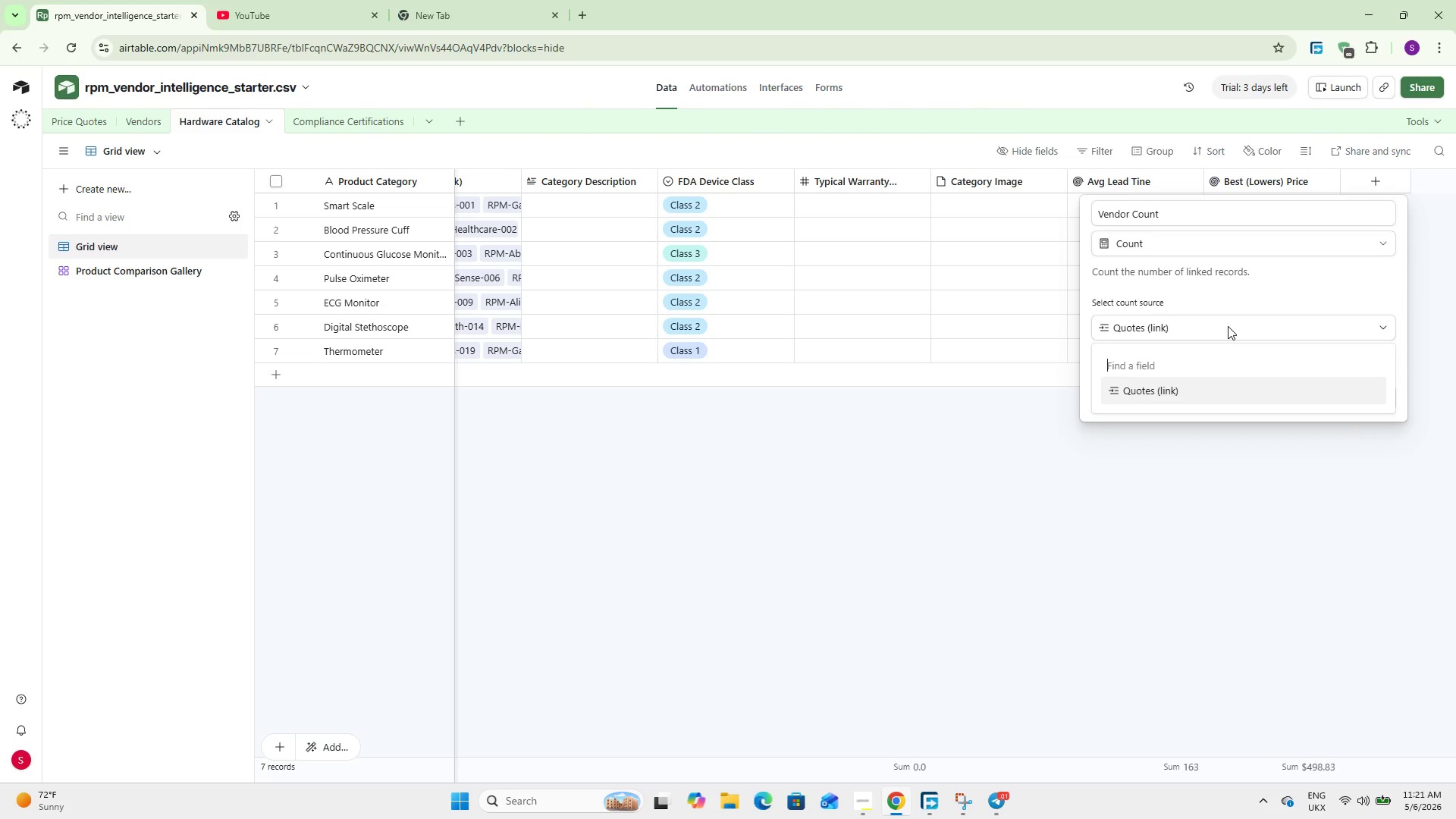 
left_click([1228, 326])
 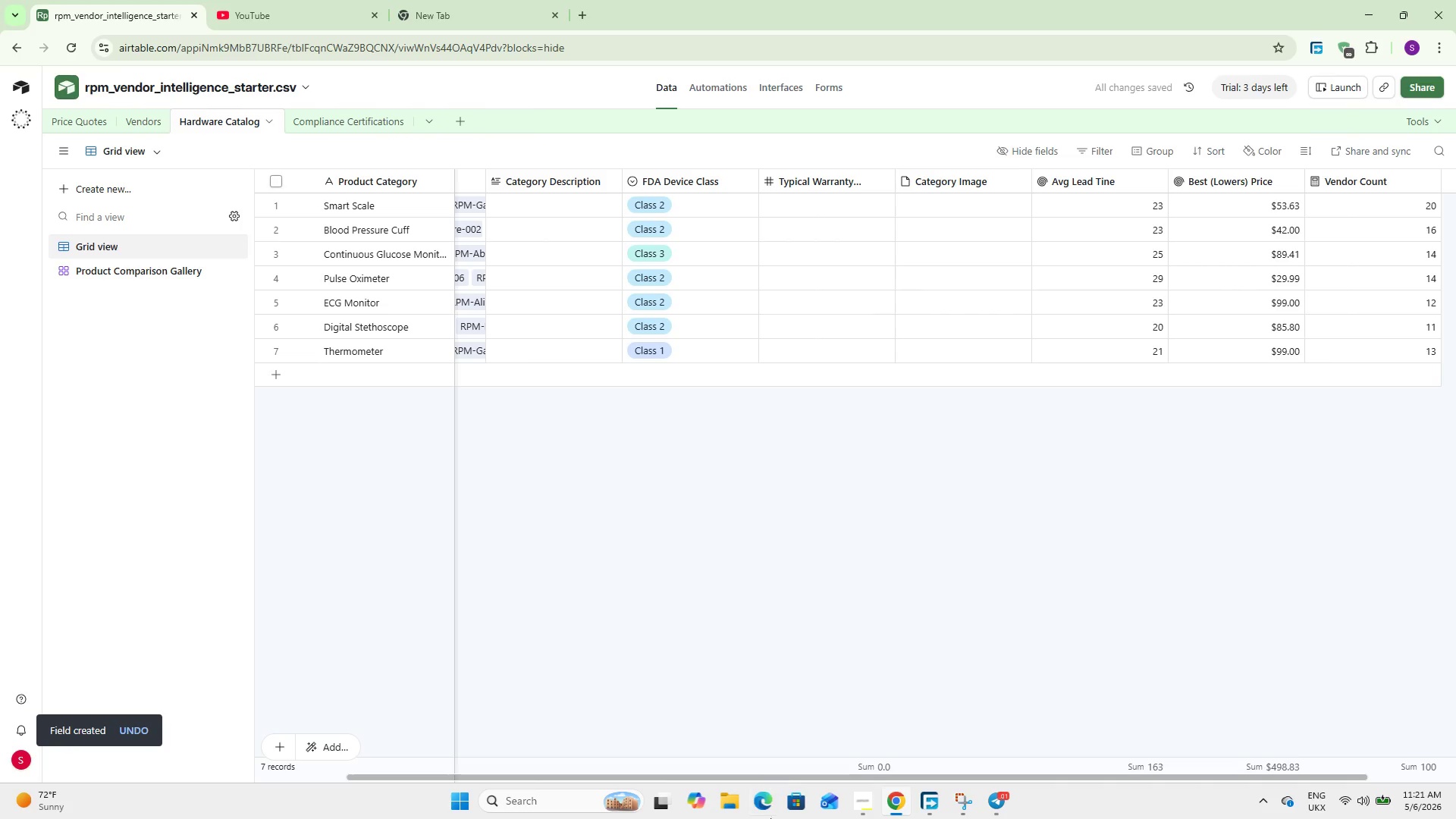 
wait(5.52)
 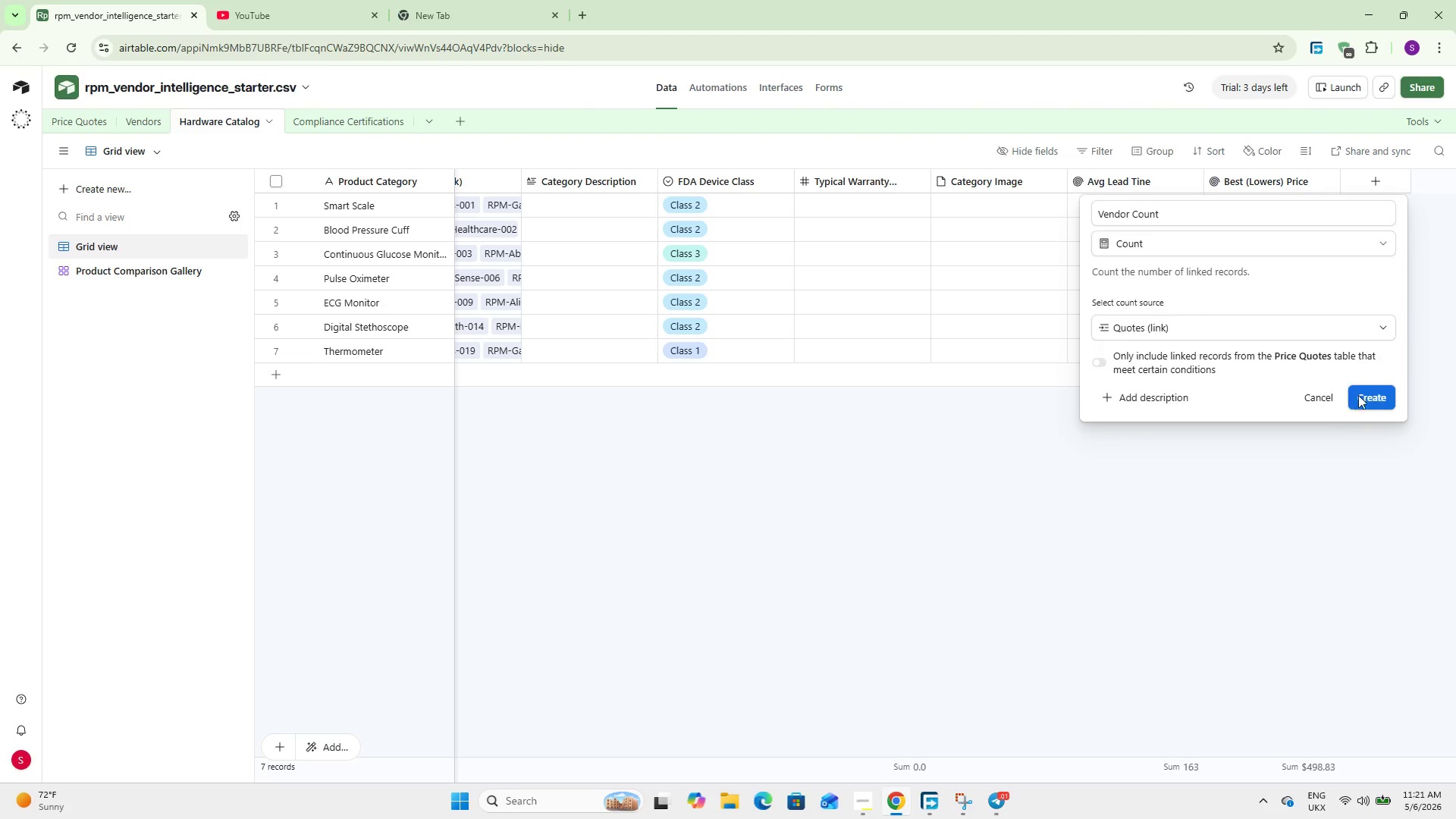 
left_click_drag(start_coordinate=[710, 777], to_coordinate=[822, 760])
 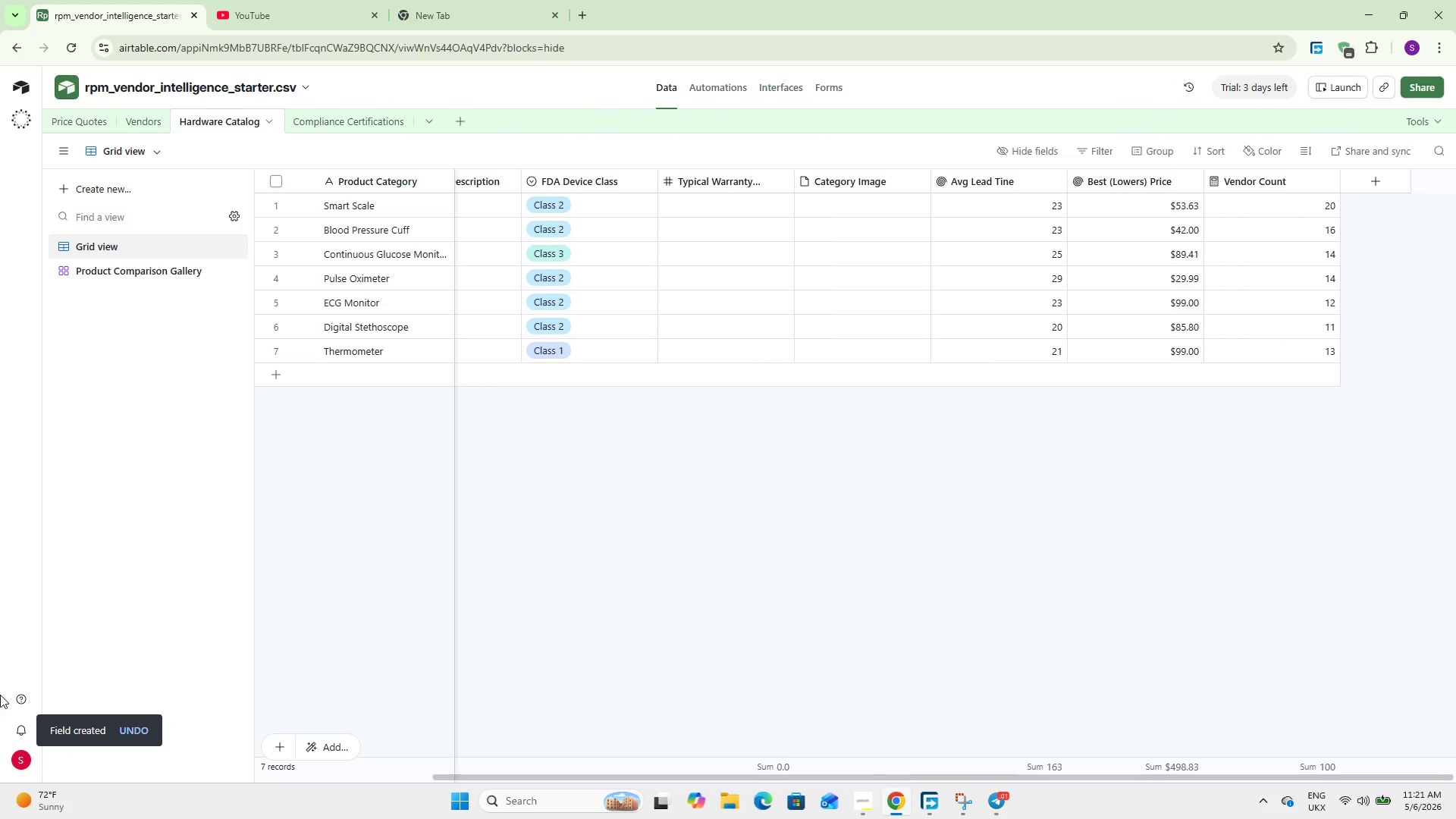 
left_click([156, 270])
 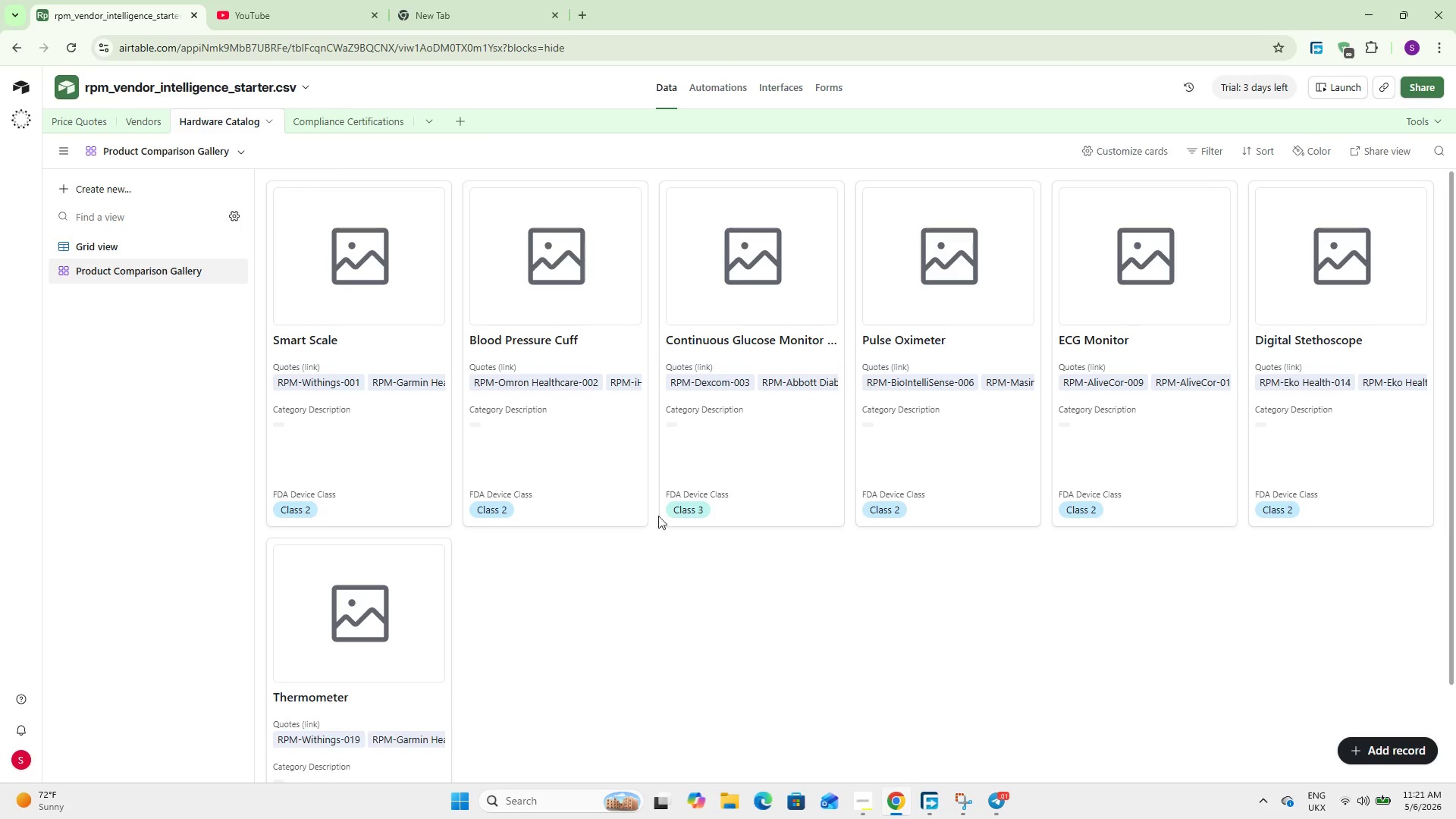 
wait(5.94)
 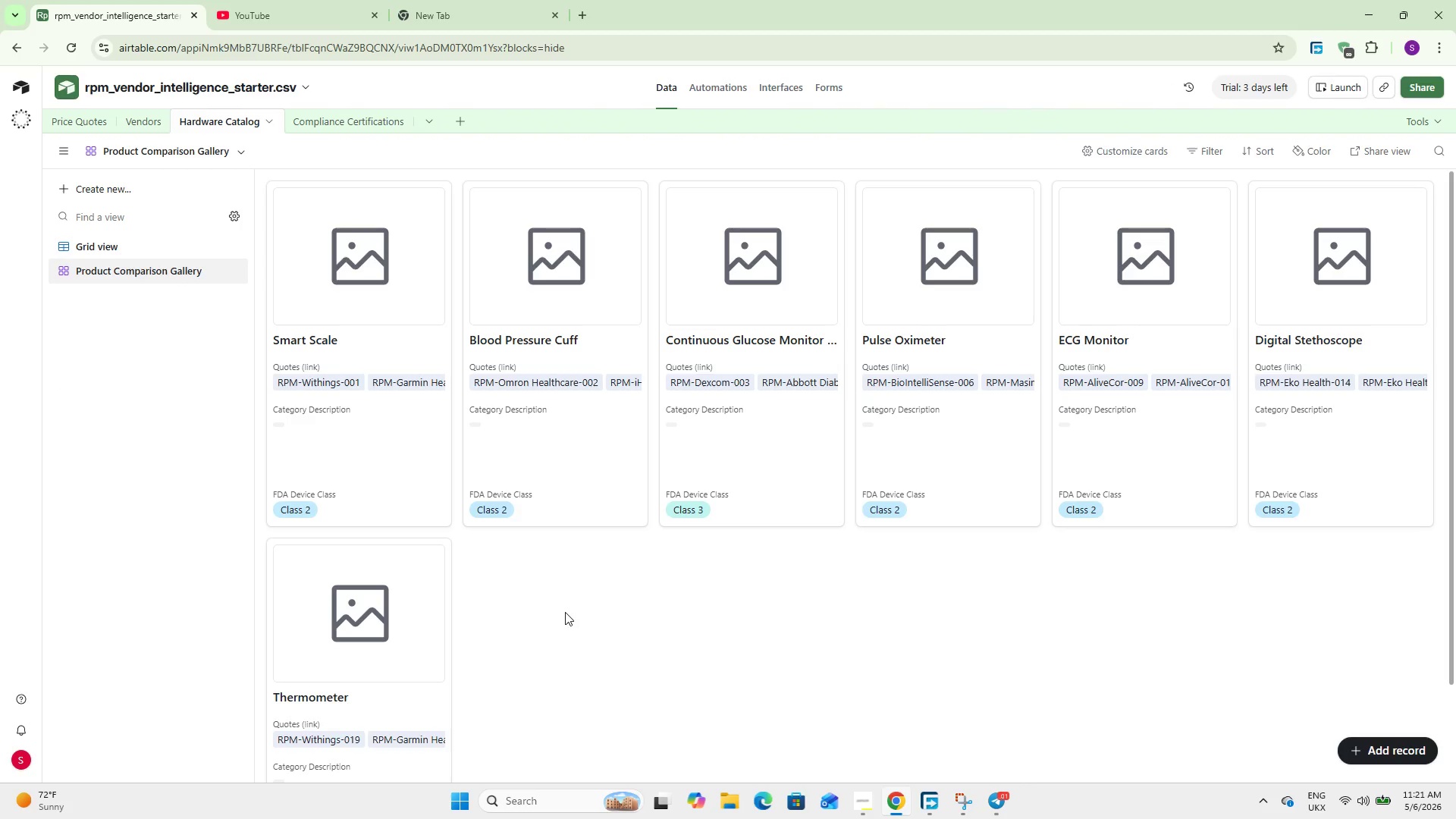 
left_click([1090, 153])
 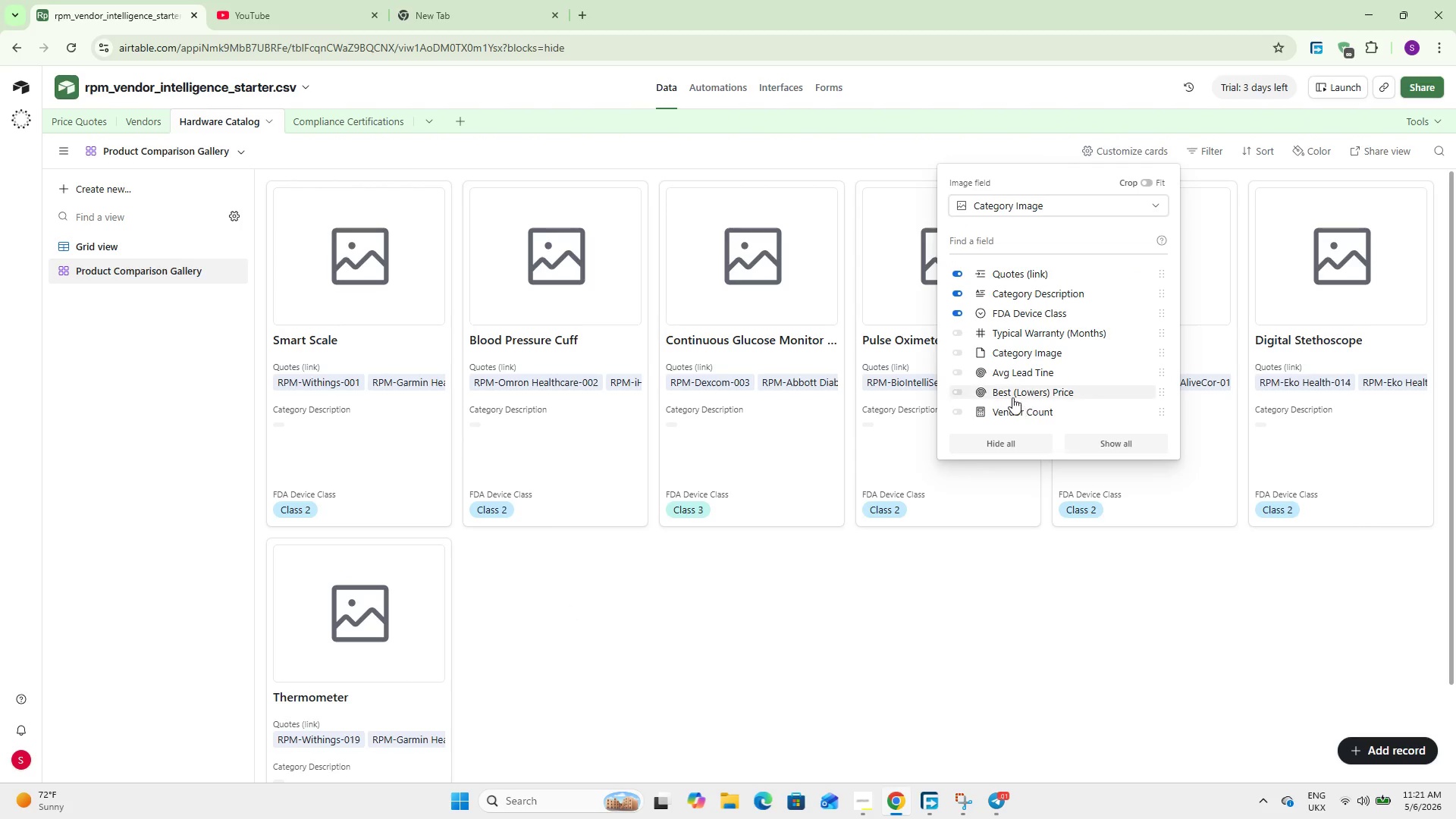 
left_click([1012, 394])
 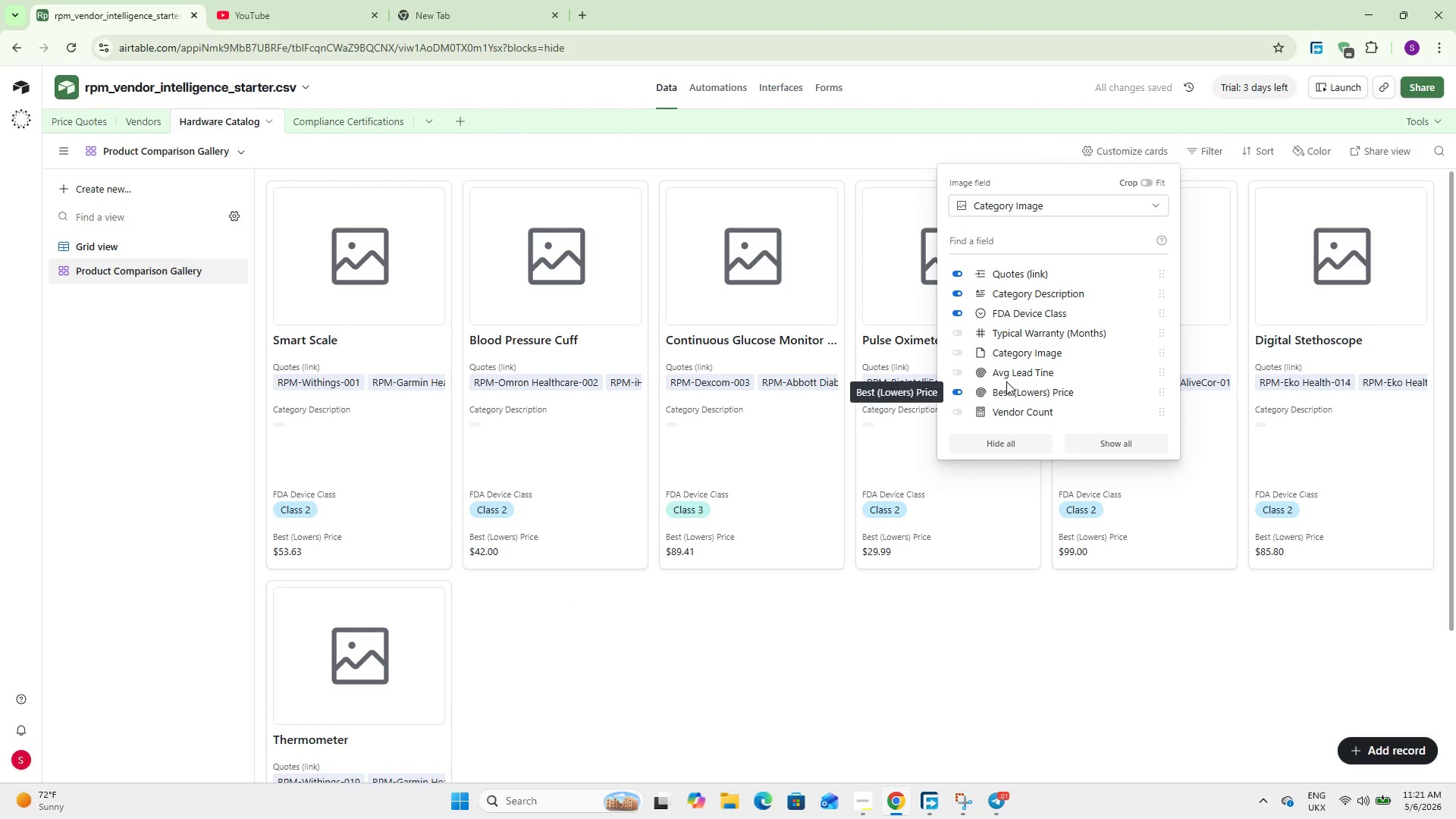 
wait(6.95)
 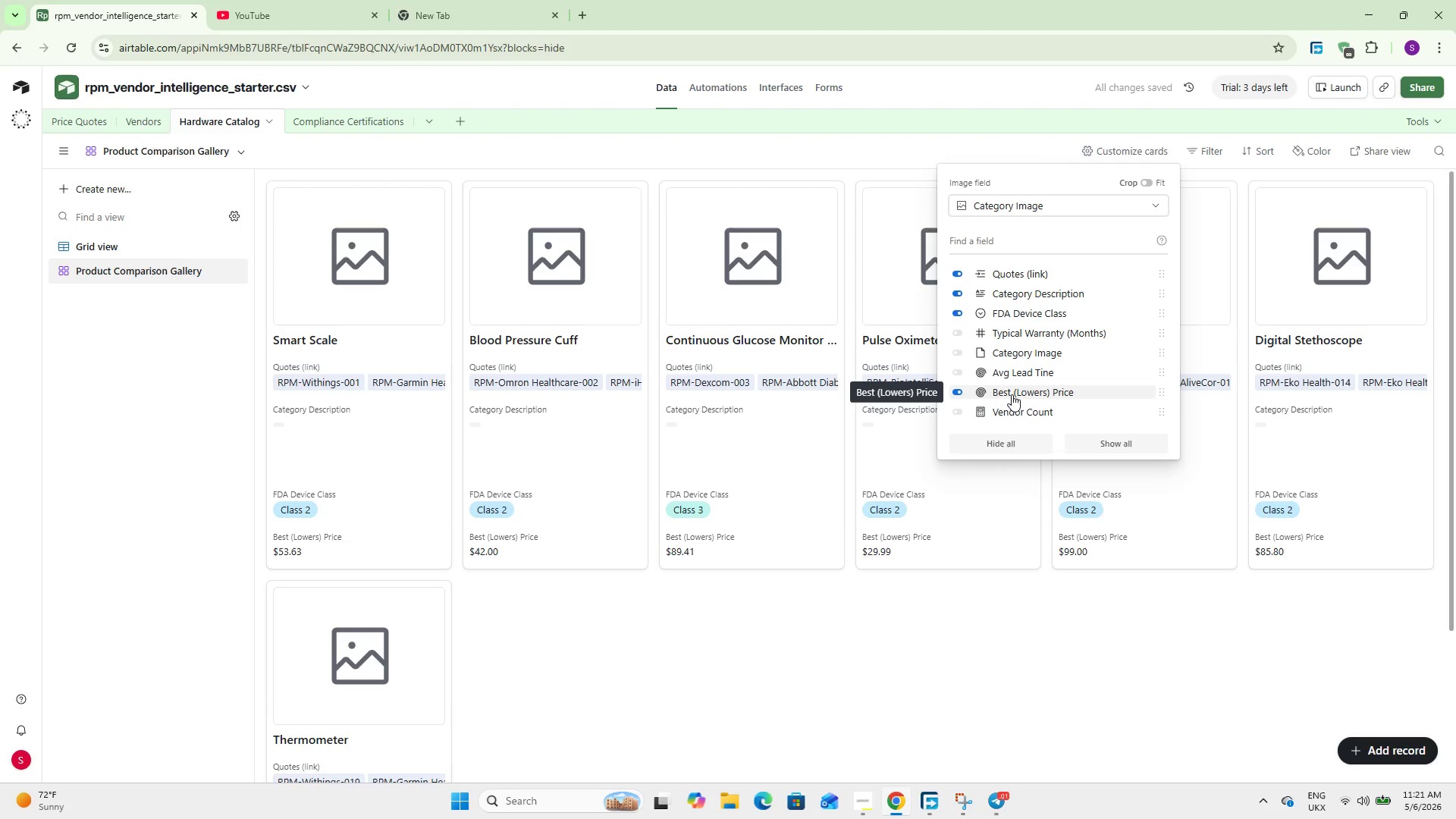 
left_click([1012, 413])
 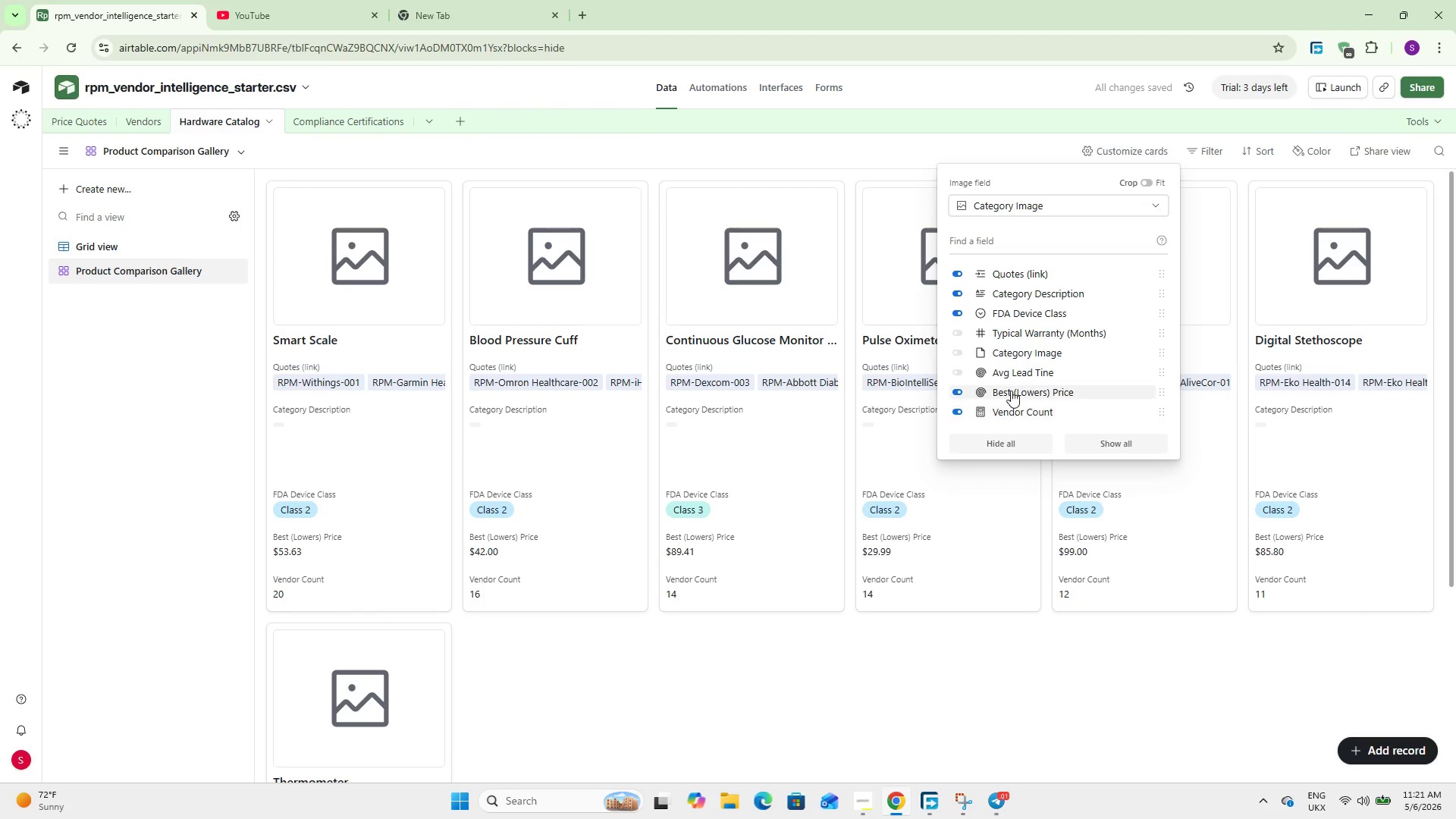 
left_click([1012, 374])
 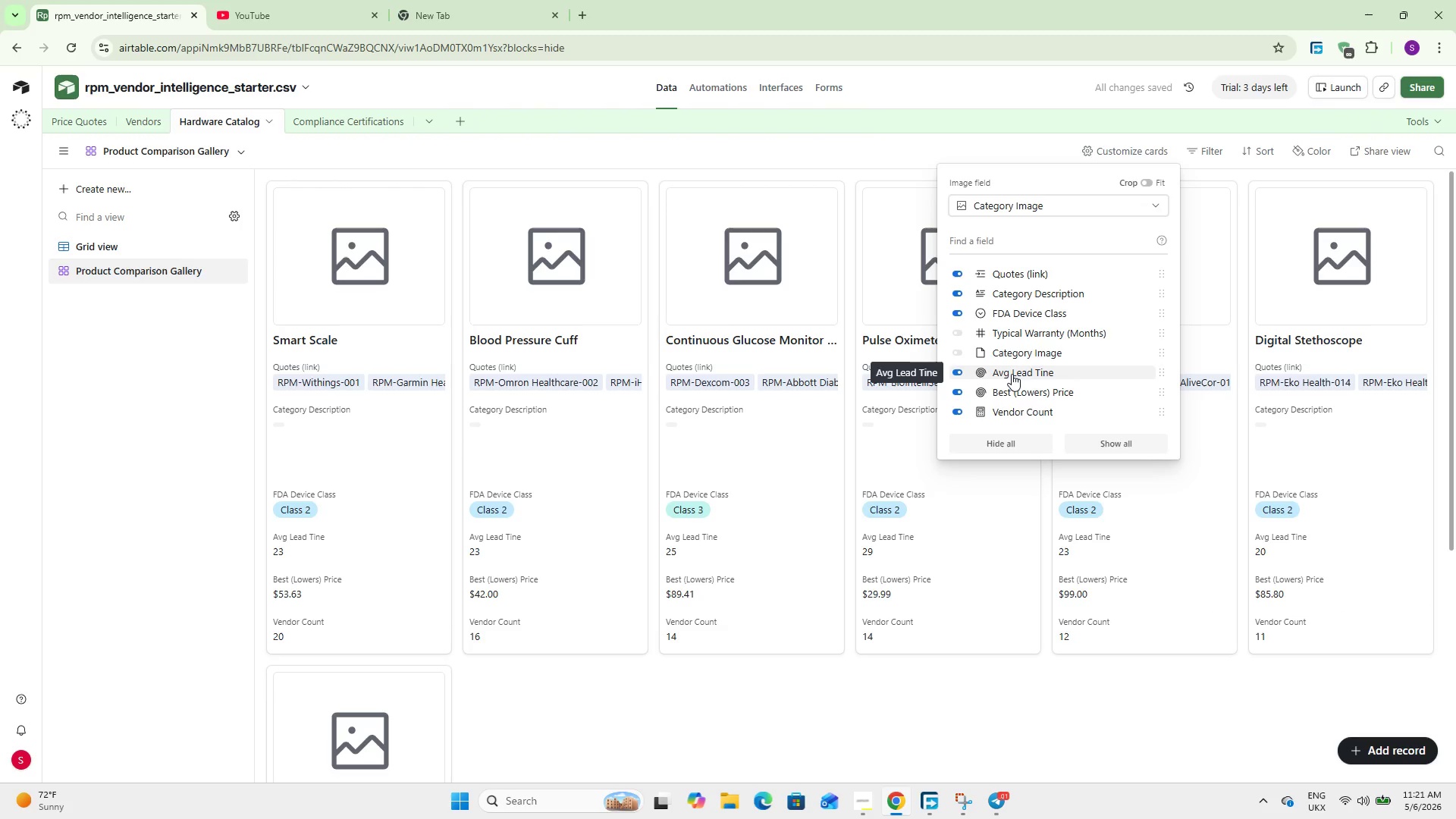 
wait(10.11)
 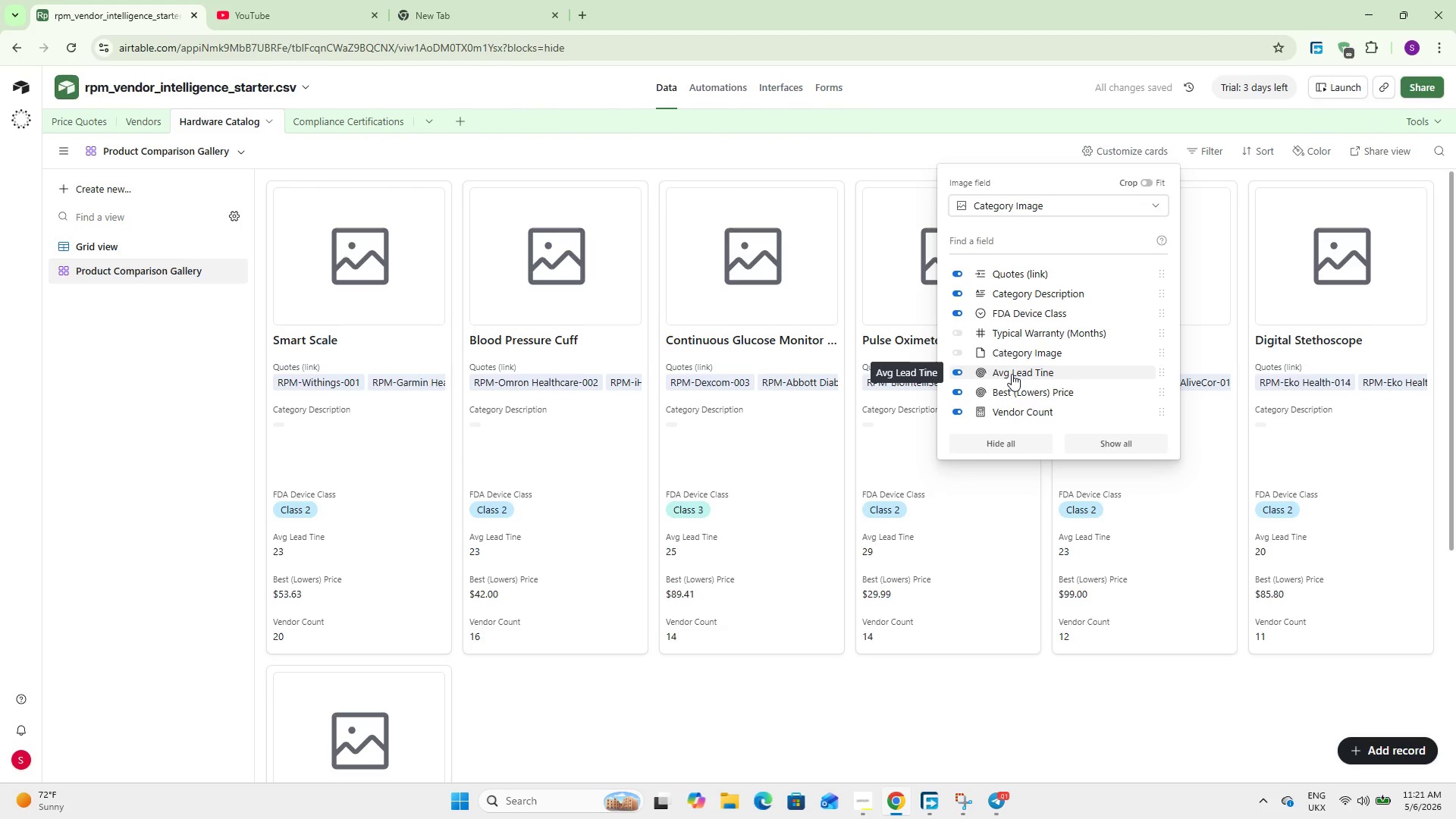 
left_click([1027, 295])
 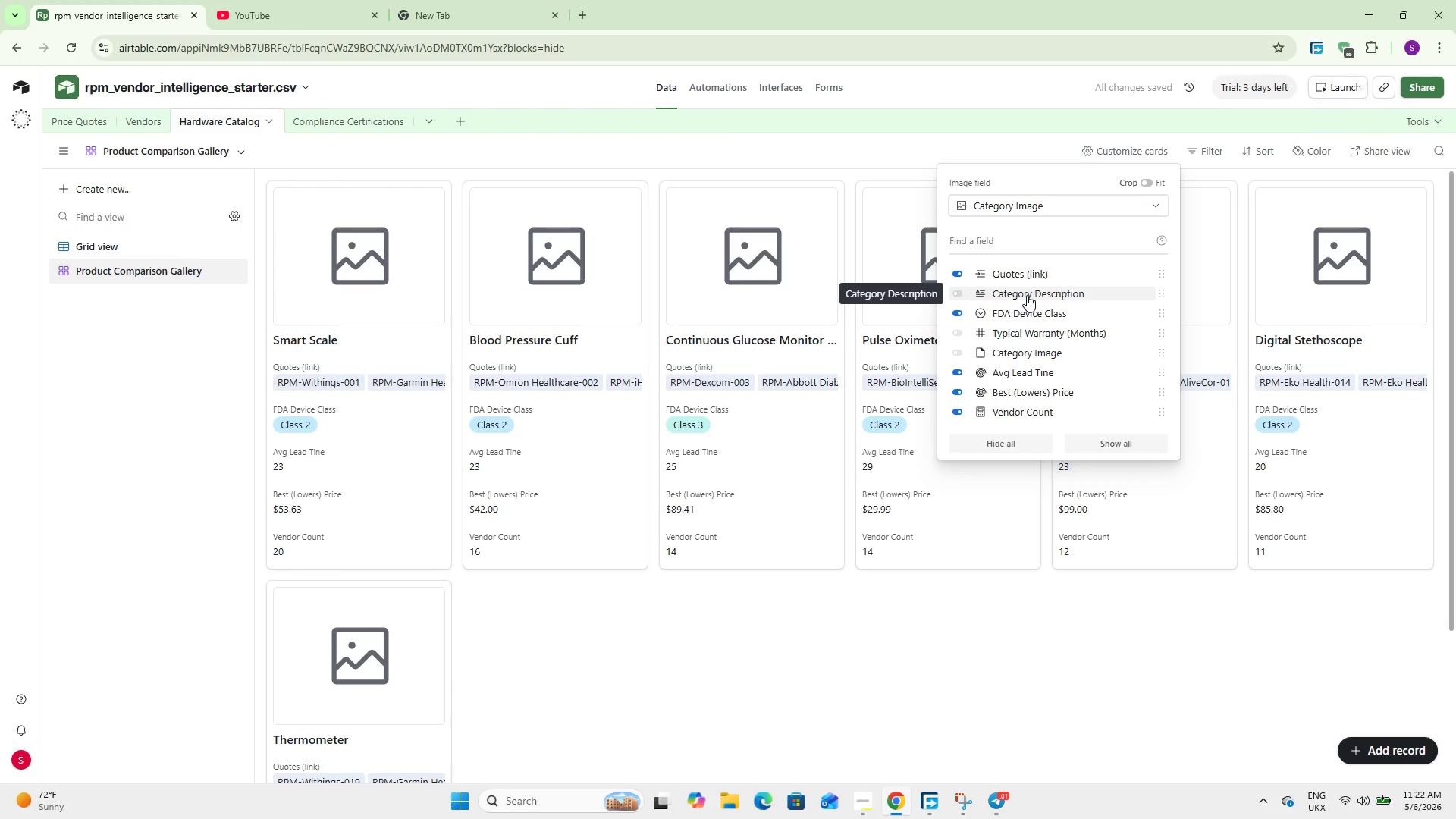 
left_click([1039, 279])
 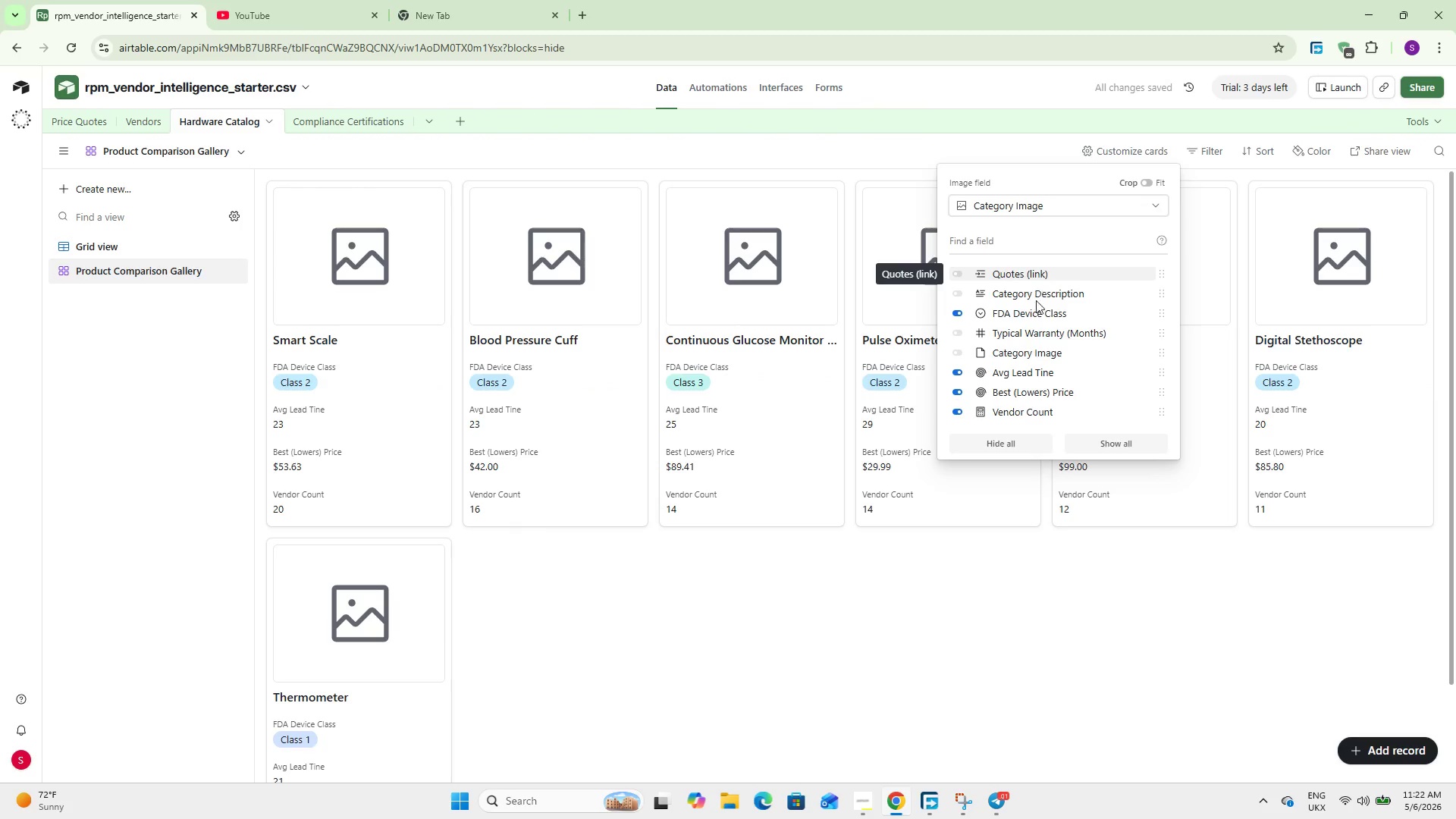 
wait(9.14)
 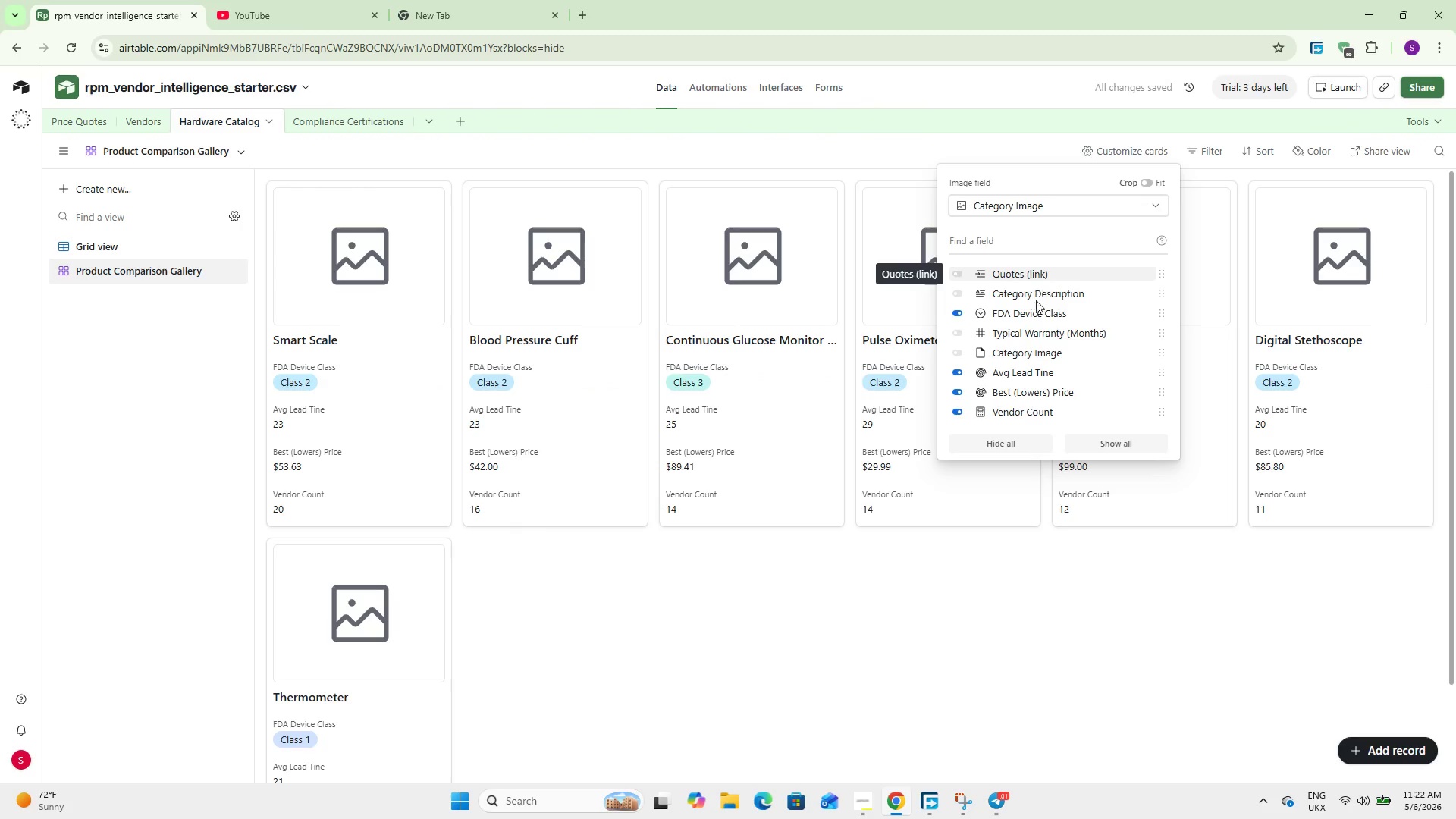 
left_click([732, 610])
 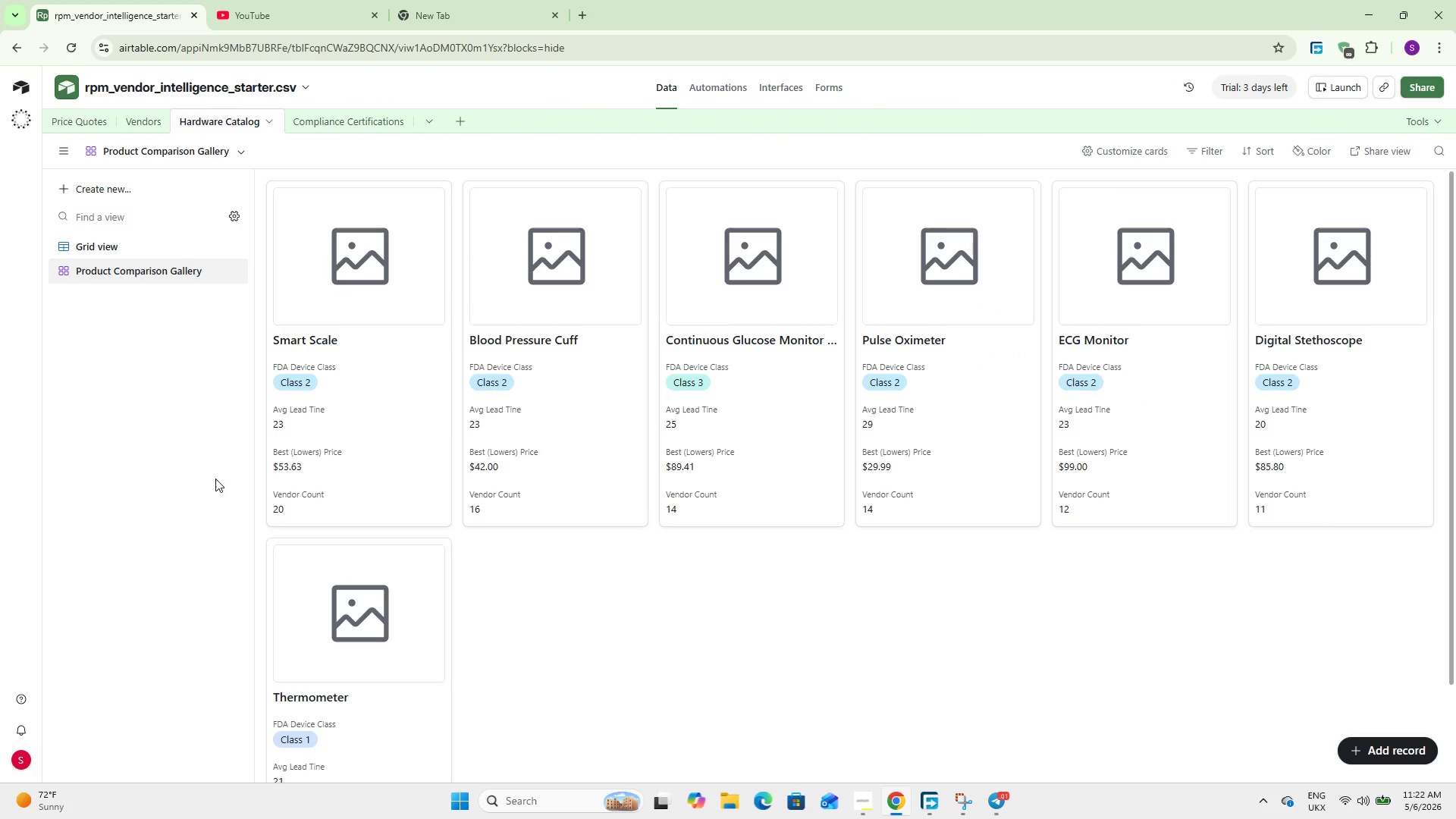 
wait(30.78)
 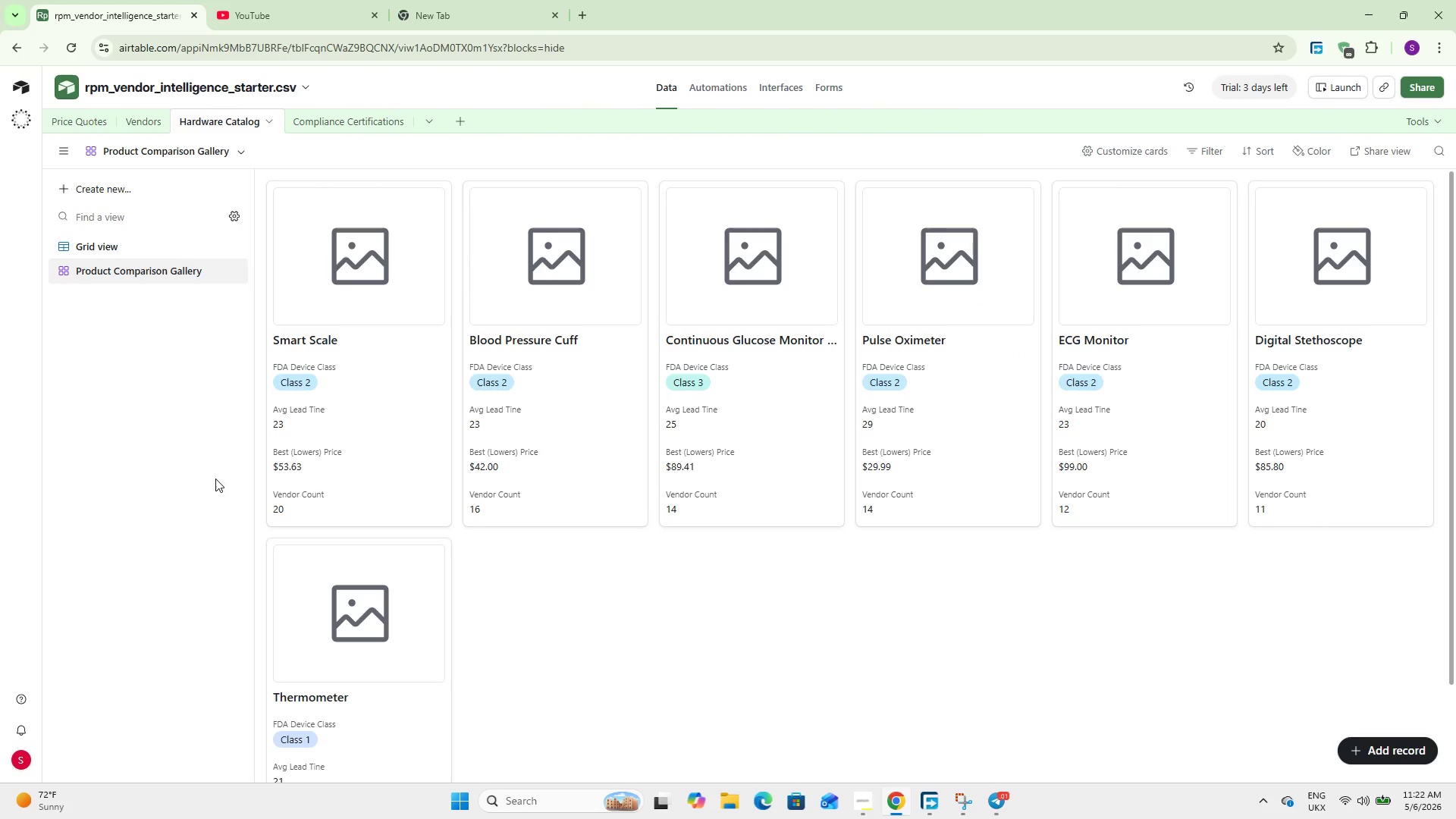 
left_click([103, 182])
 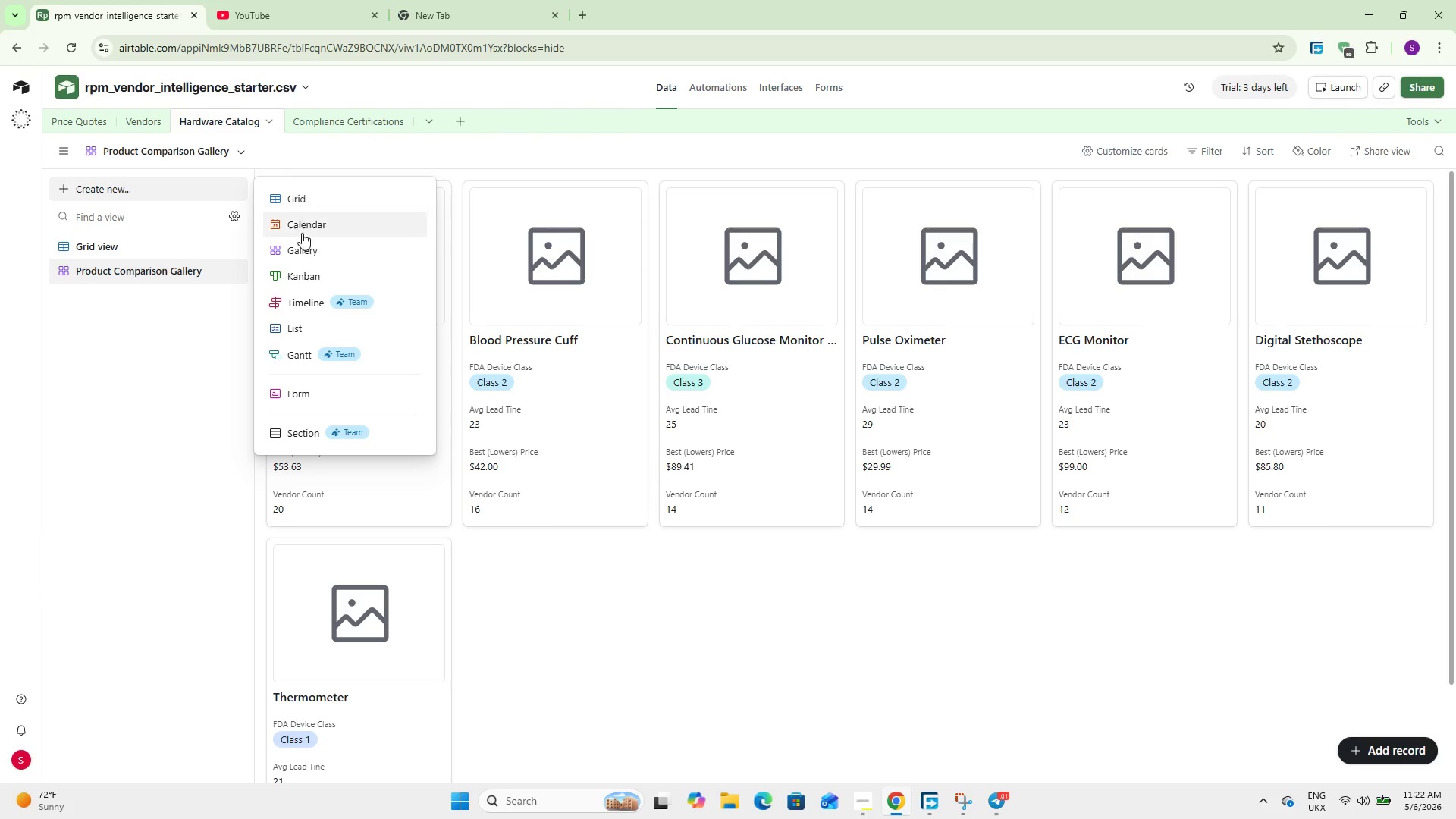 
left_click_drag(start_coordinate=[302, 262], to_coordinate=[307, 270])
 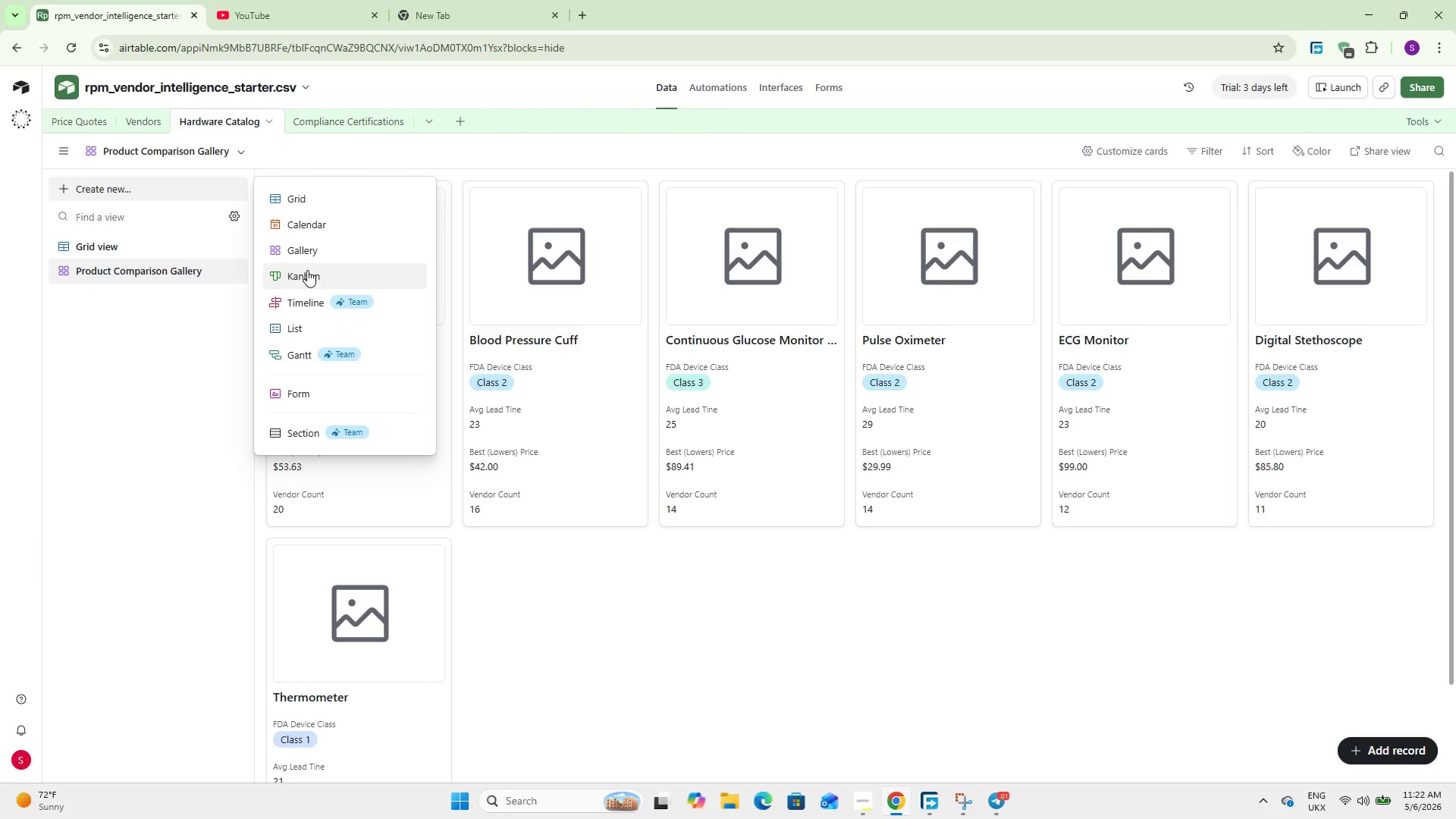 
left_click([307, 270])
 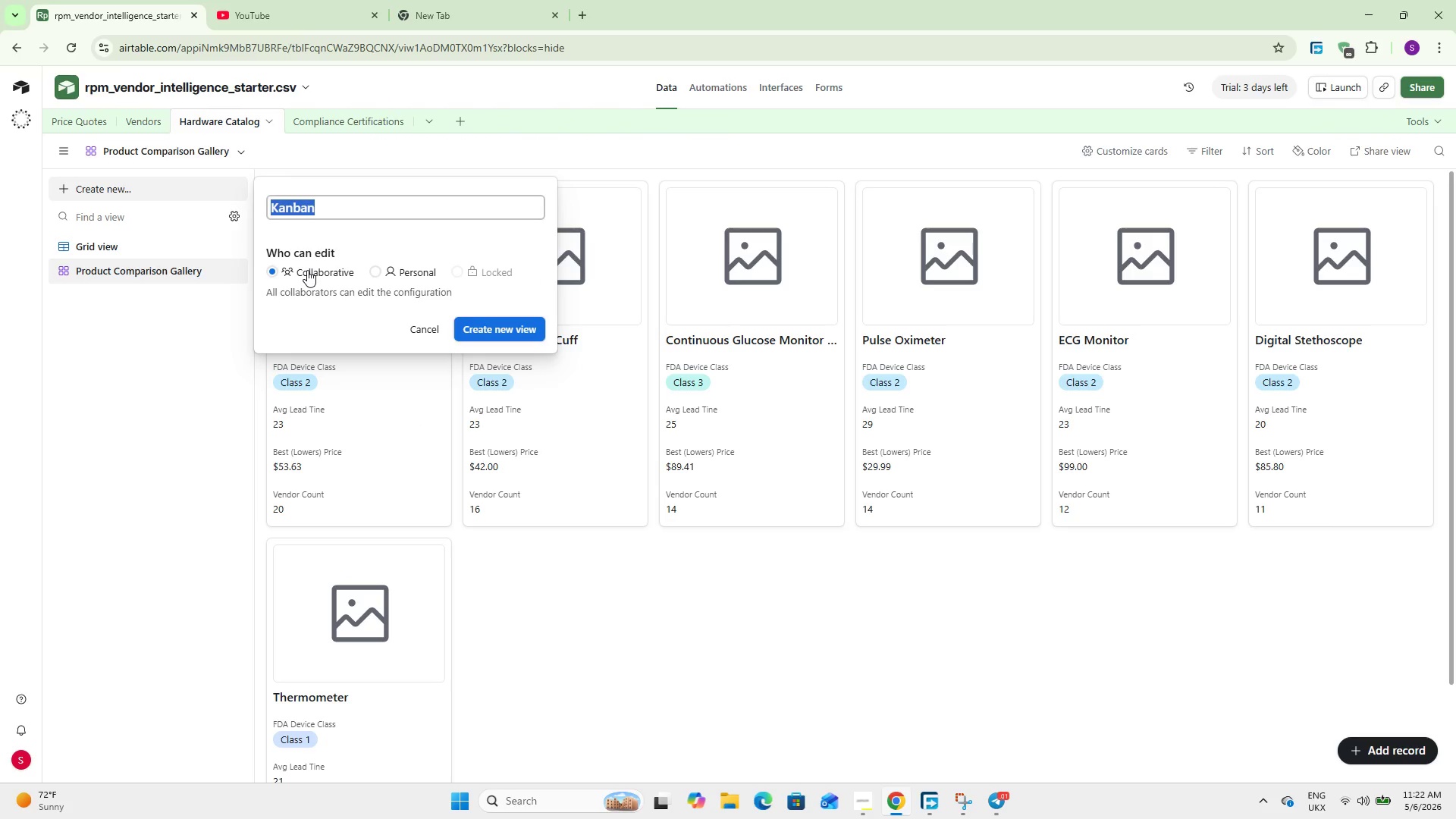 
wait(5.48)
 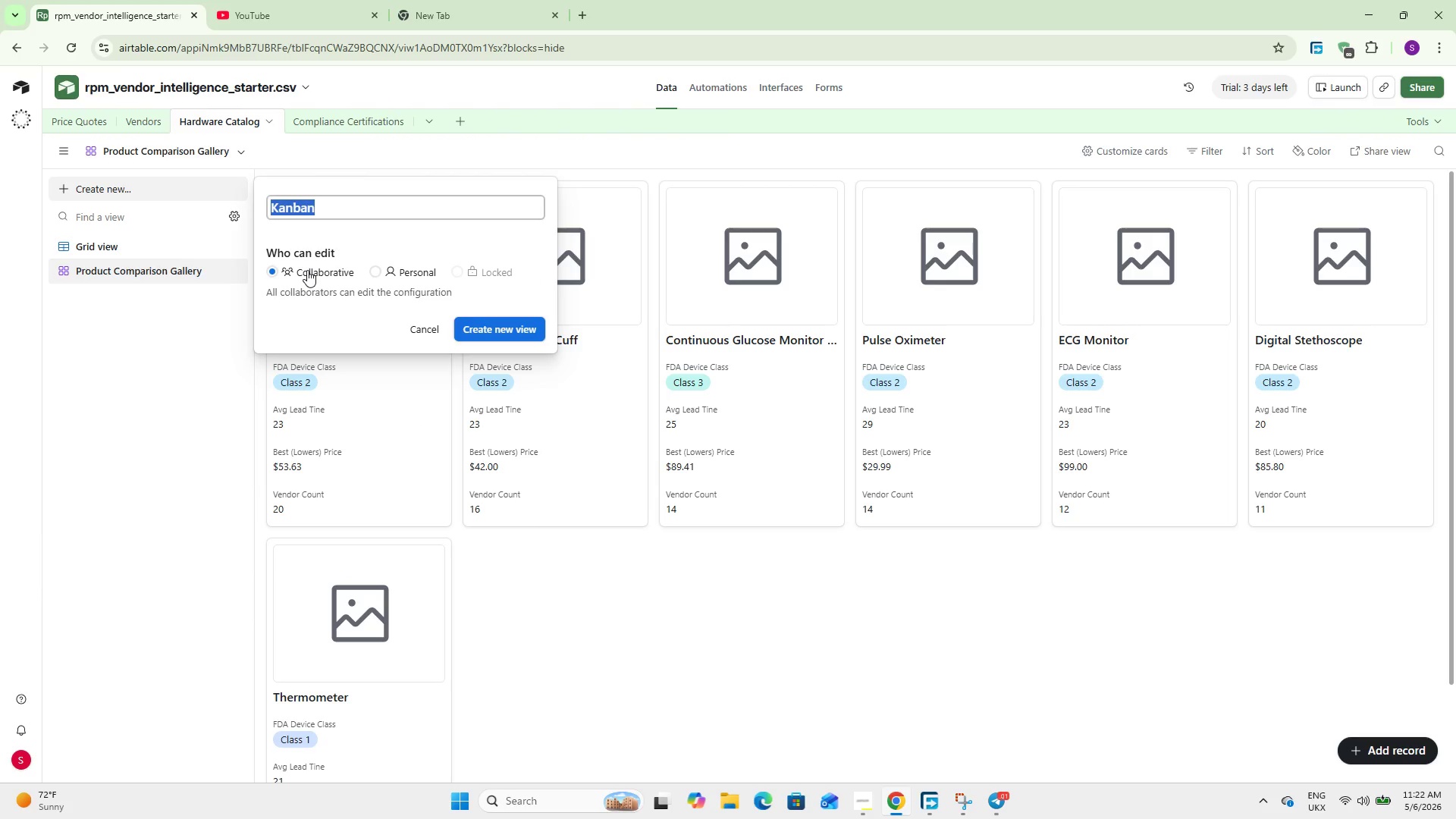 
type(Sample Testing Kanban)
 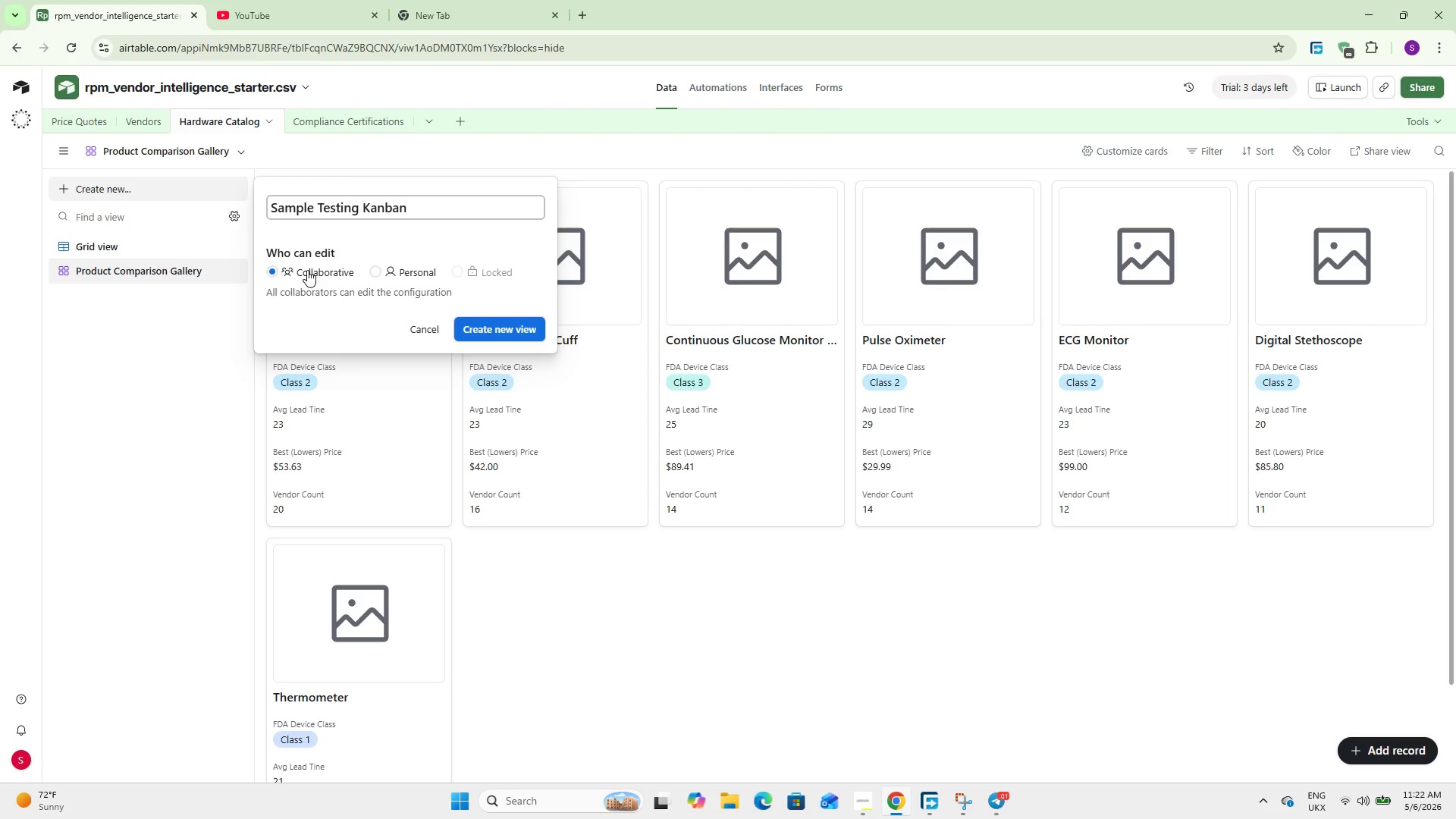 
wait(14.66)
 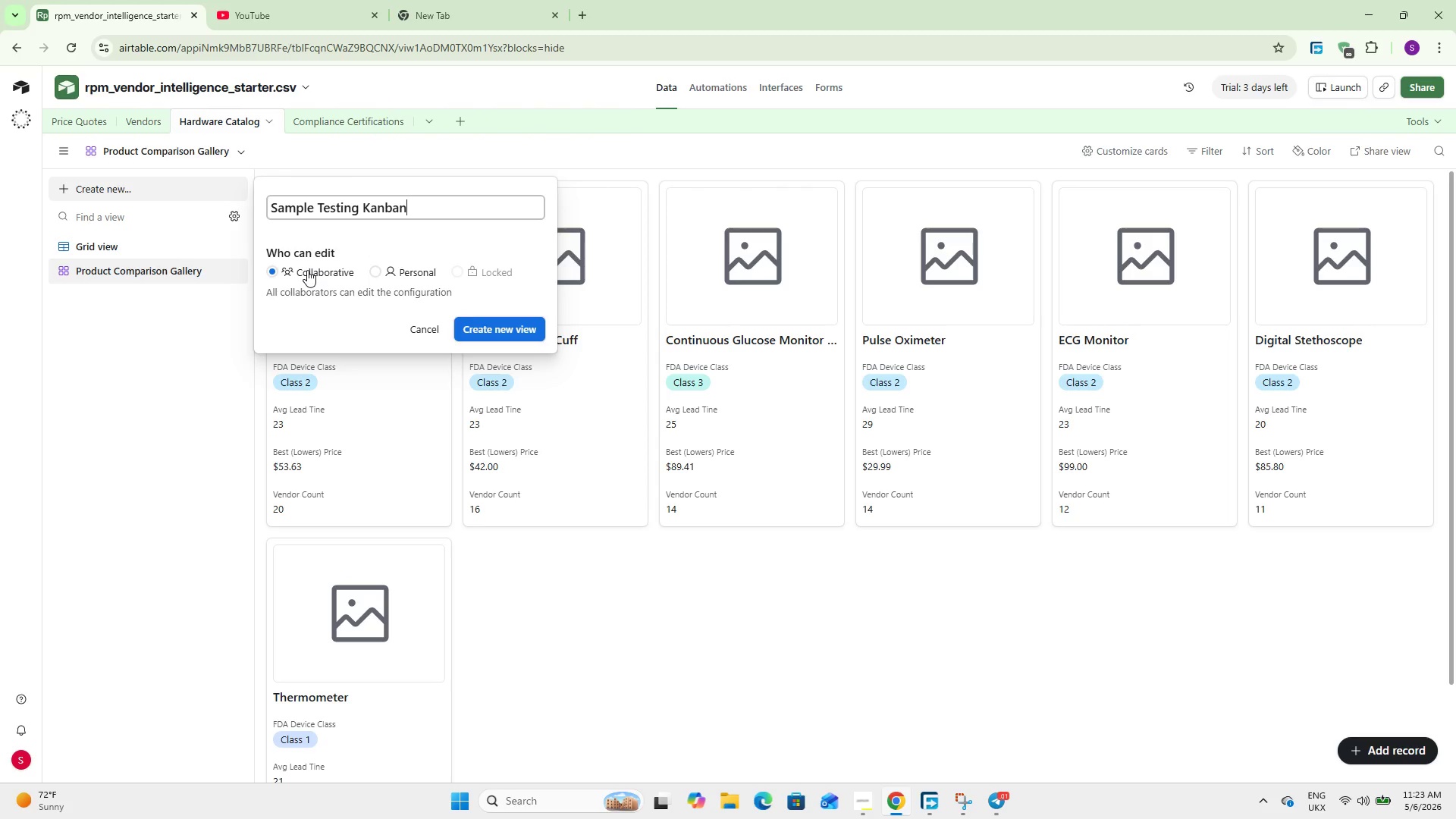 
left_click([475, 333])
 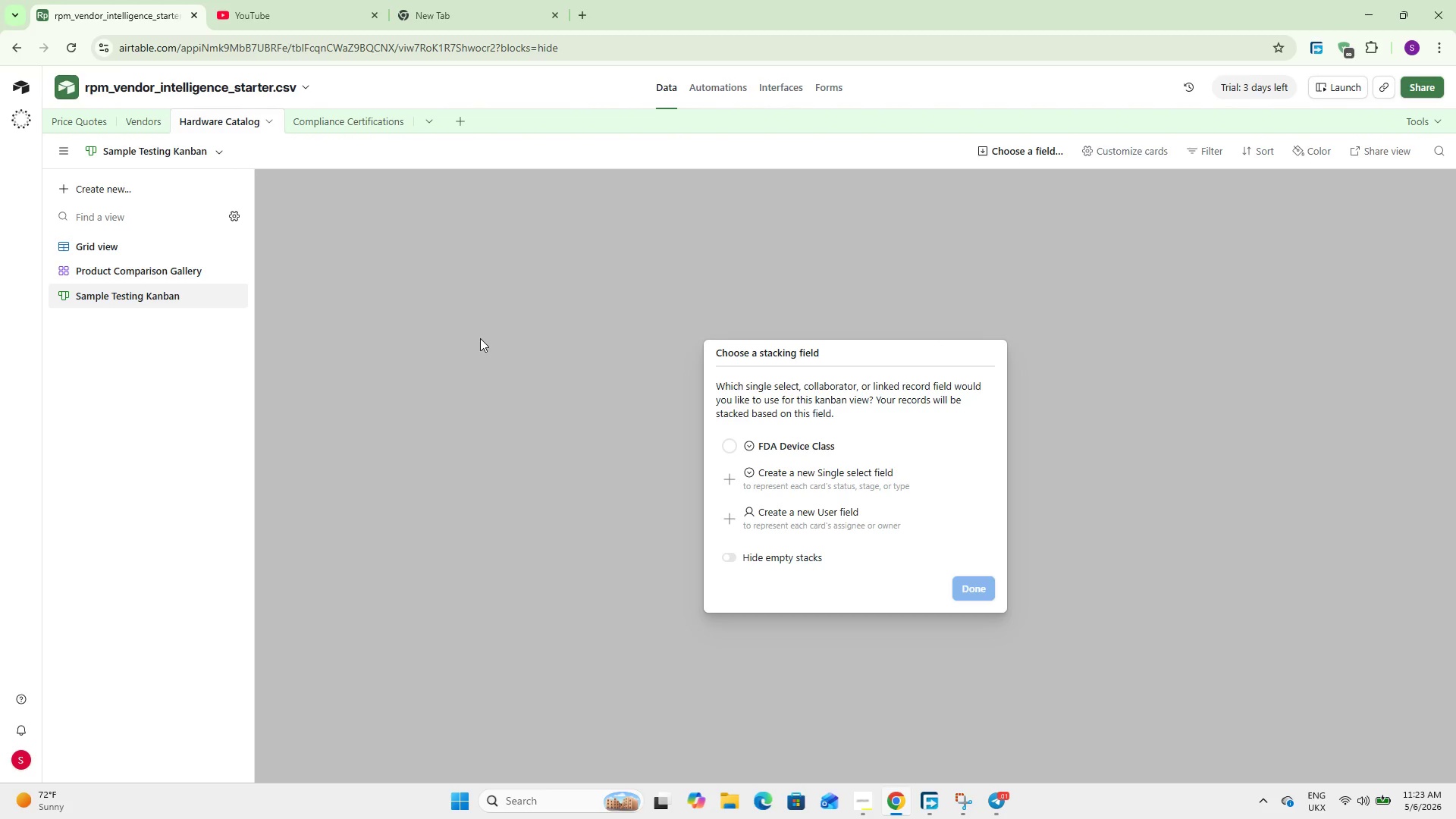 
wait(12.89)
 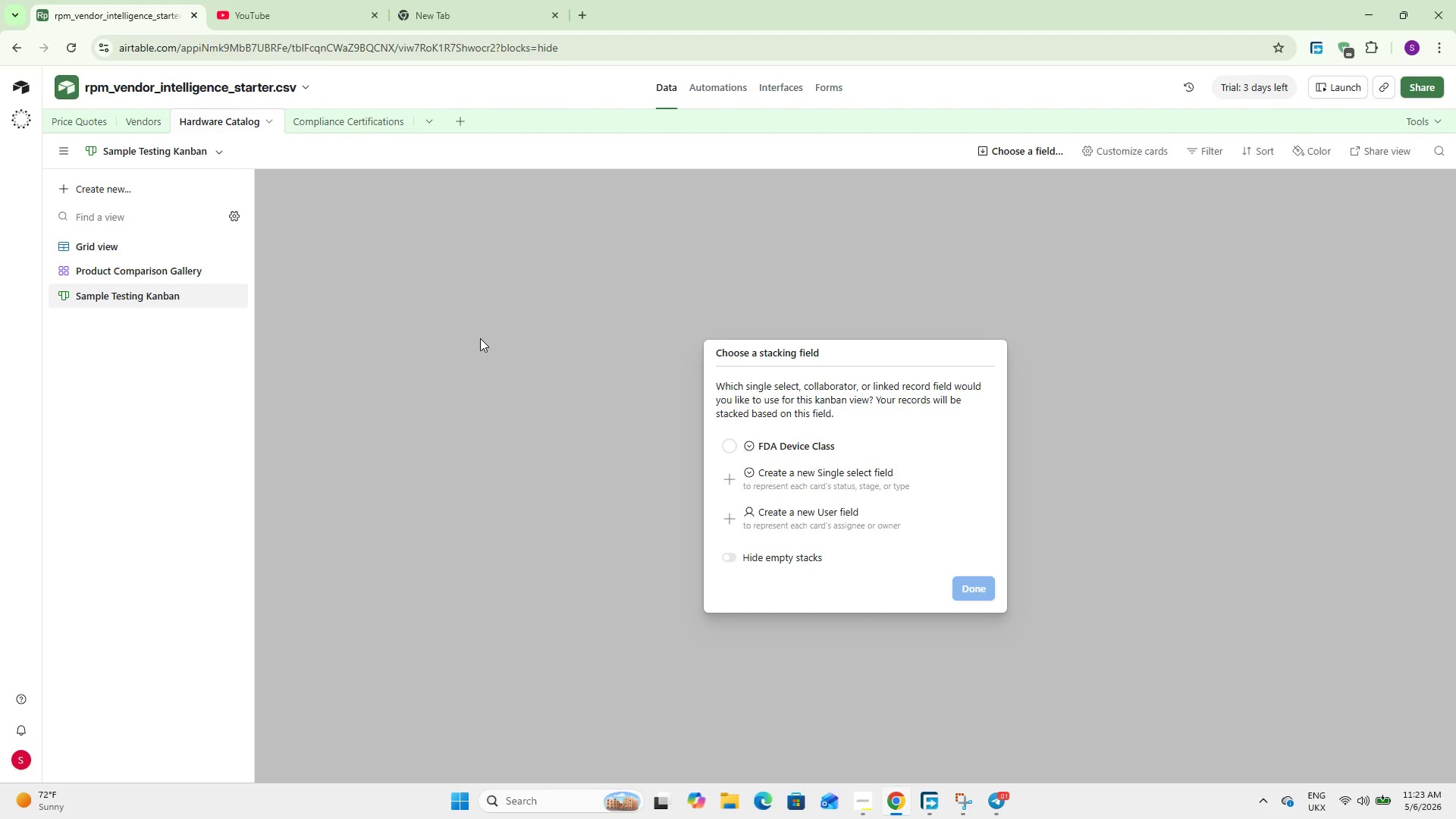 
left_click([522, 391])
 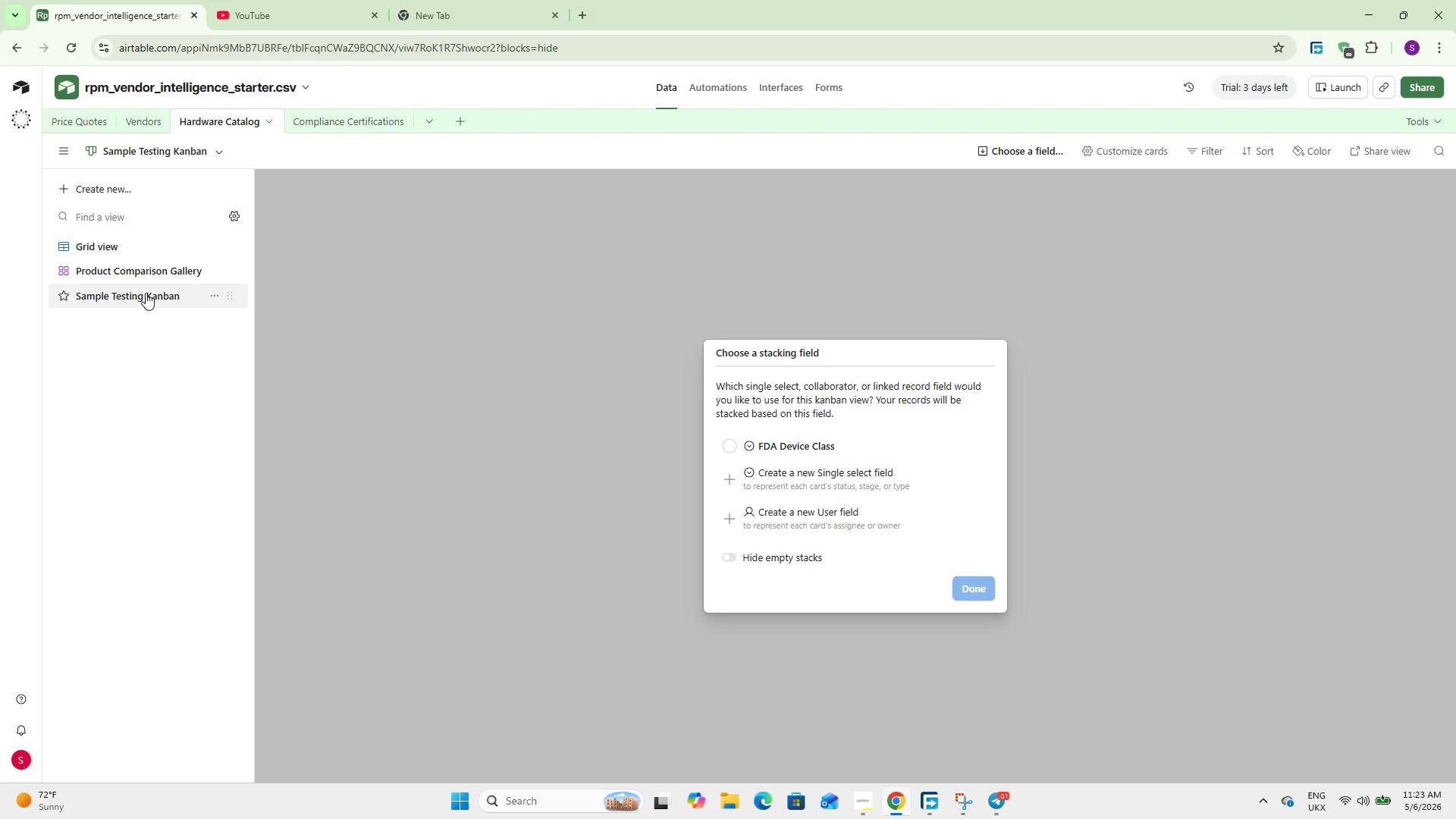 
left_click([215, 301])
 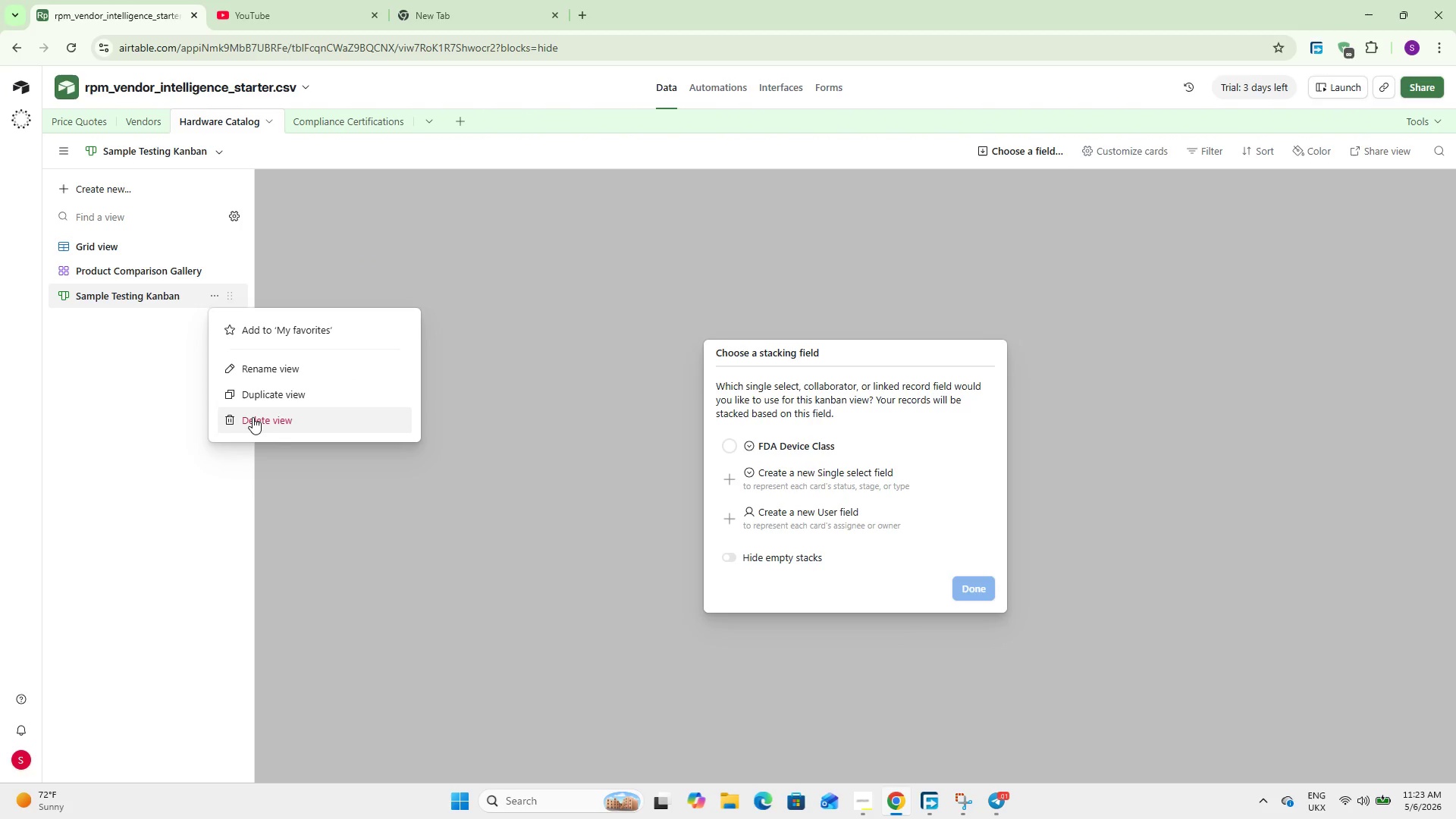 
left_click([253, 417])
 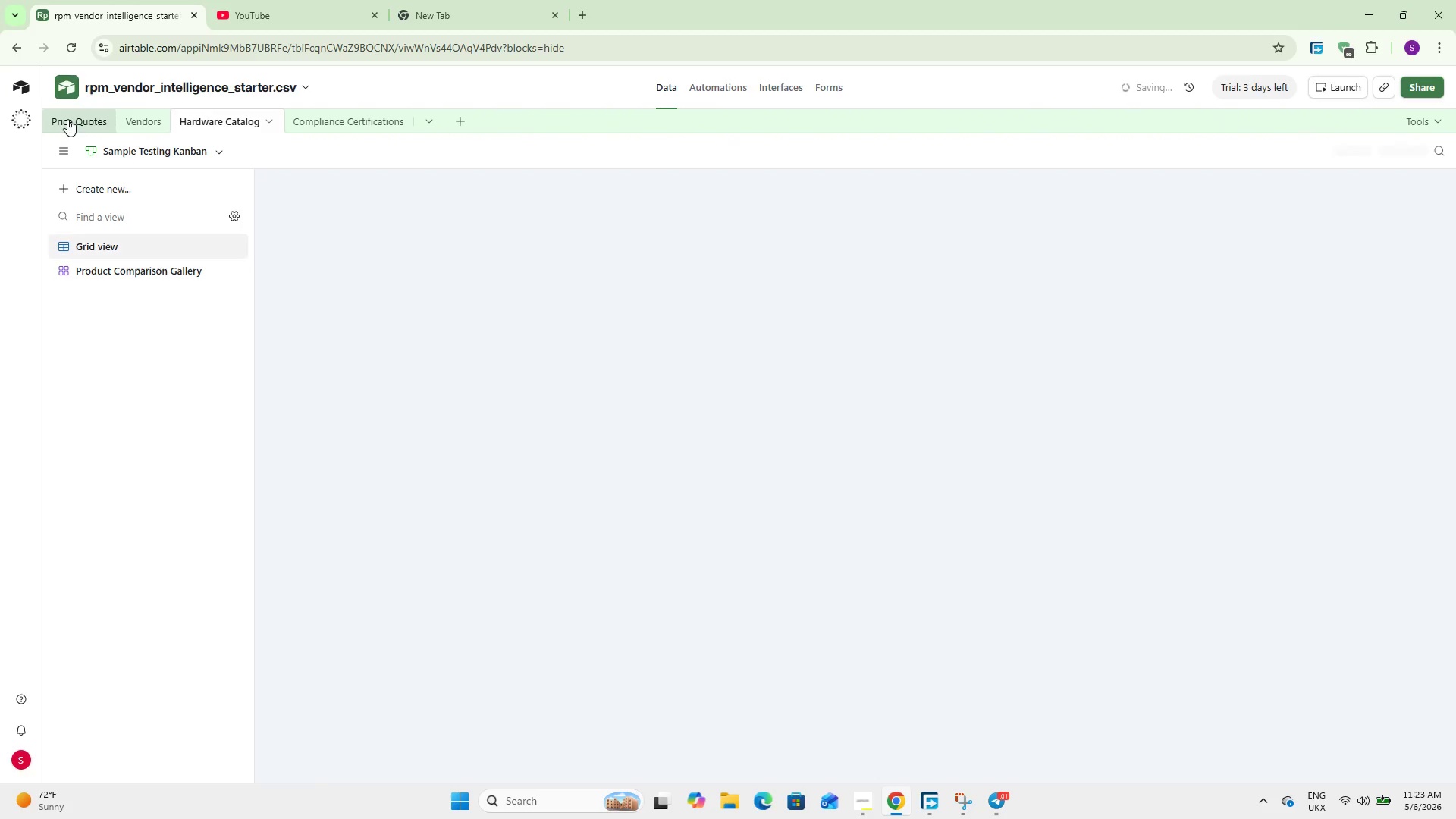 
left_click([67, 119])
 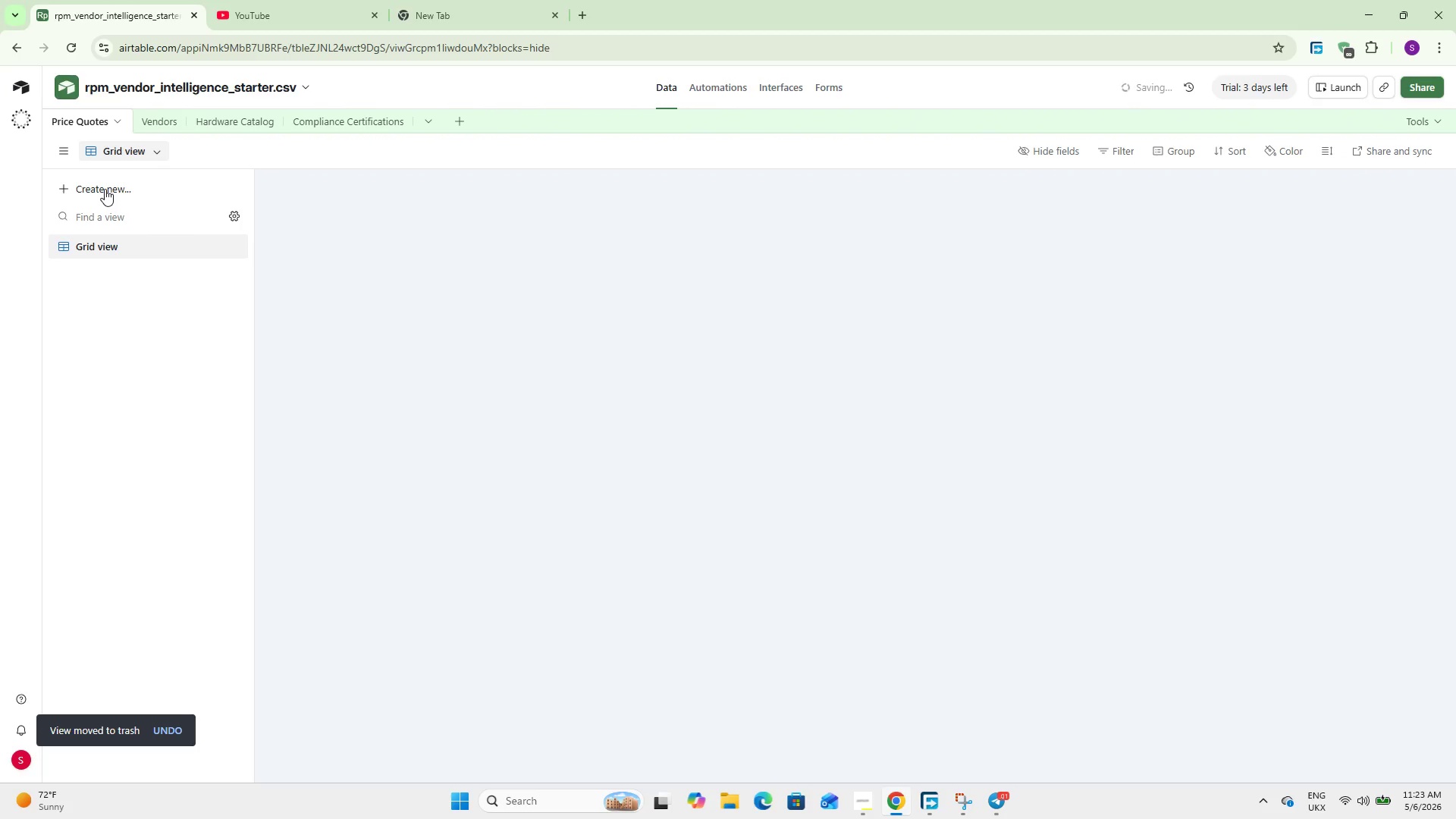 
left_click([105, 189])
 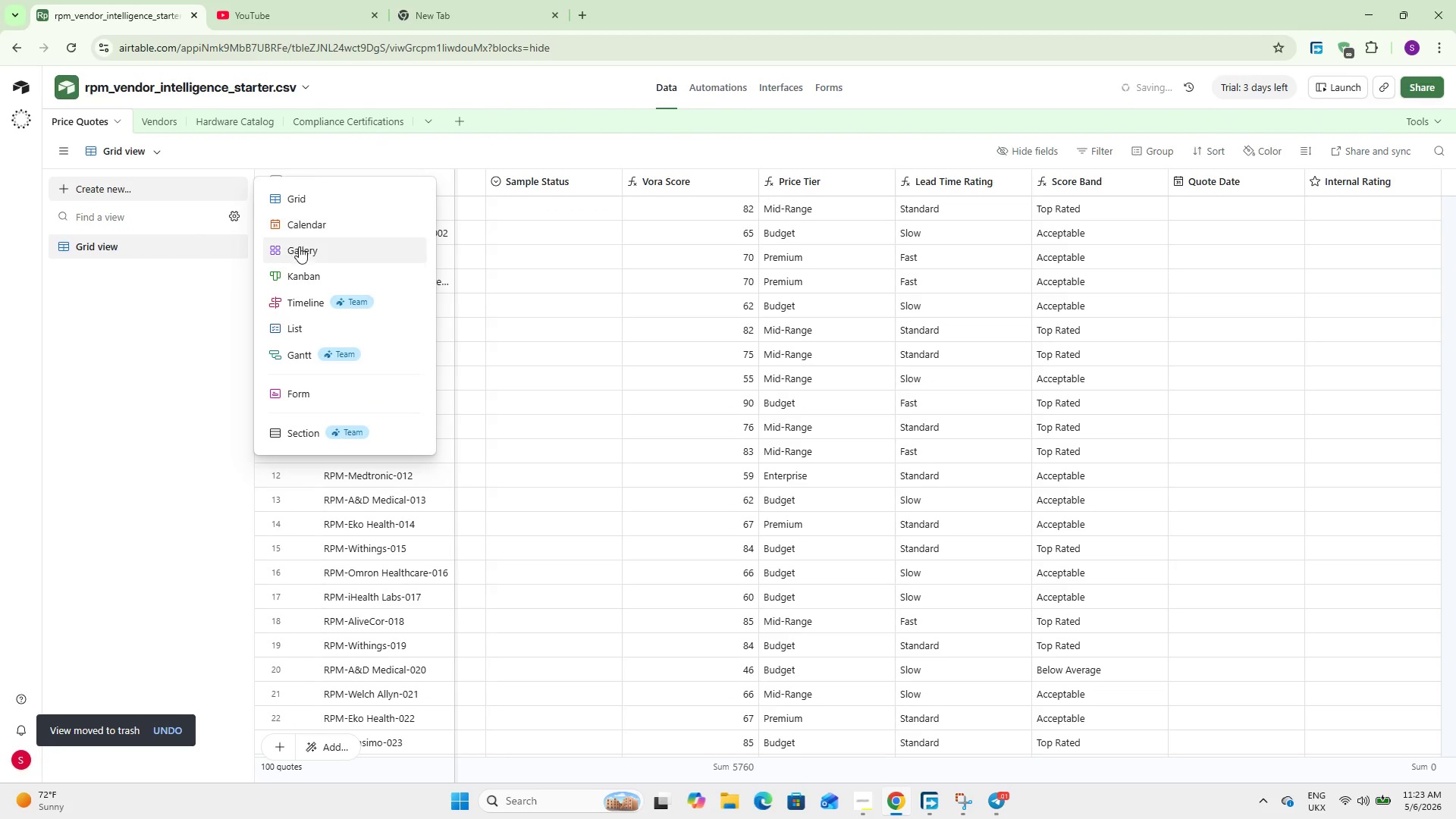 
left_click([306, 272])
 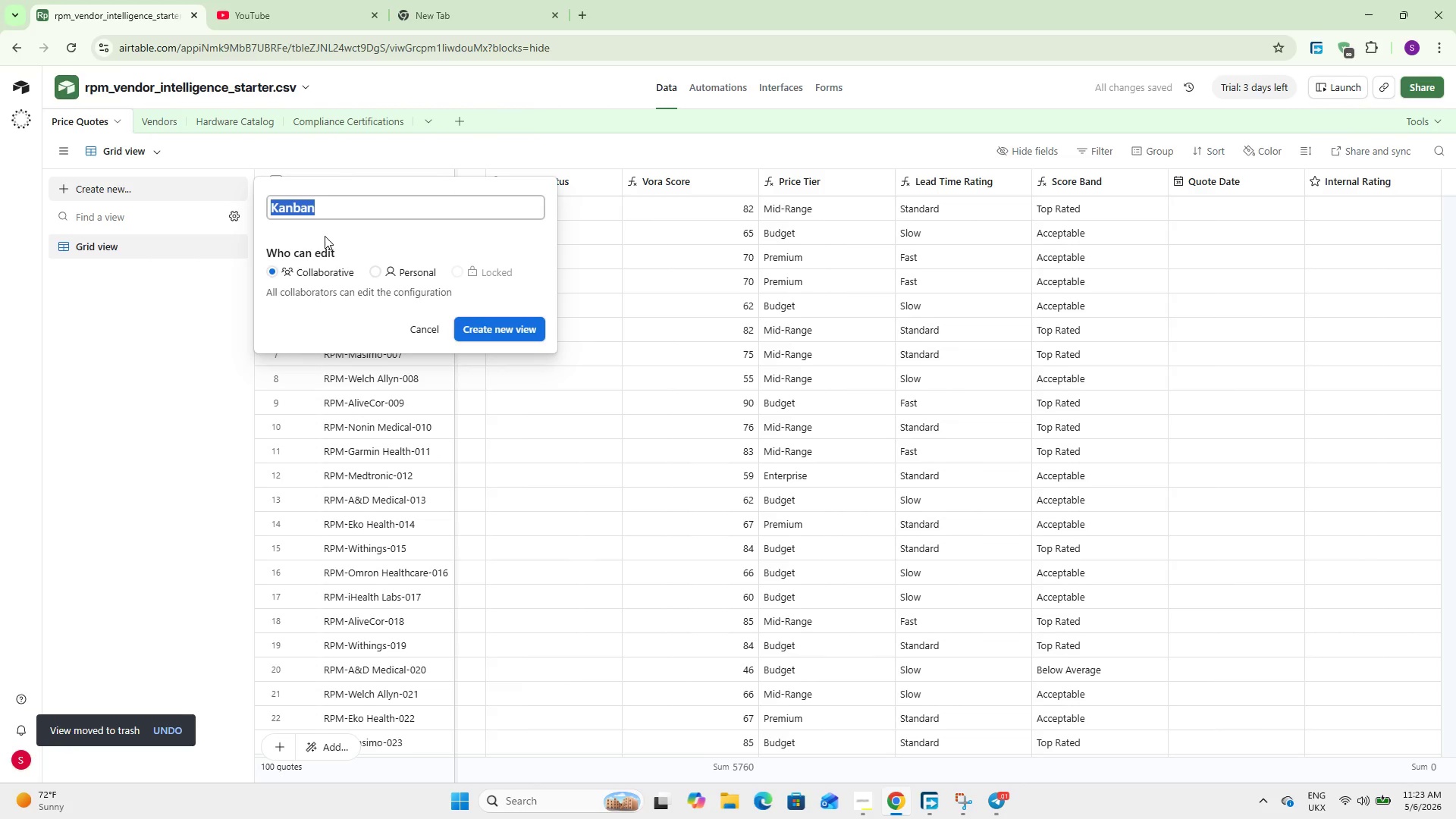 
type(Sample Testing Kanban)
 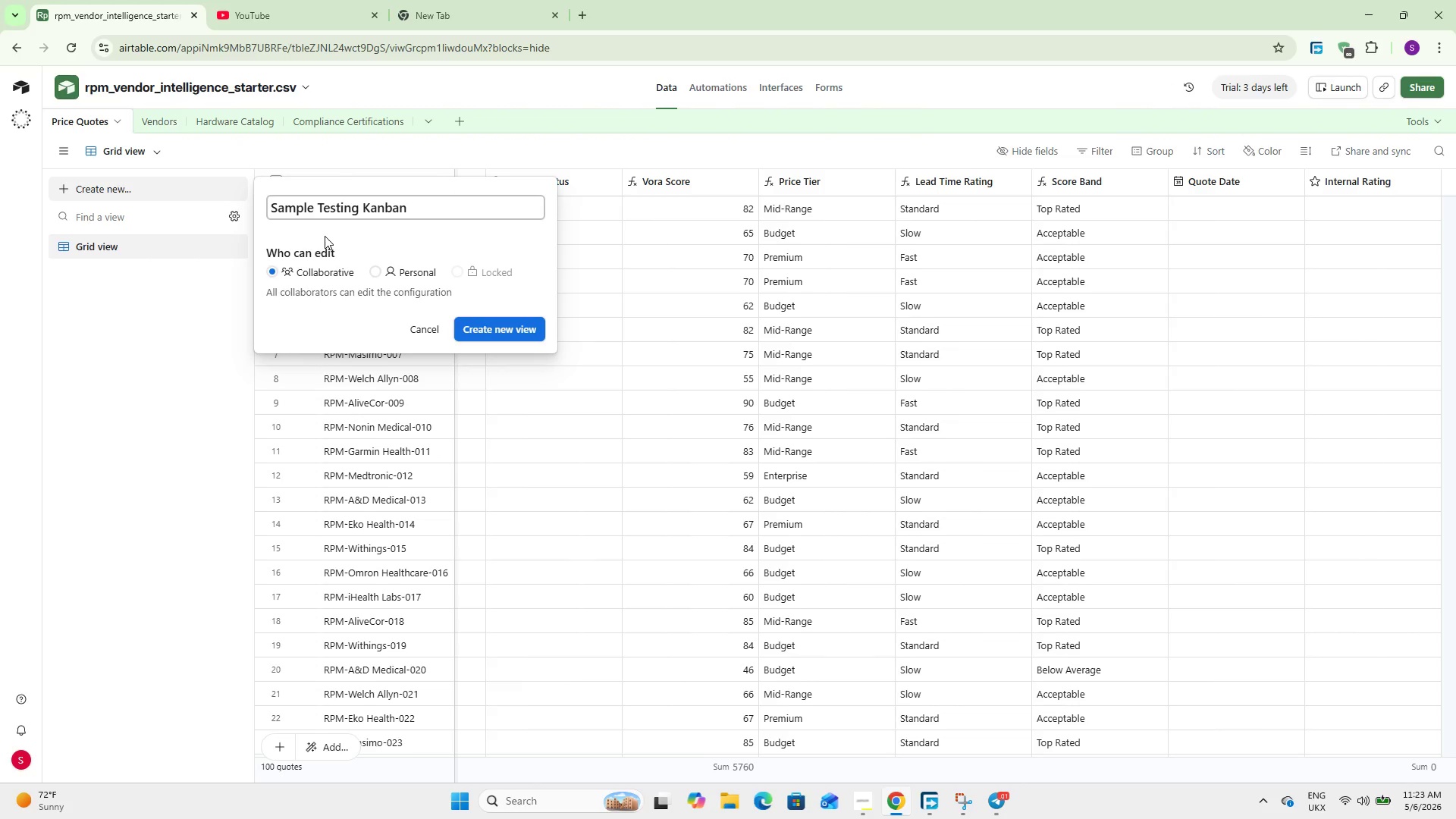 
left_click([486, 320])
 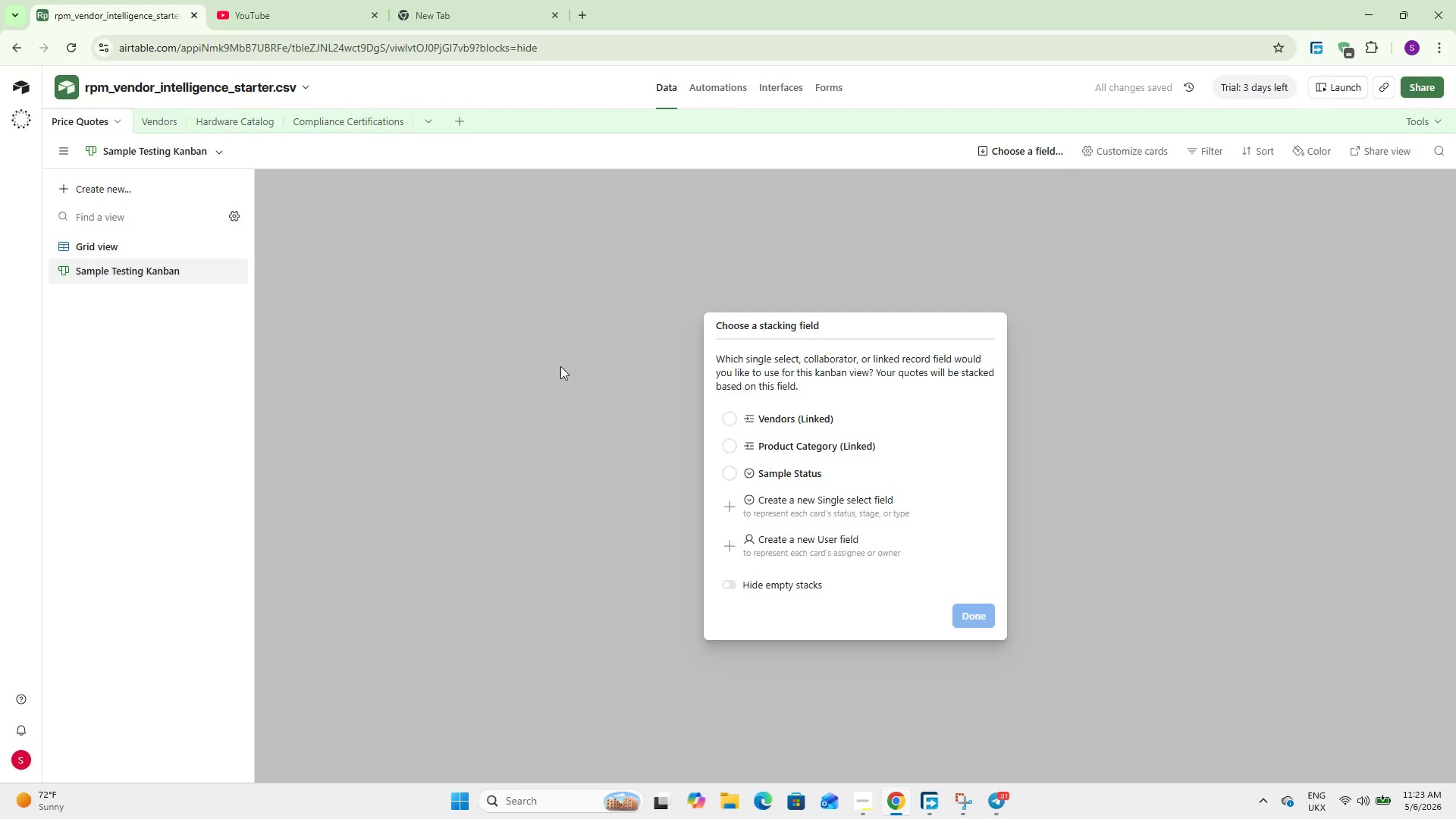 
left_click_drag(start_coordinate=[815, 481], to_coordinate=[821, 482])
 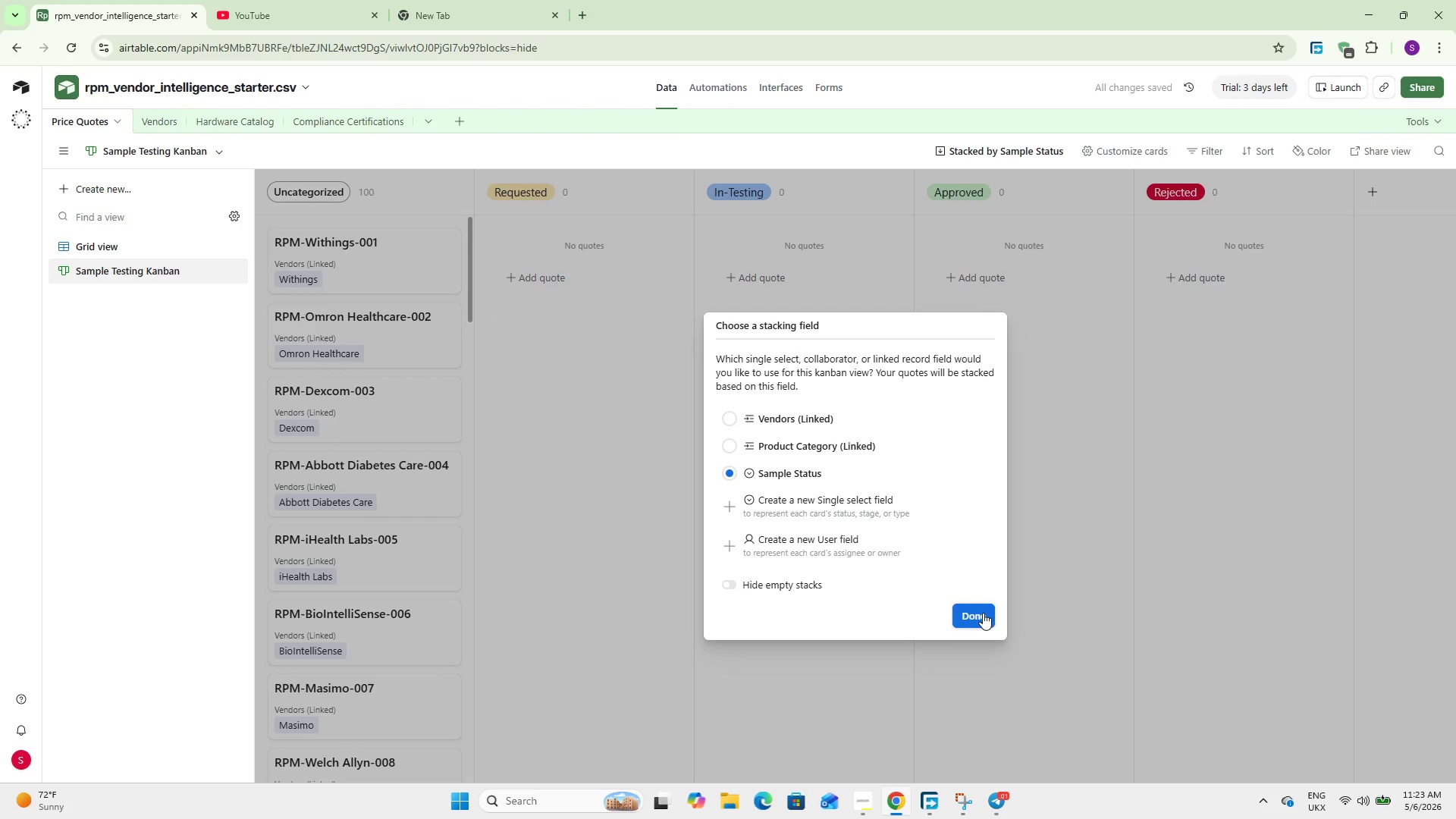 
left_click([983, 612])
 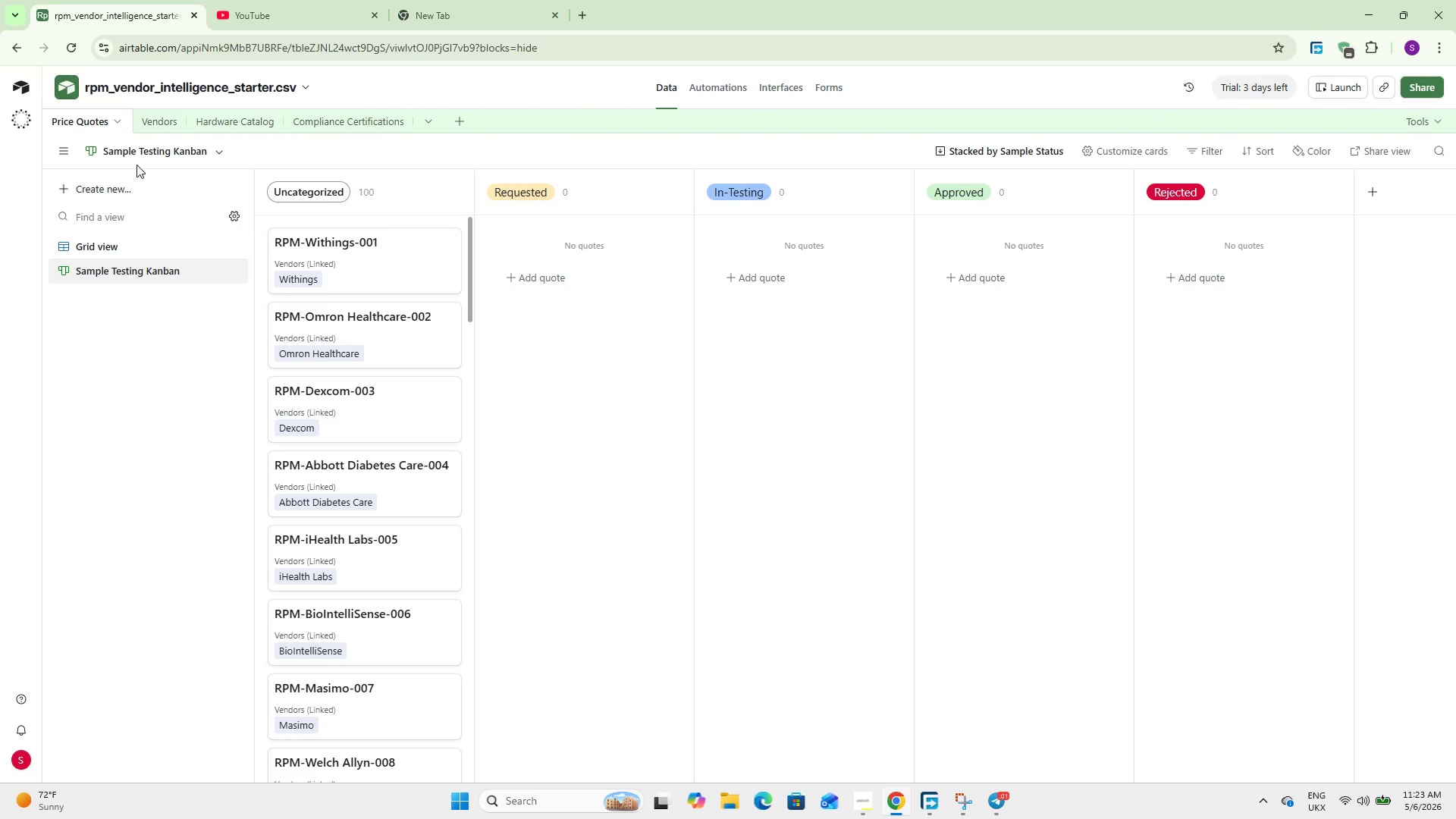 
wait(6.86)
 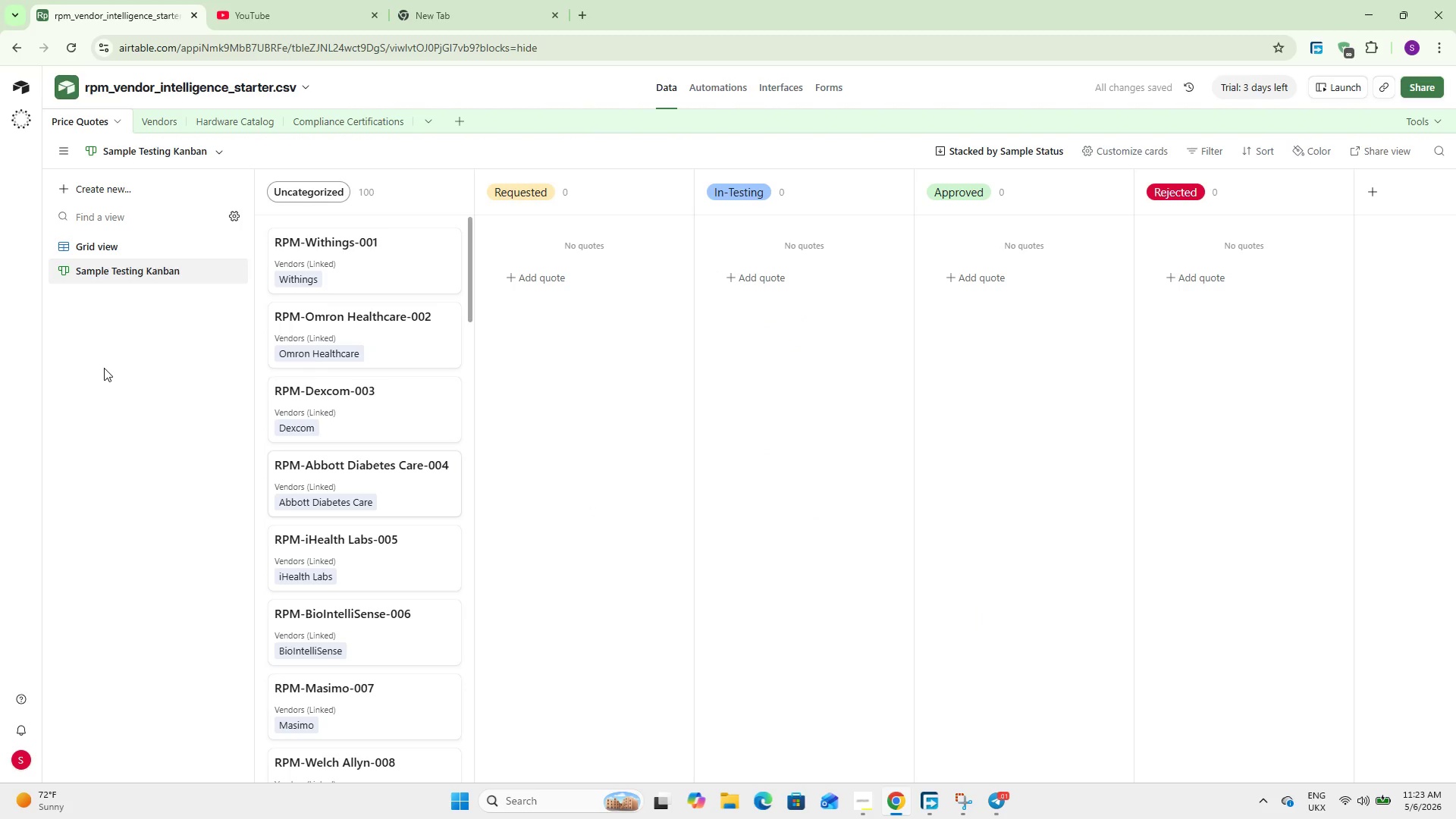 
left_click([92, 246])
 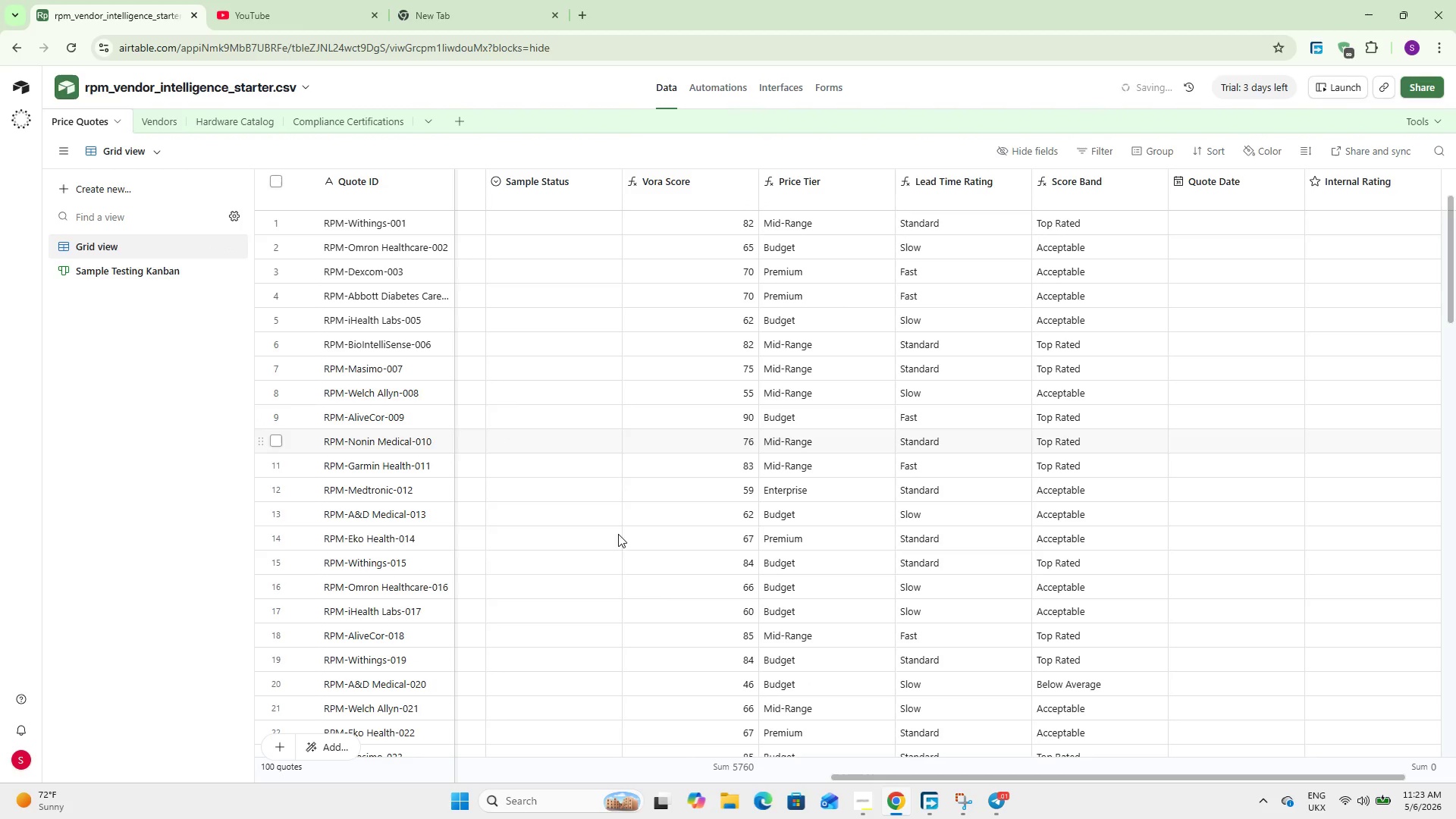 
left_click_drag(start_coordinate=[871, 775], to_coordinate=[716, 768])
 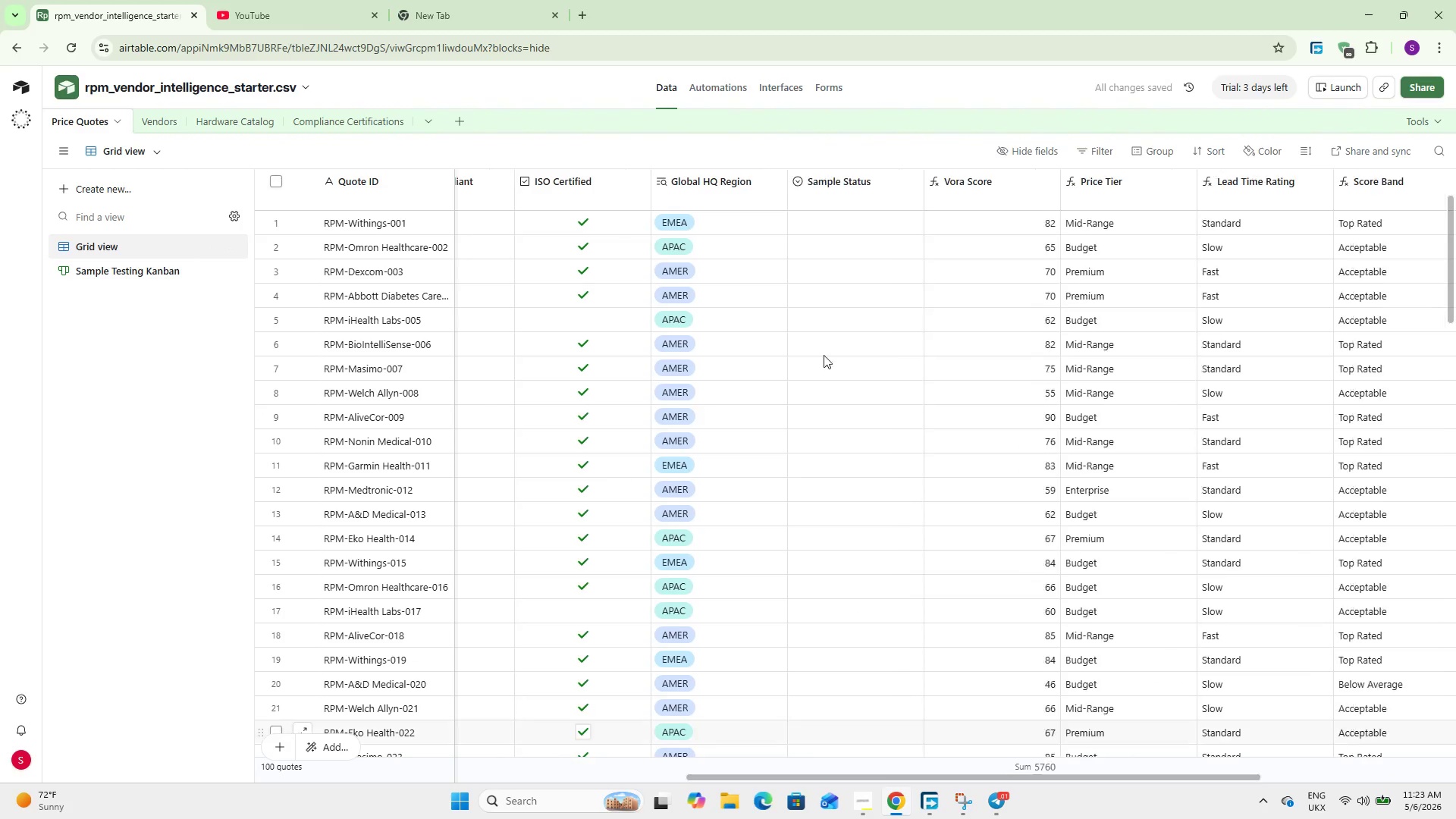 
scroll: coordinate [825, 302], scroll_direction: up, amount: 4.0
 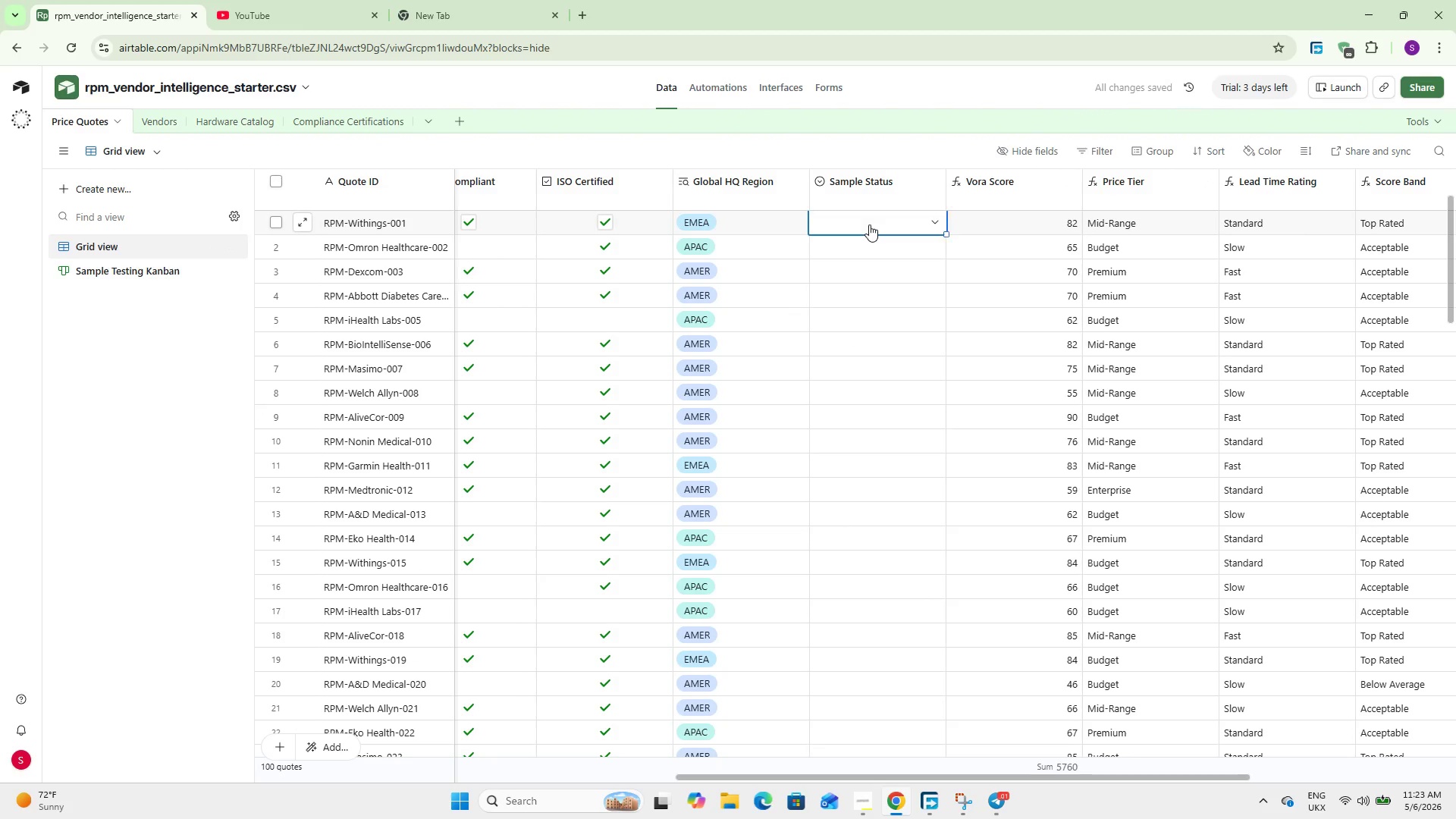 
double_click([869, 224])
 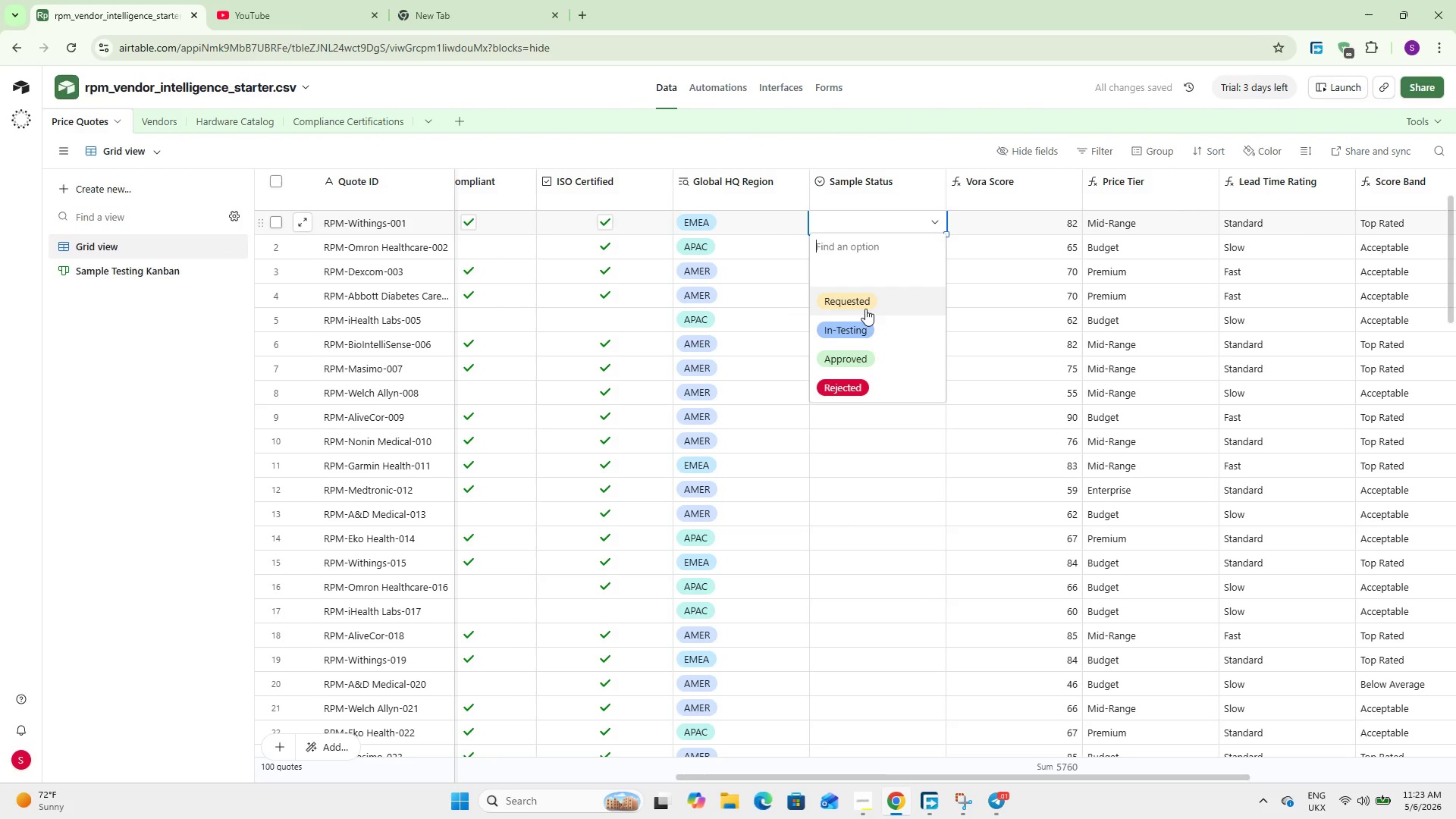 
left_click([867, 298])
 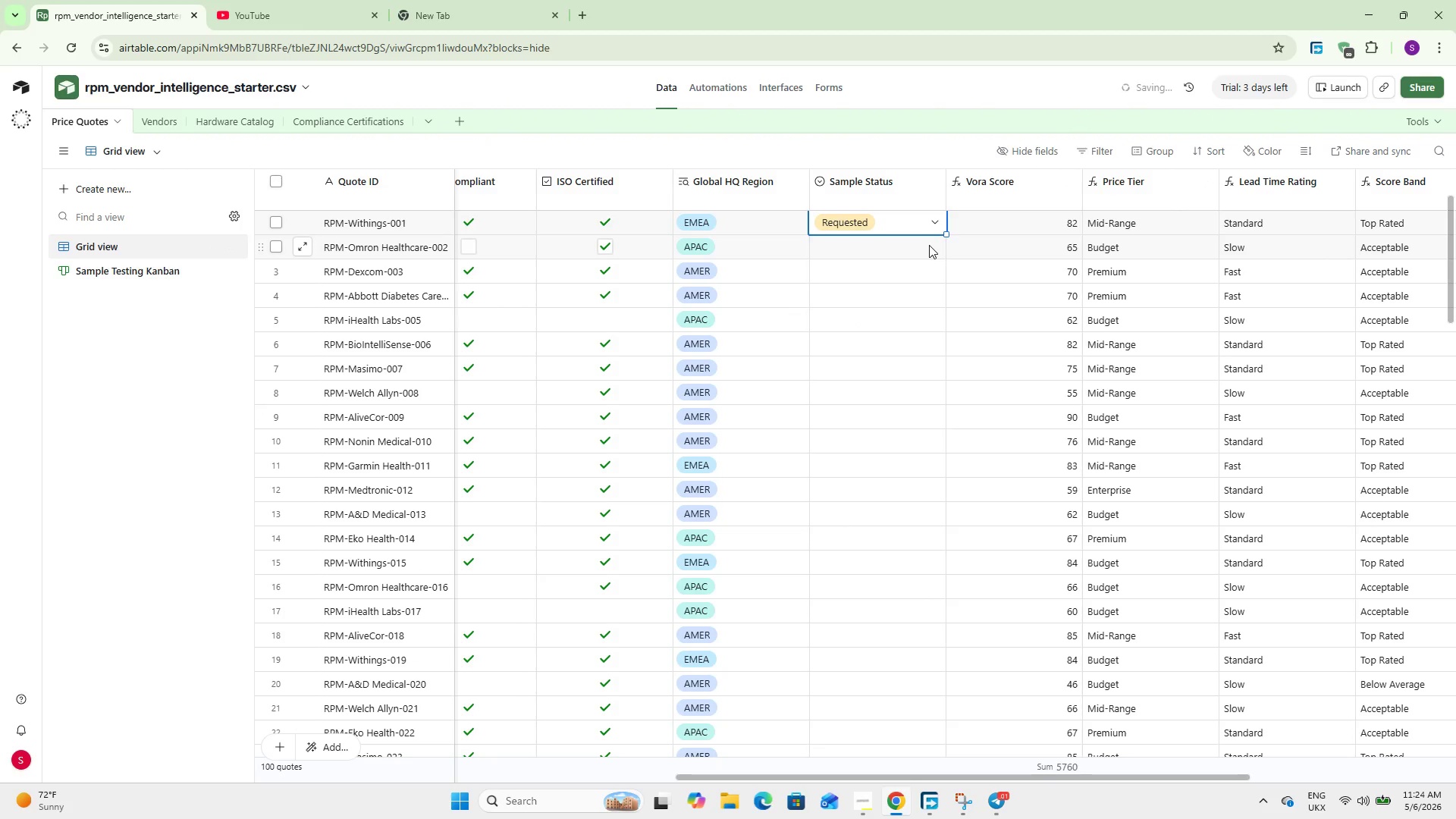 
double_click([929, 245])
 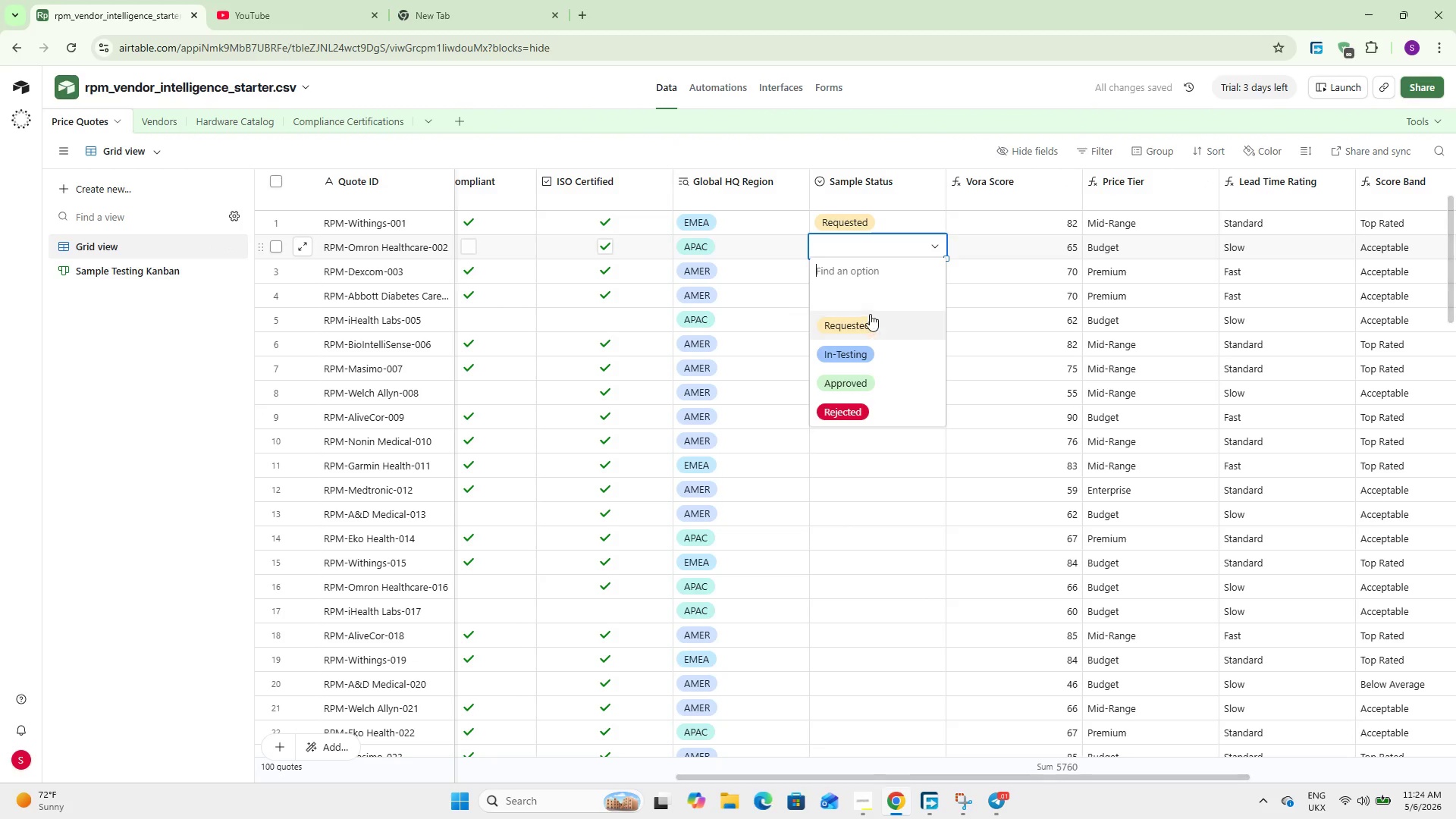 
left_click_drag(start_coordinate=[870, 322], to_coordinate=[874, 320])
 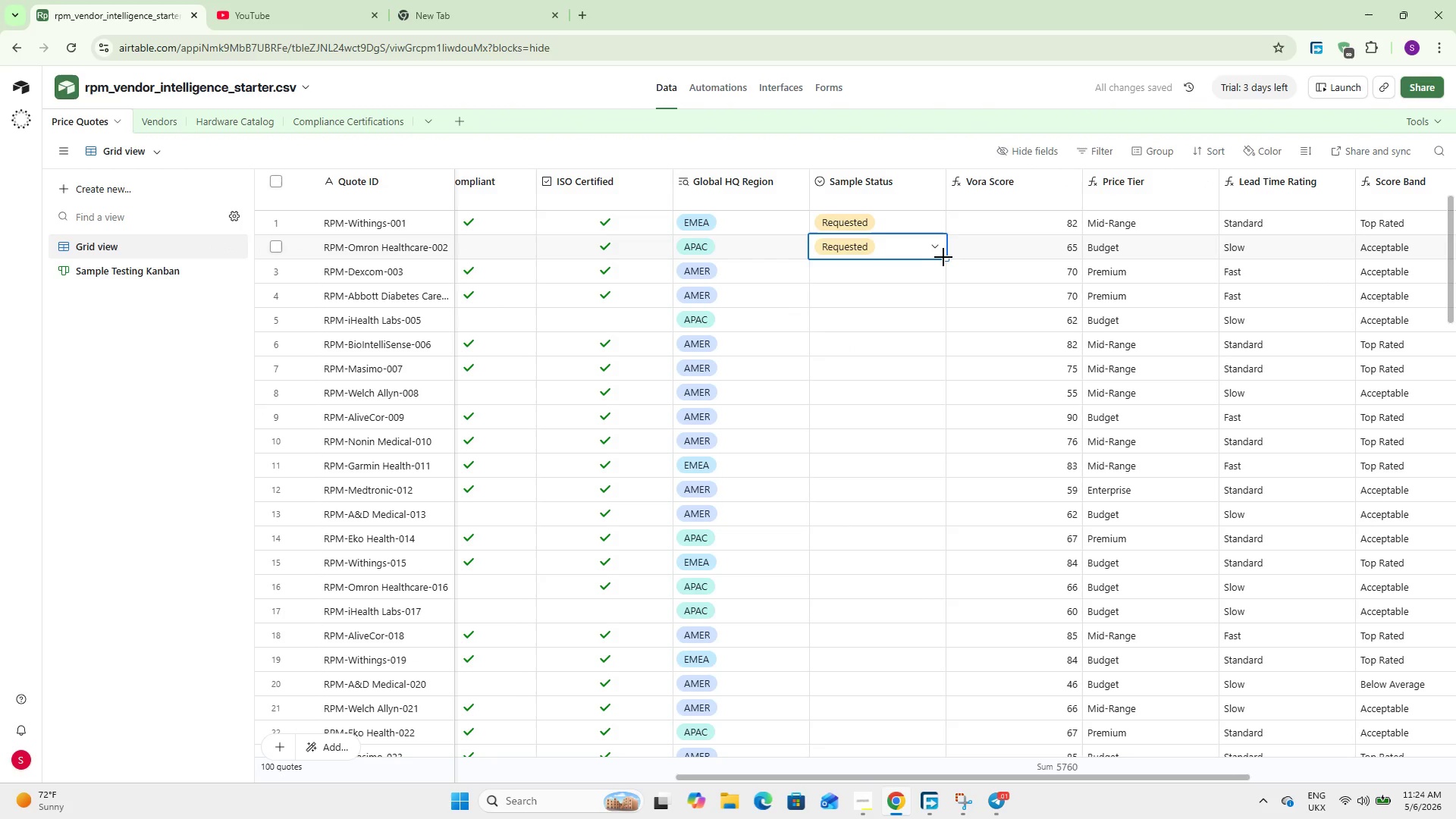 
left_click_drag(start_coordinate=[945, 257], to_coordinate=[937, 303])
 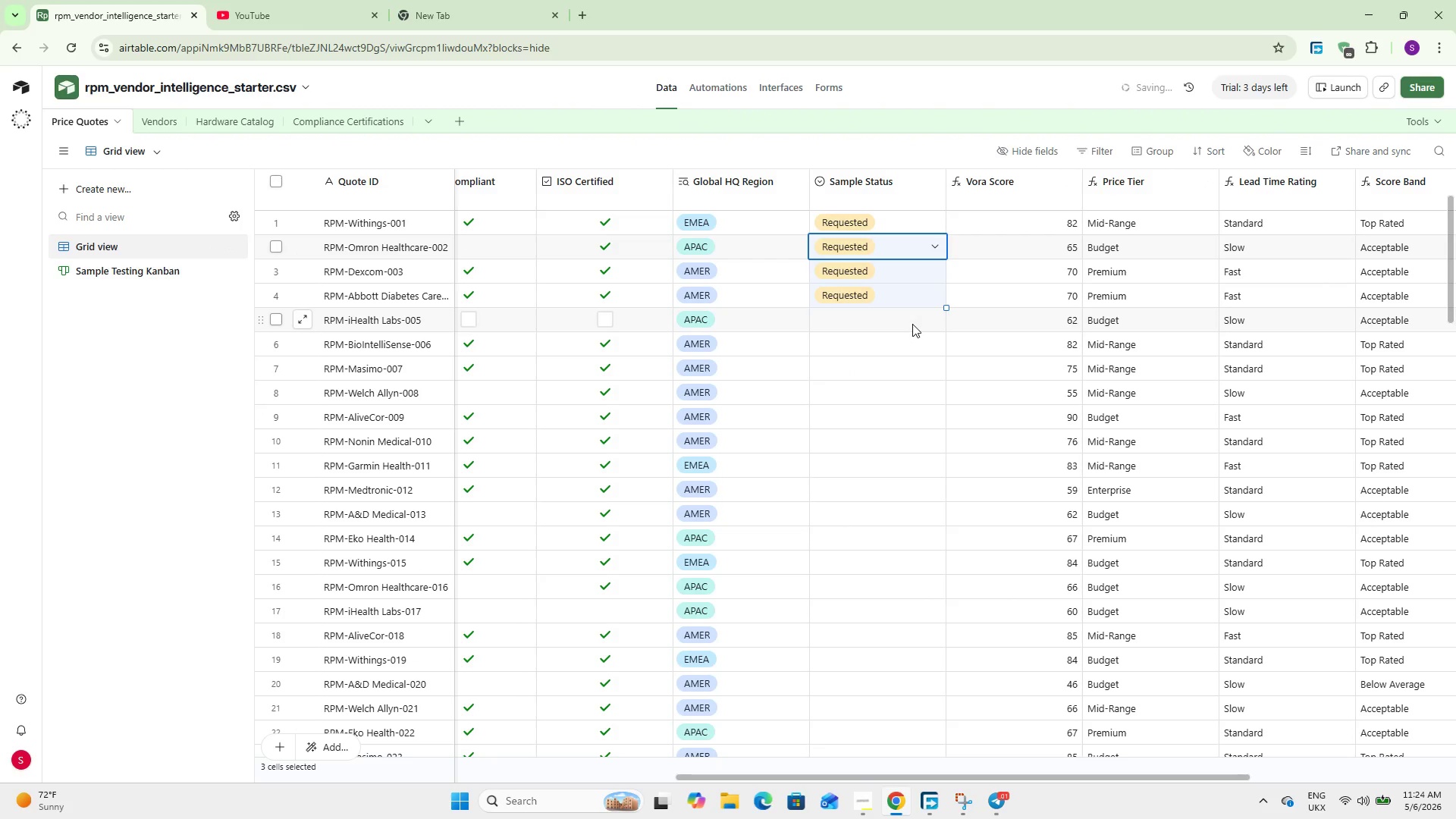 
double_click([912, 324])
 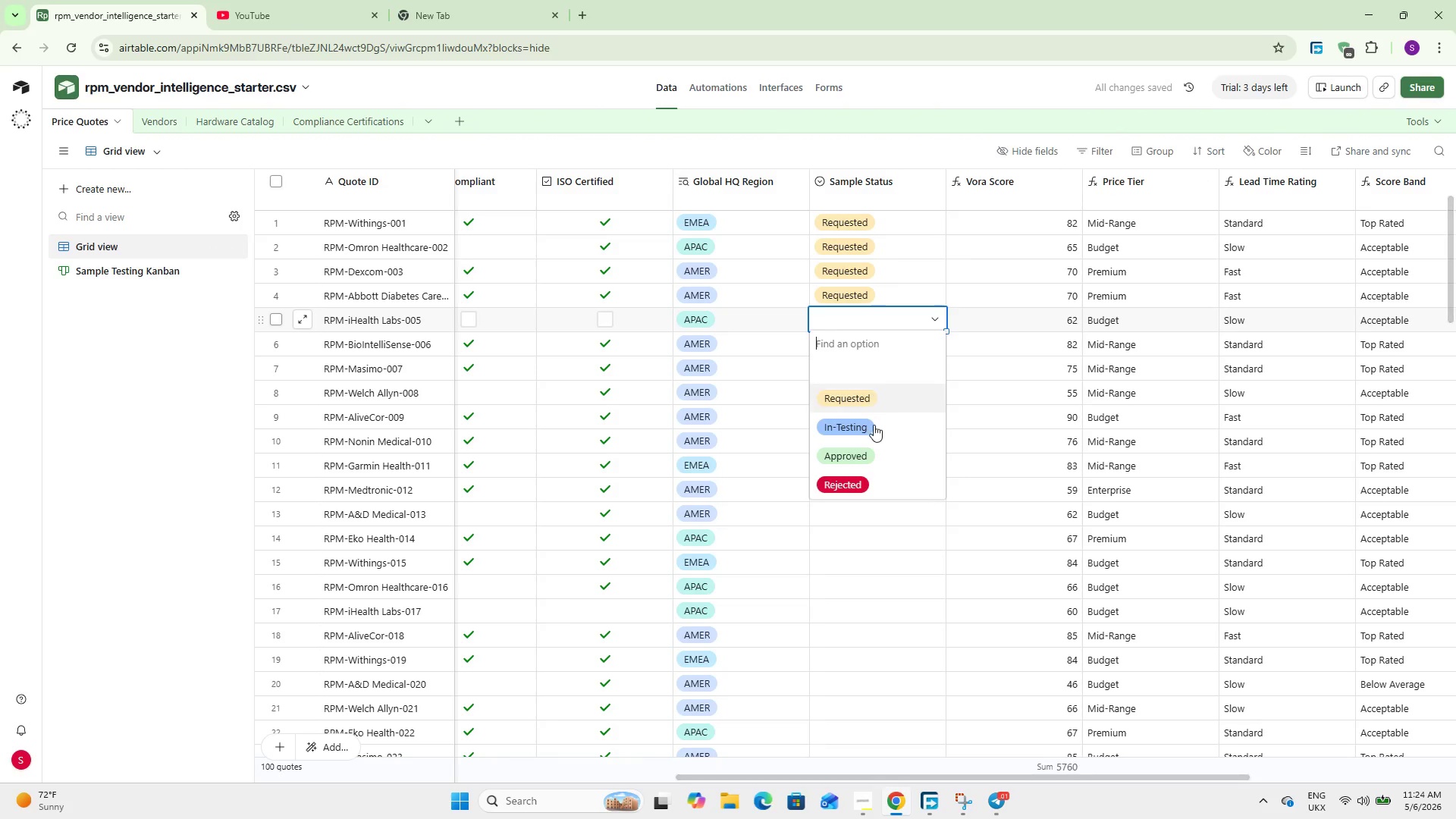 
left_click([874, 427])
 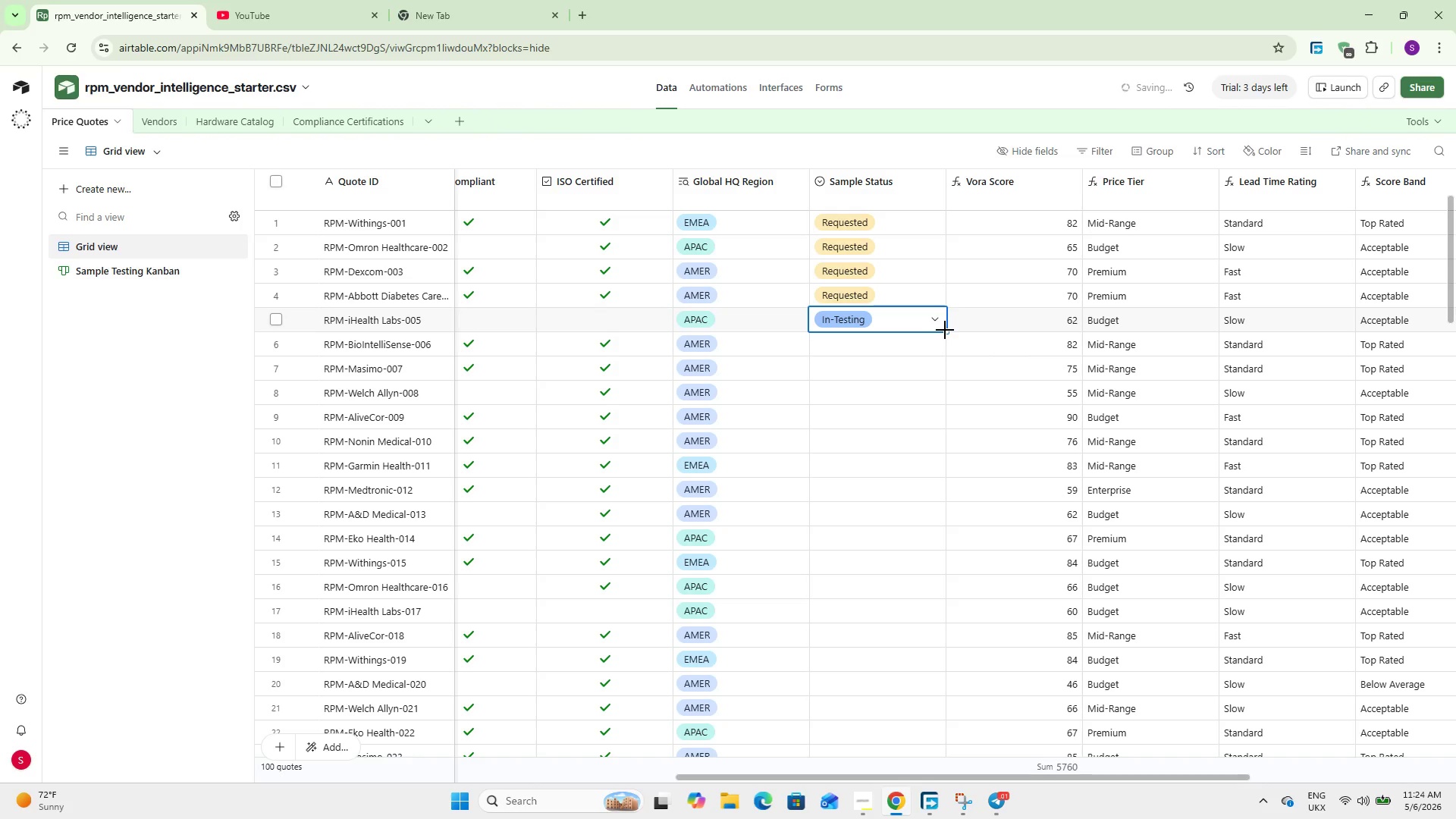 
left_click_drag(start_coordinate=[945, 331], to_coordinate=[939, 378])
 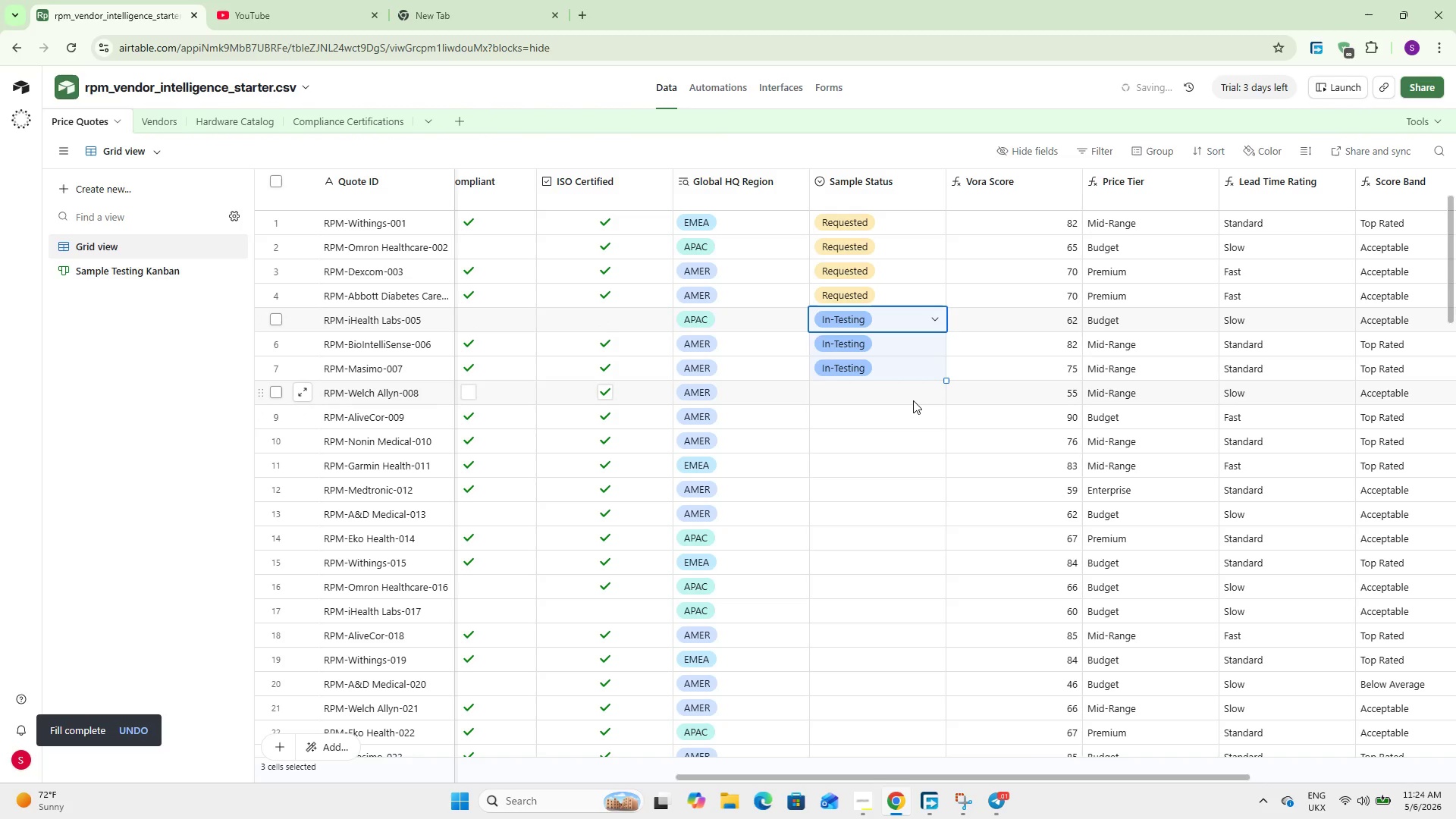 
double_click([913, 400])
 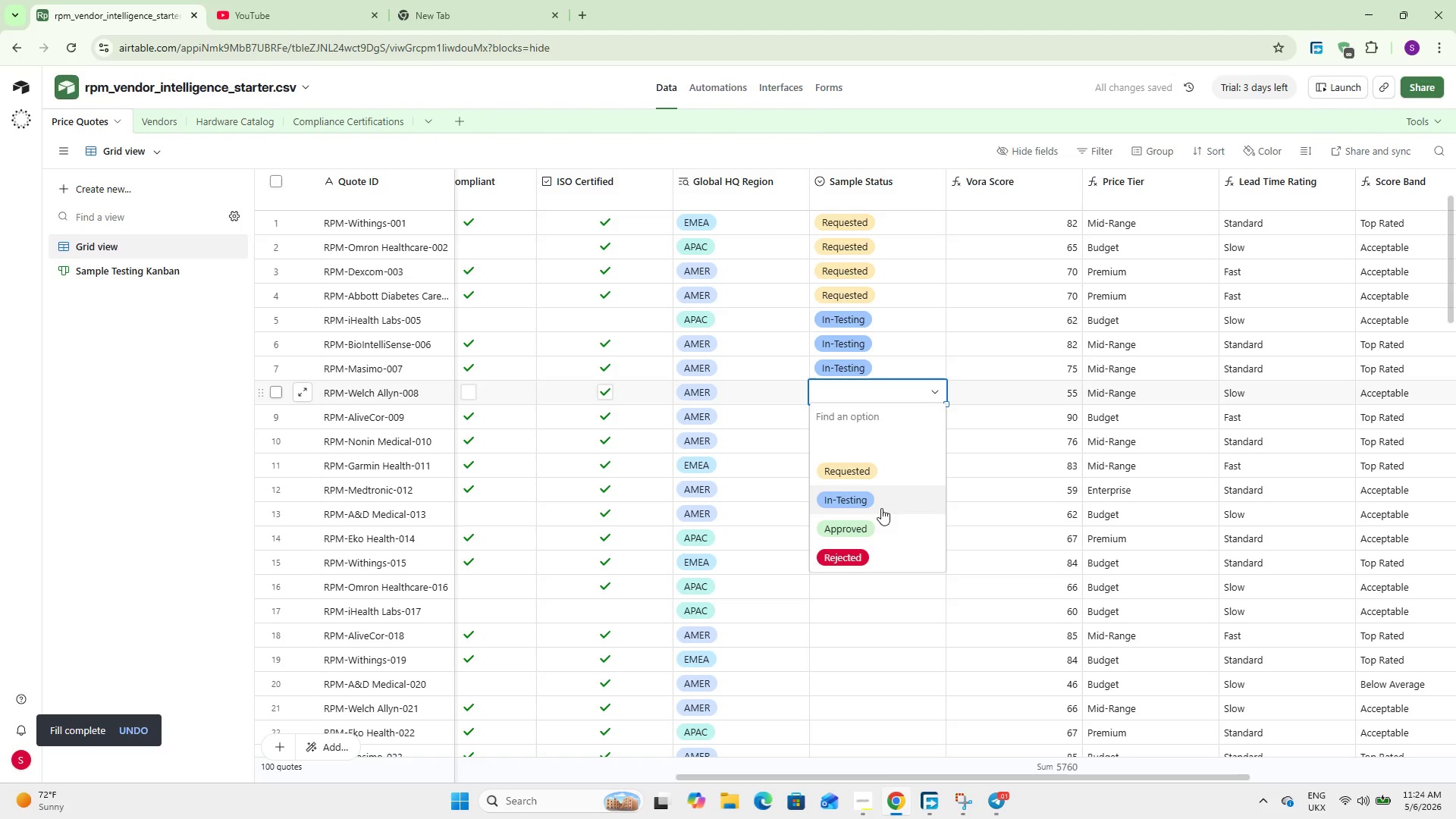 
left_click([881, 520])
 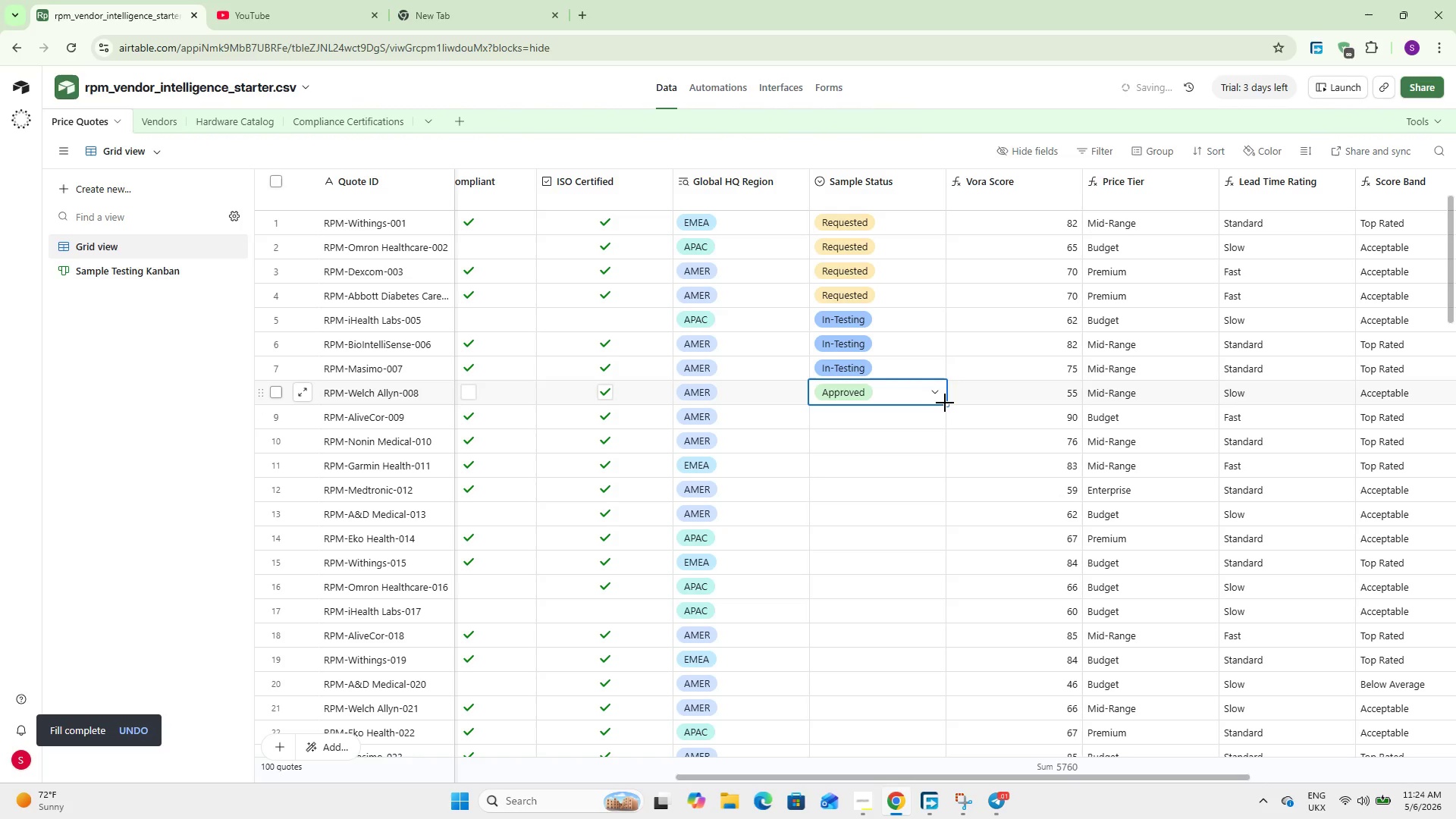 
left_click_drag(start_coordinate=[945, 403], to_coordinate=[937, 477])
 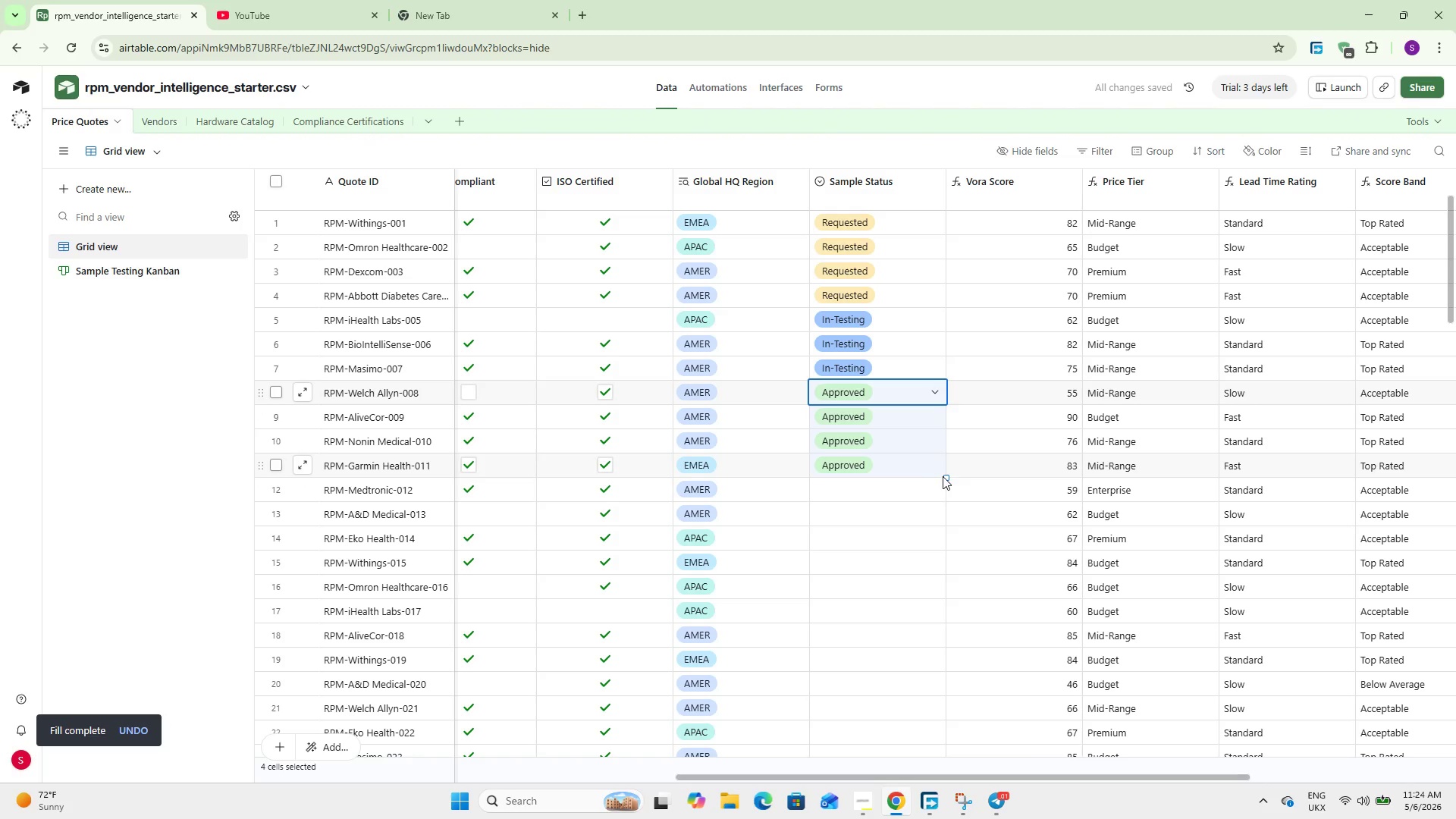 
left_click_drag(start_coordinate=[945, 475], to_coordinate=[931, 588])
 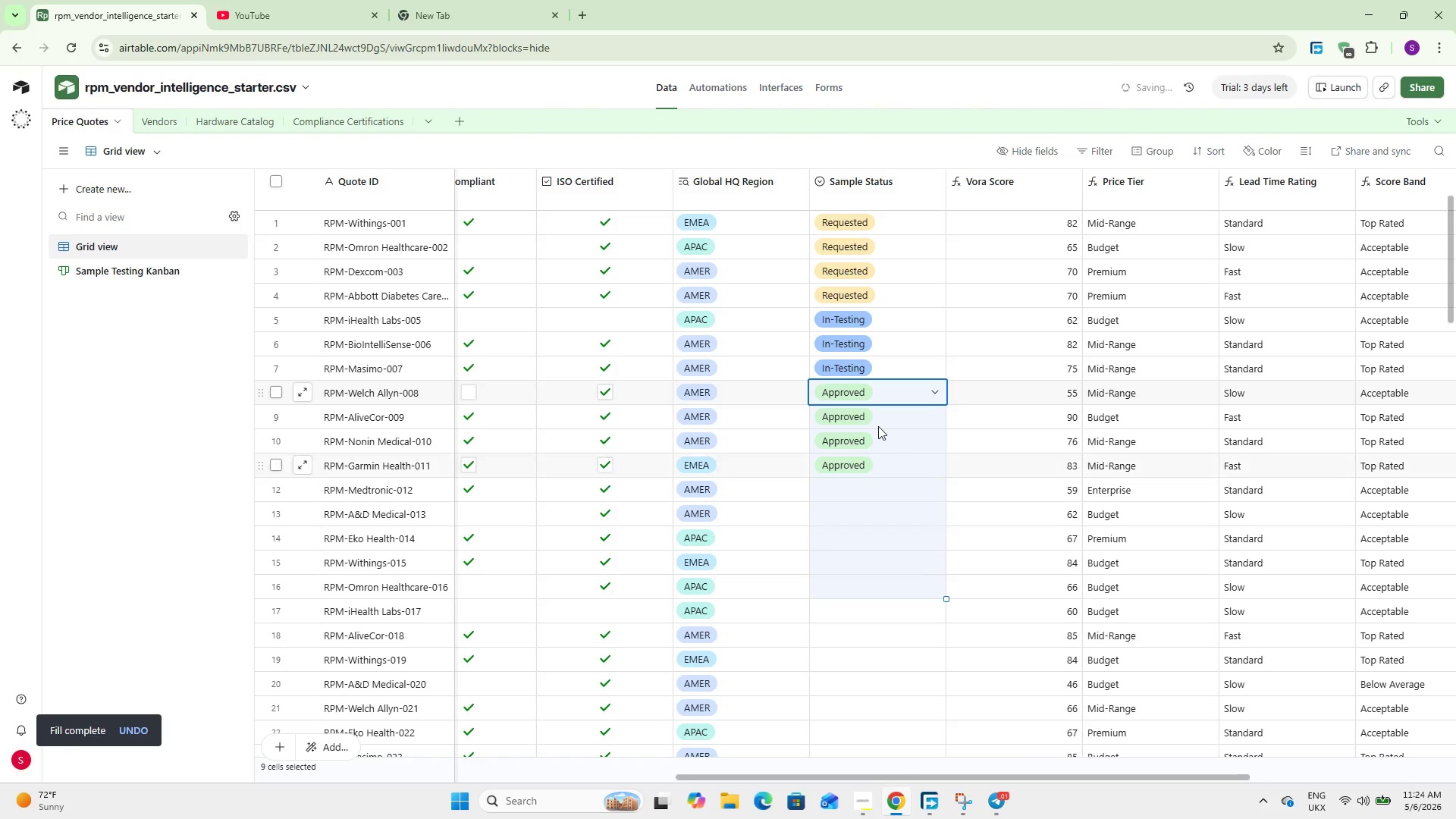 
scroll: coordinate [878, 425], scroll_direction: down, amount: 5.0
 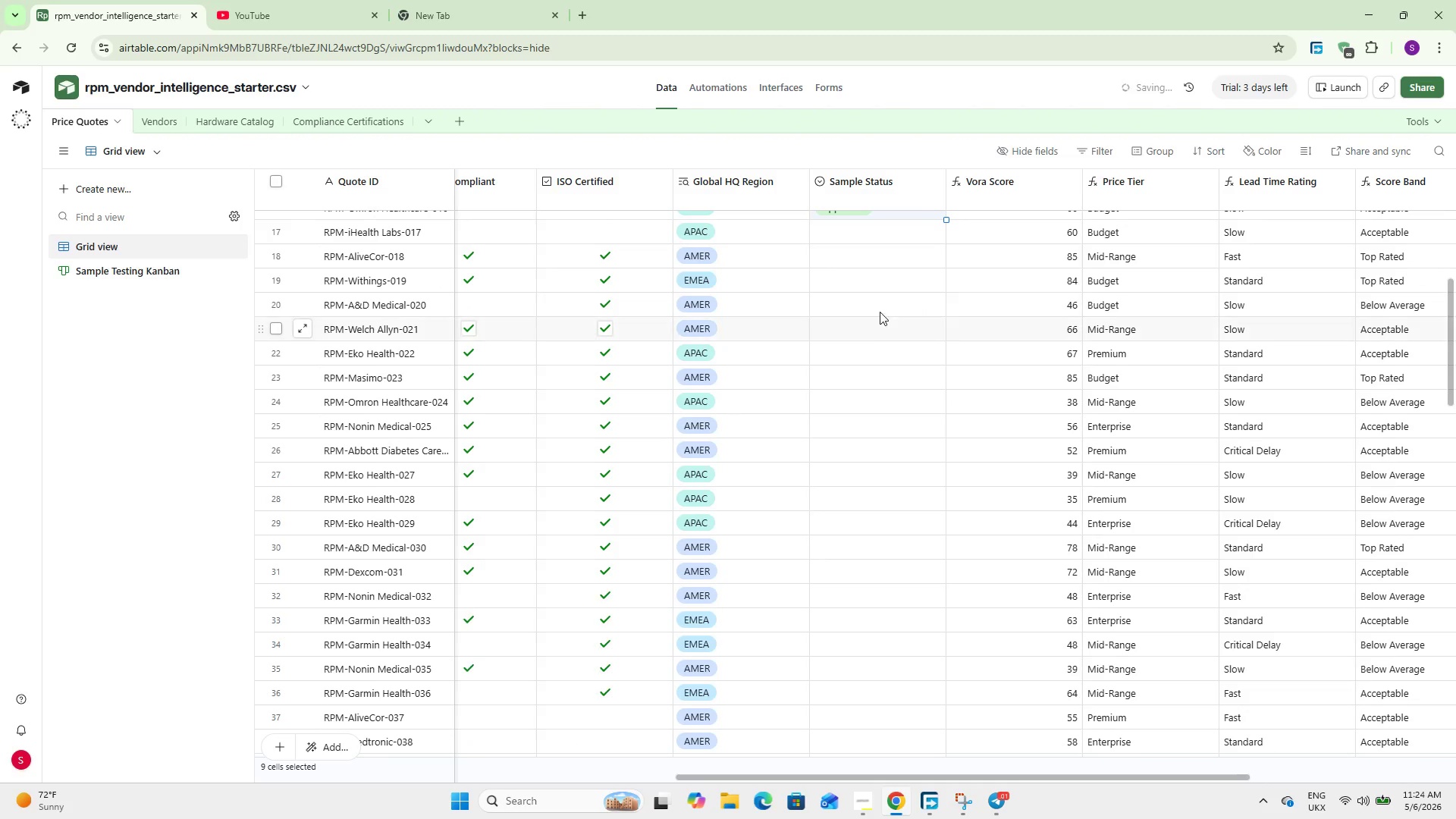 
scroll: coordinate [866, 393], scroll_direction: up, amount: 4.0
 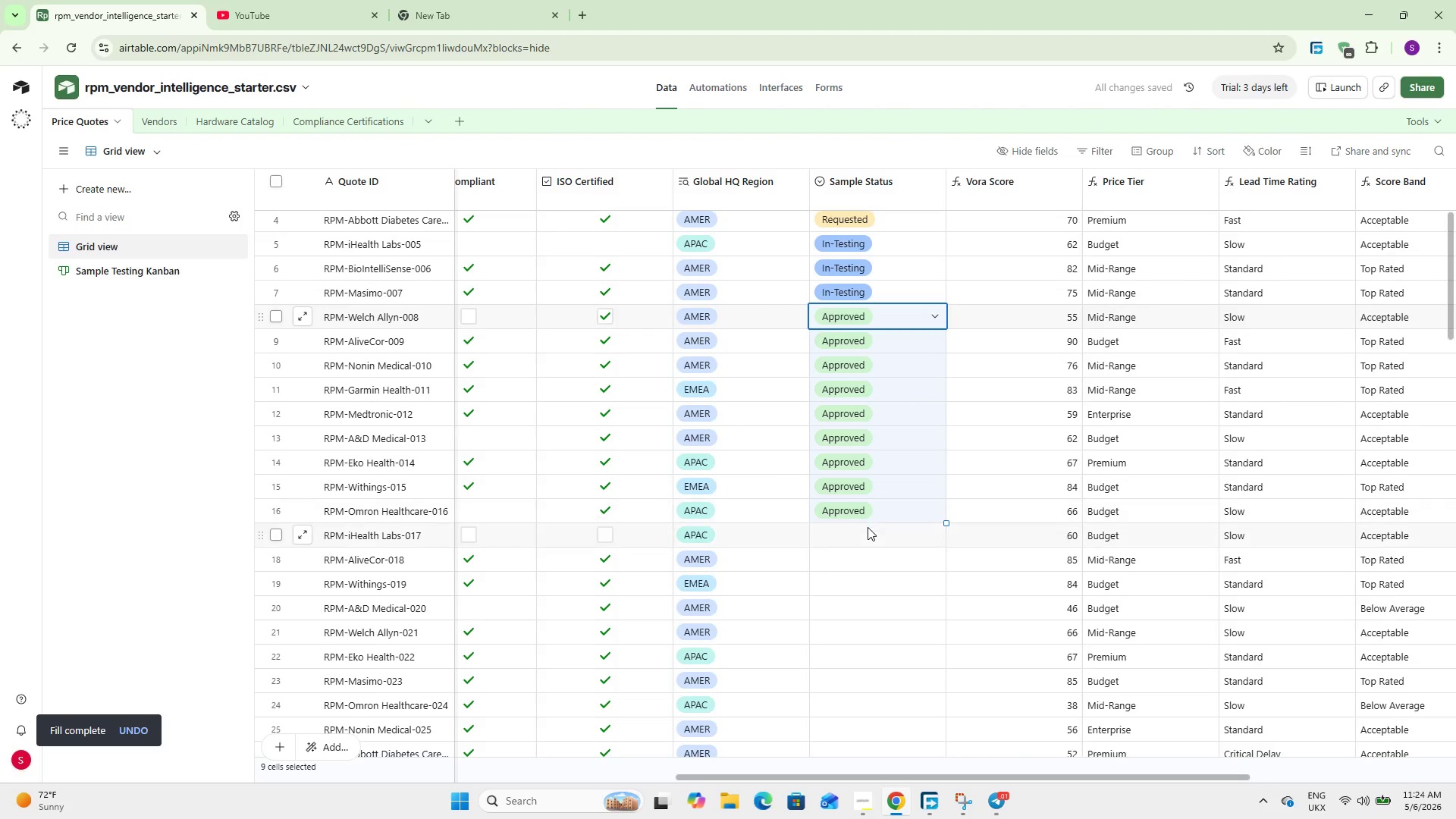 
double_click([868, 533])
 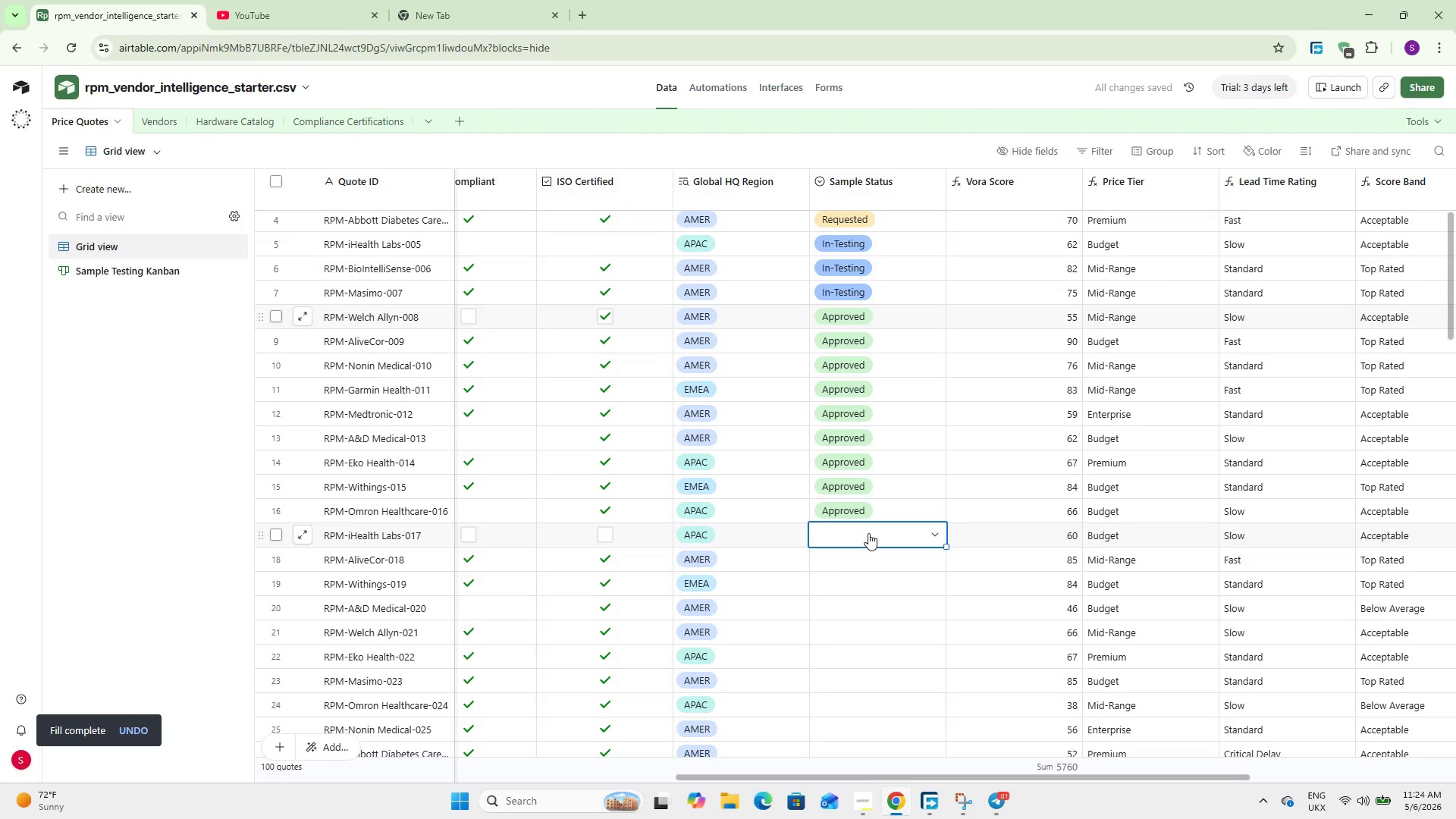 
triple_click([868, 533])
 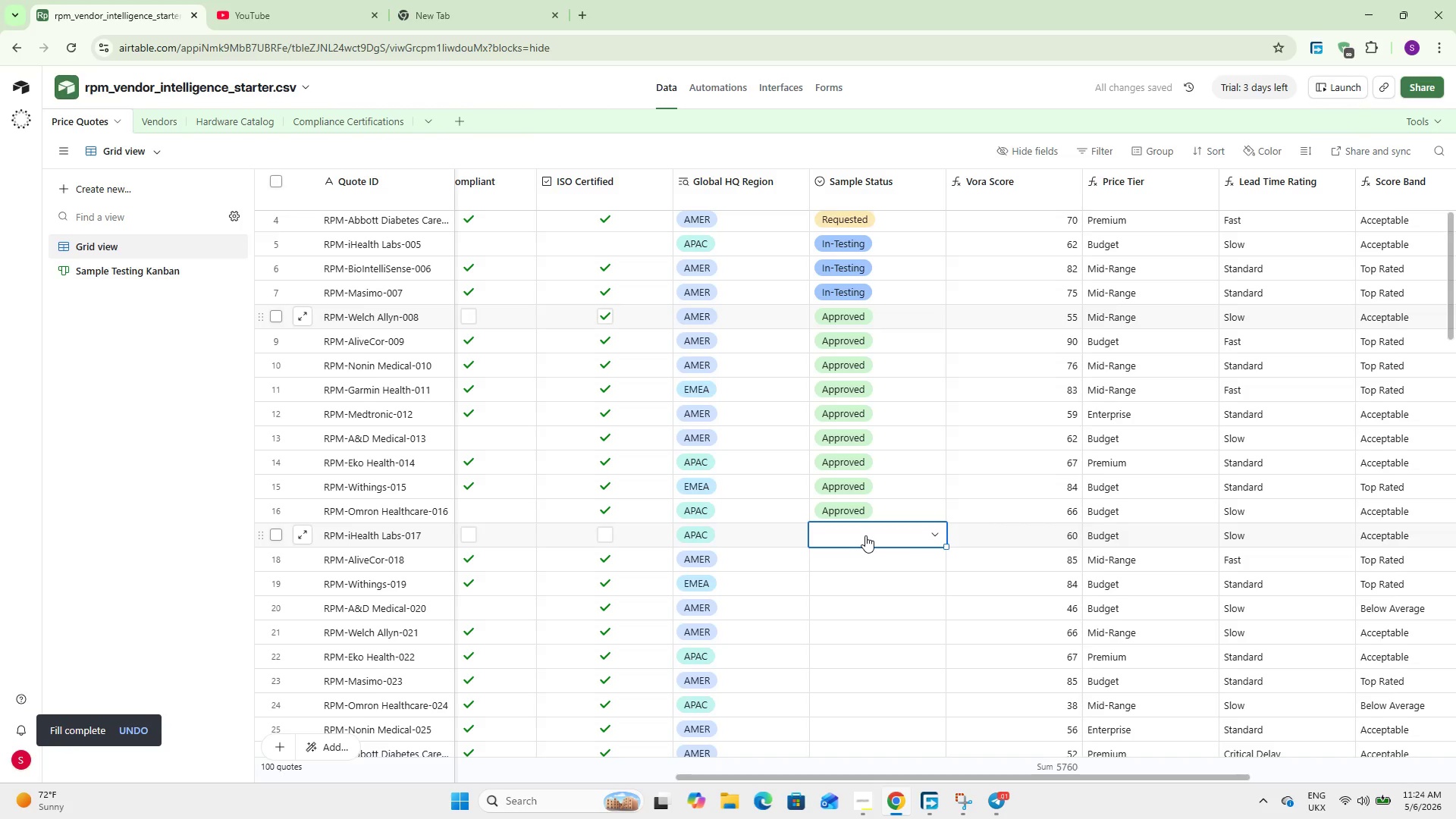 
double_click([865, 535])
 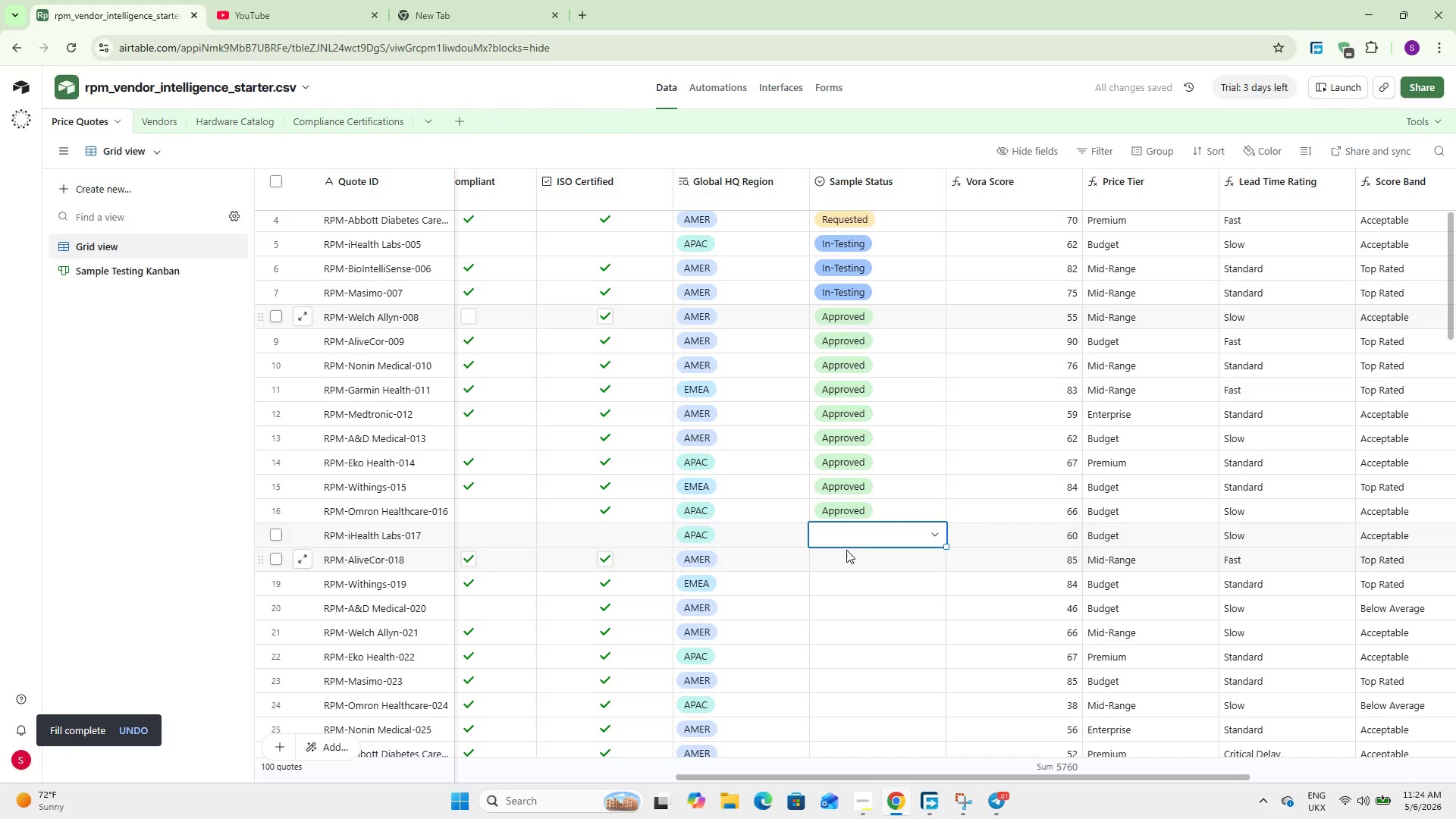 
left_click([855, 531])
 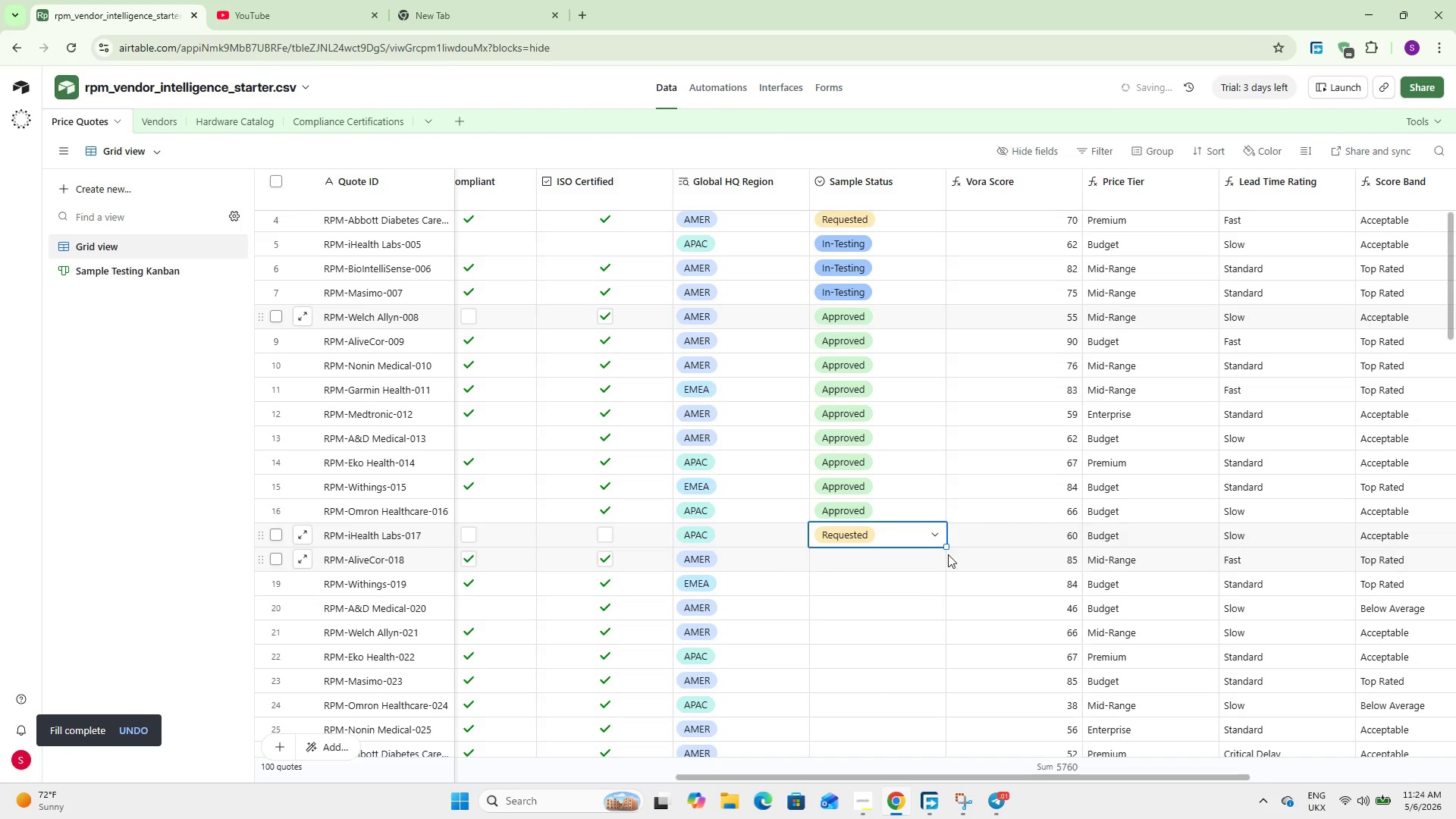 
left_click_drag(start_coordinate=[945, 547], to_coordinate=[937, 584])
 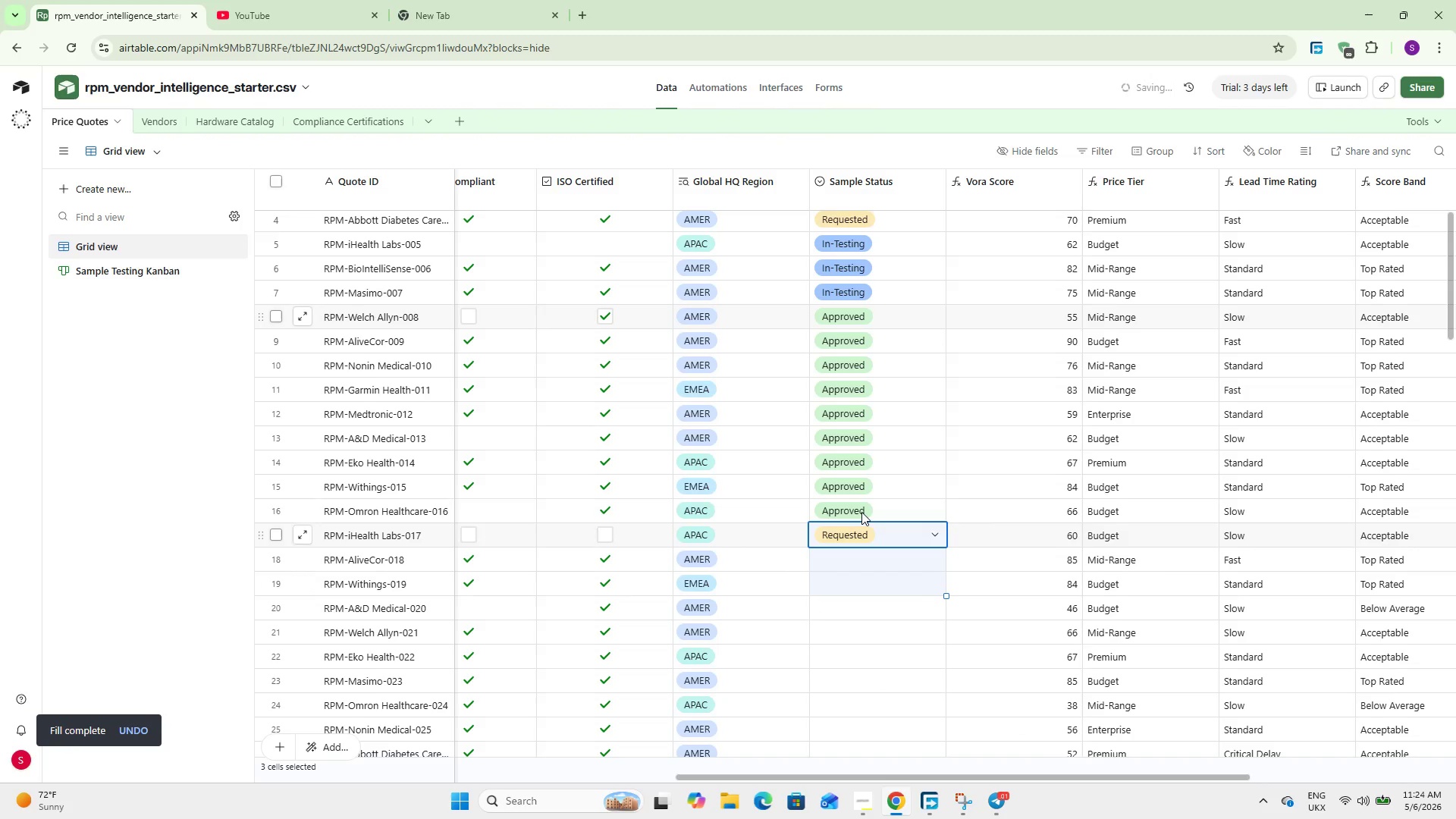 
scroll: coordinate [861, 512], scroll_direction: down, amount: 2.0
 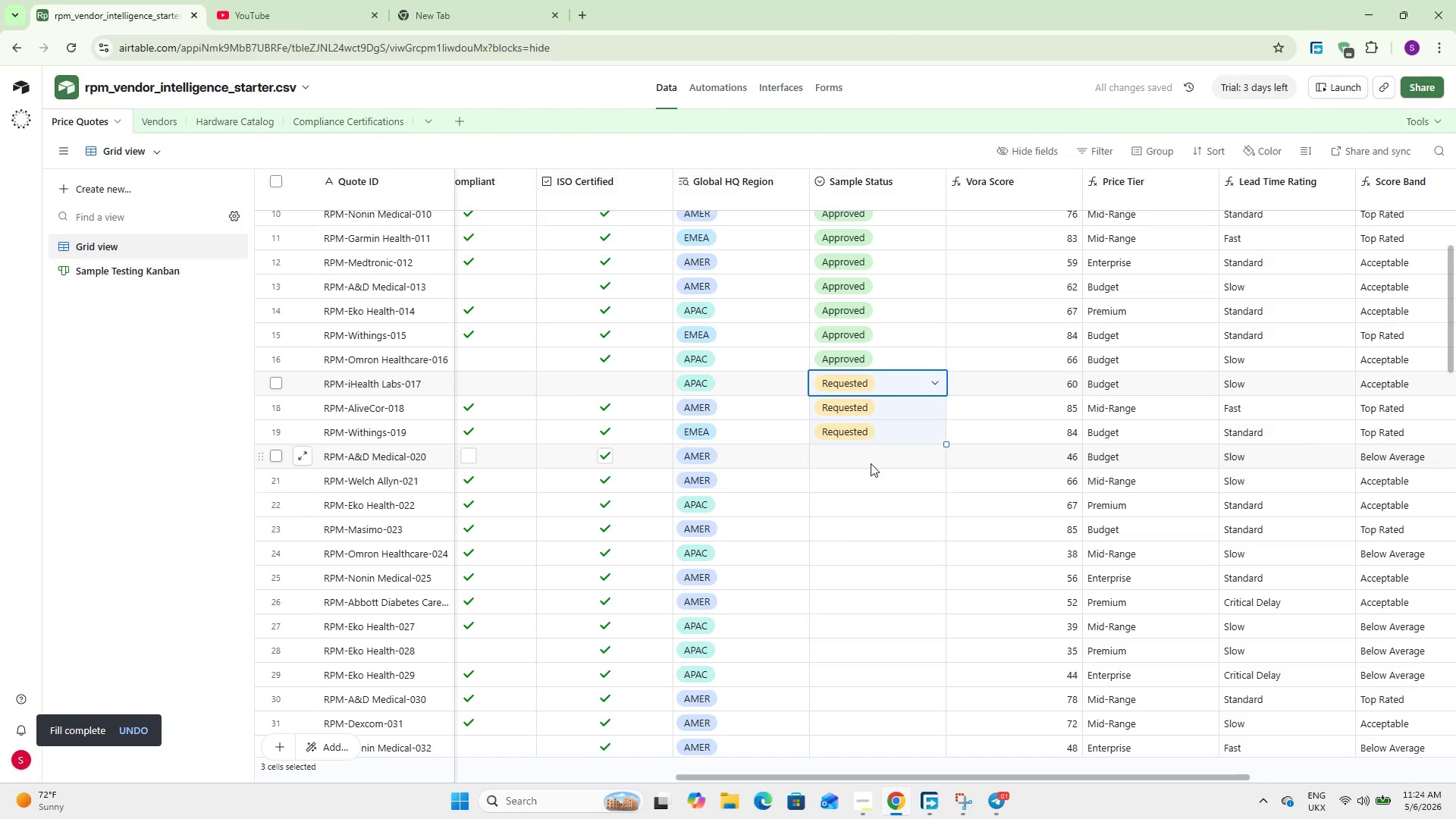 
left_click([871, 463])
 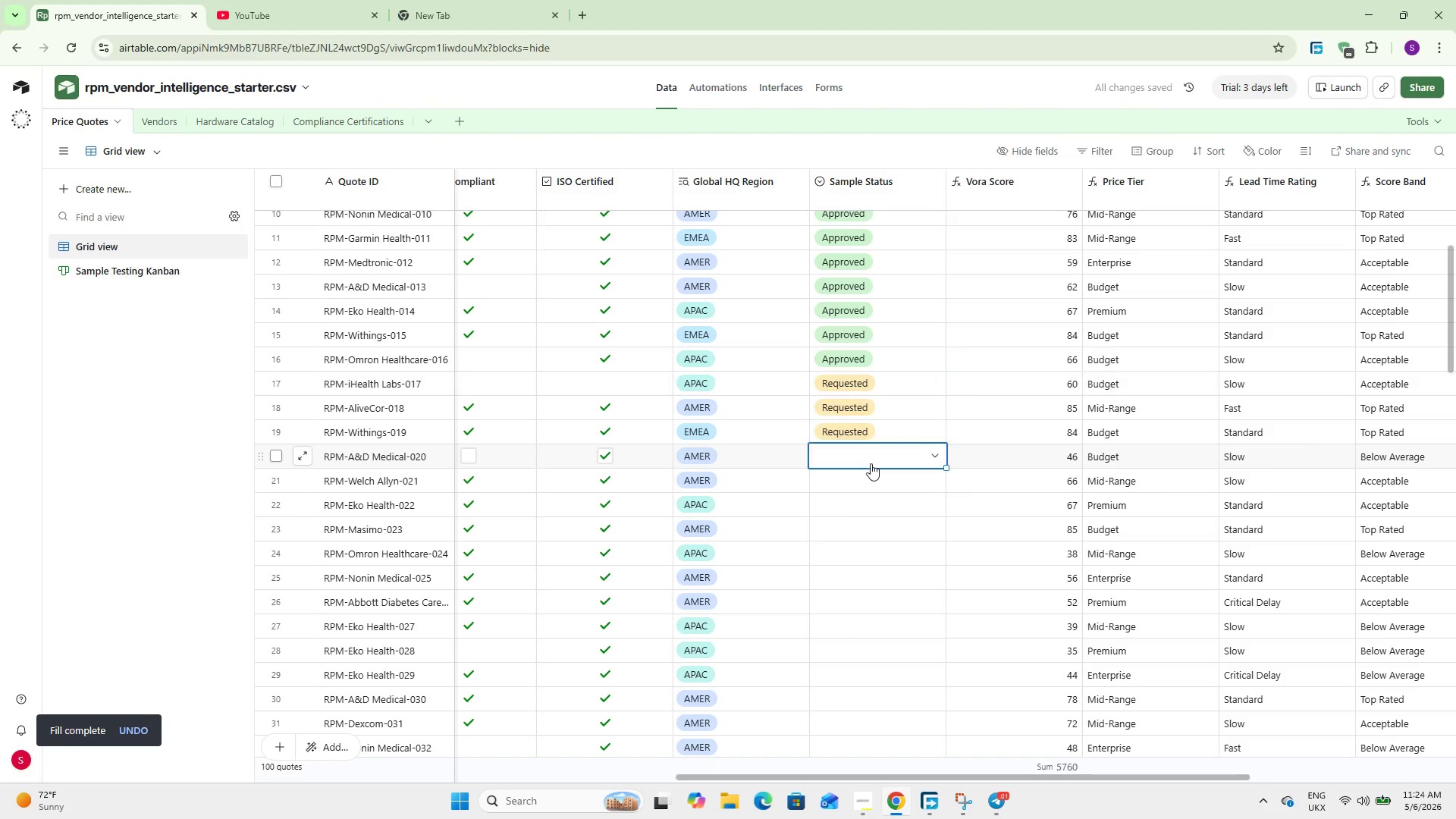 
double_click([871, 463])
 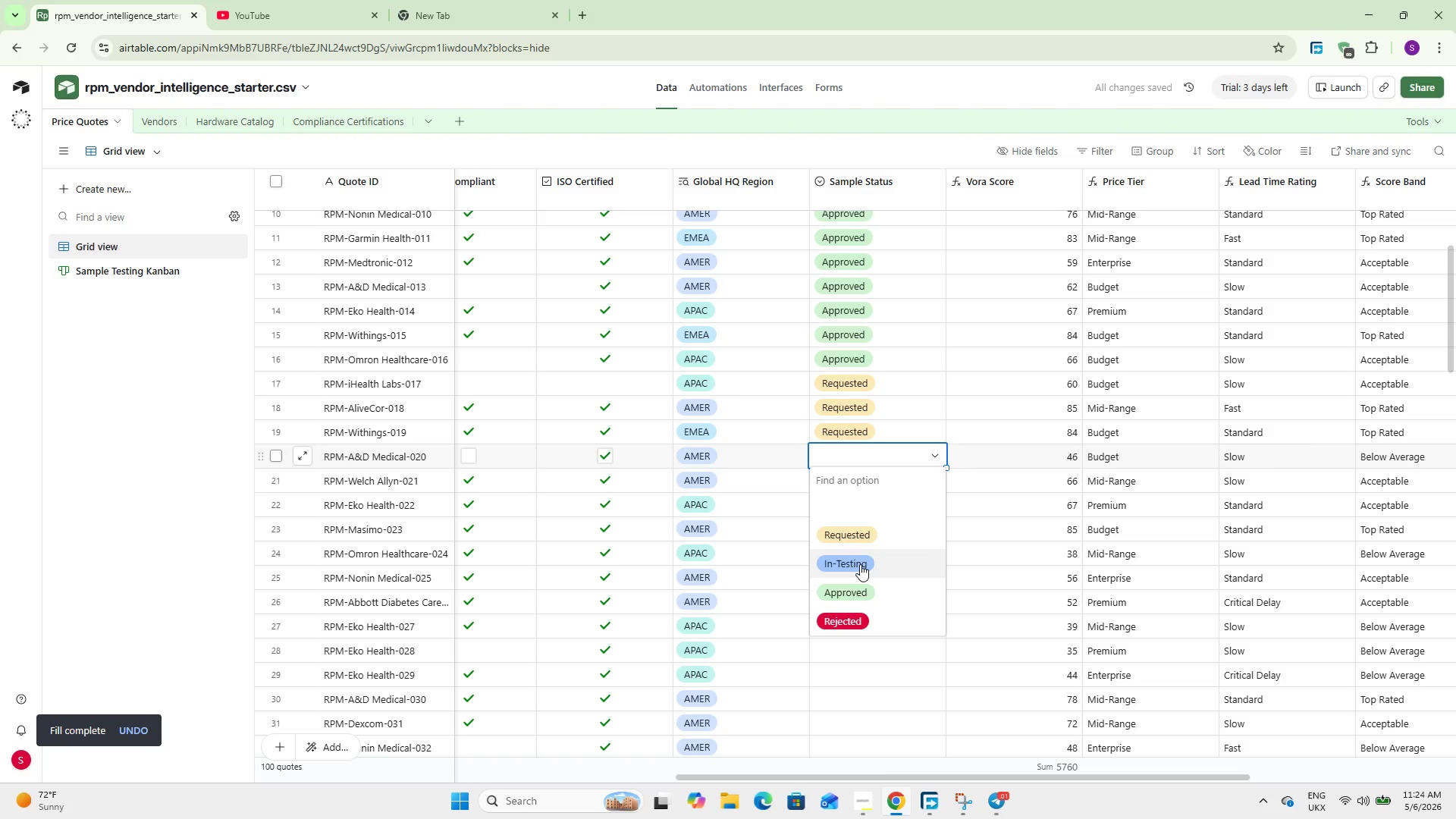 
left_click([860, 563])
 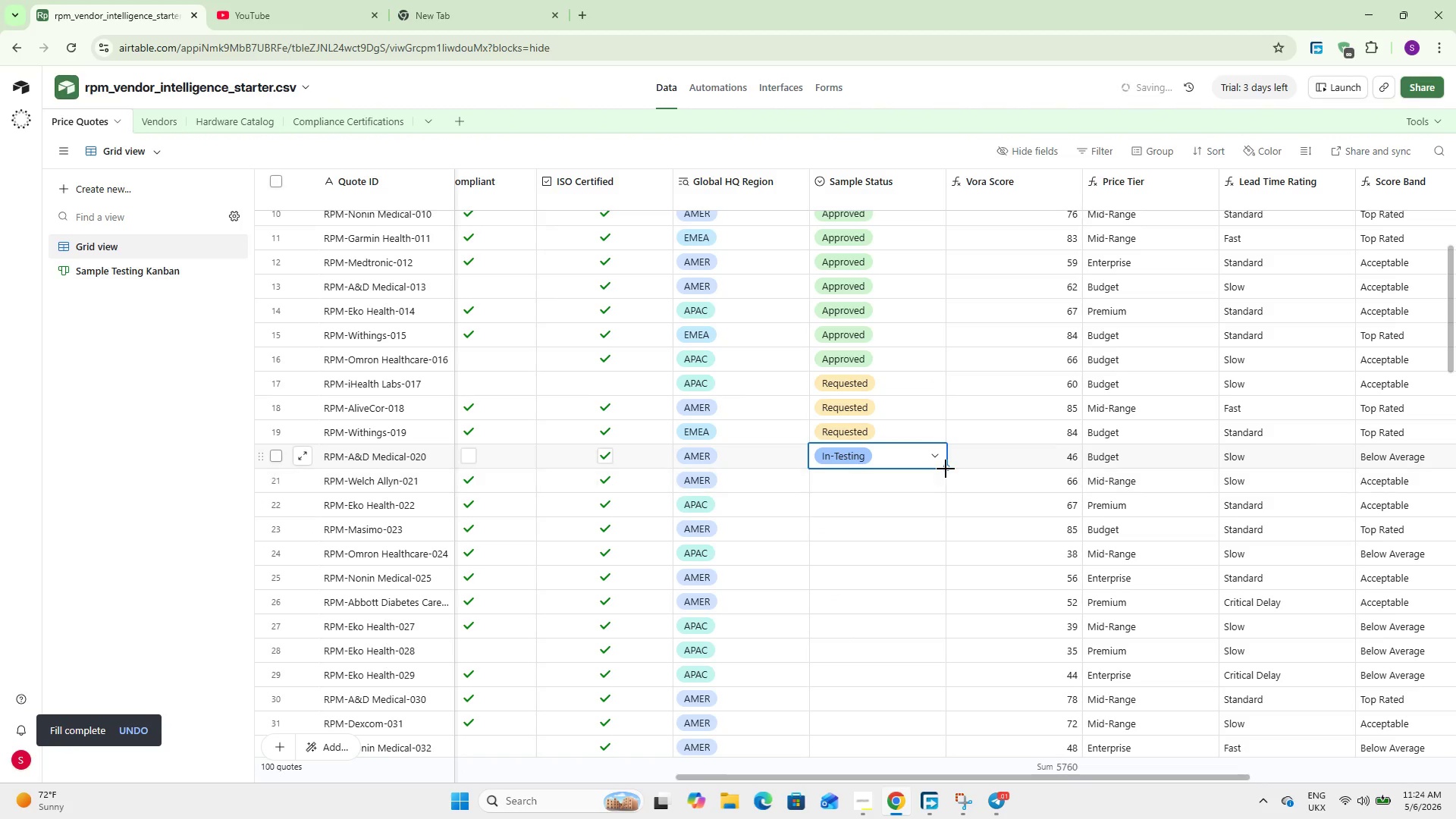 
left_click_drag(start_coordinate=[946, 469], to_coordinate=[933, 544])
 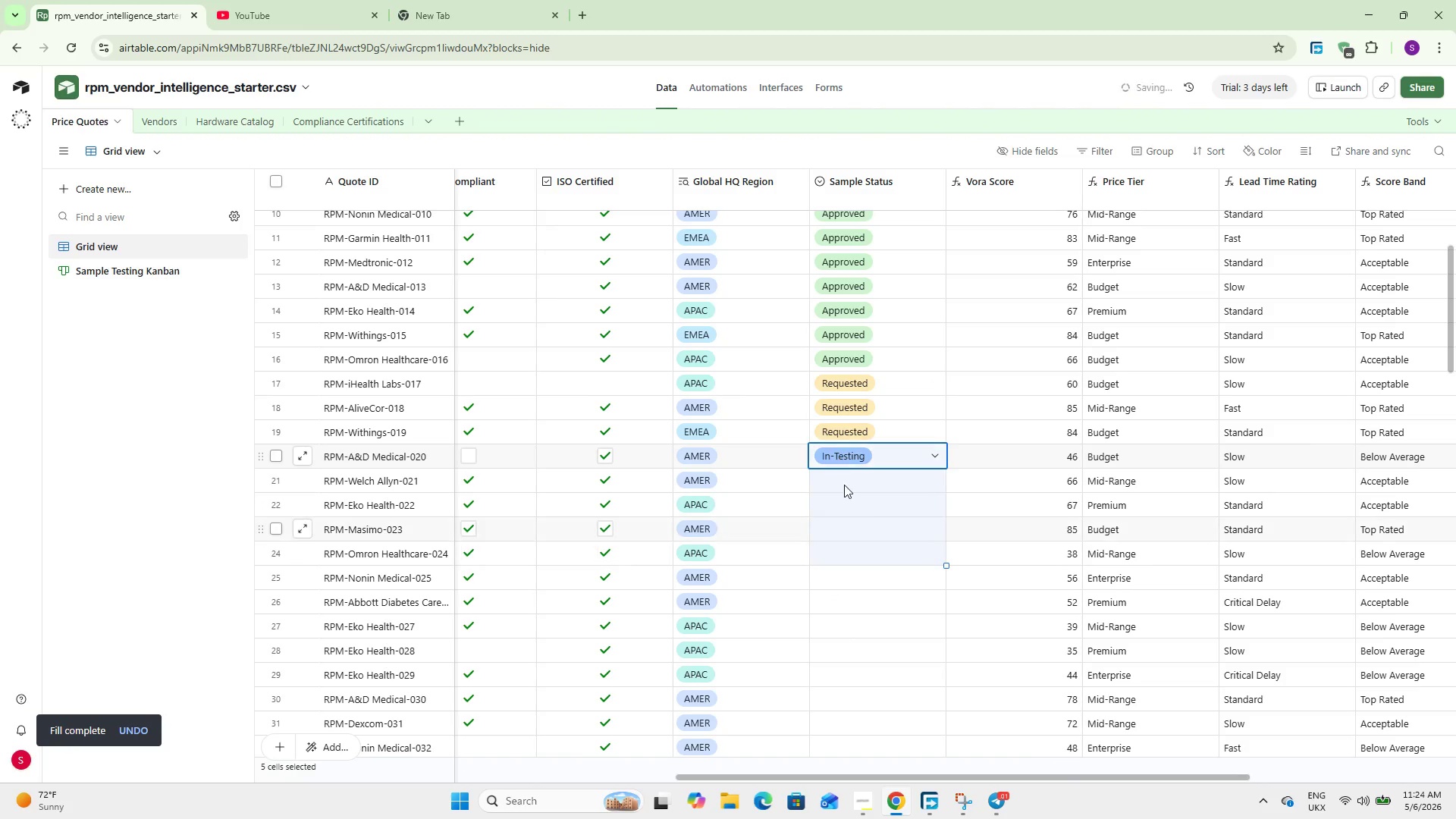 
scroll: coordinate [843, 484], scroll_direction: down, amount: 4.0
 